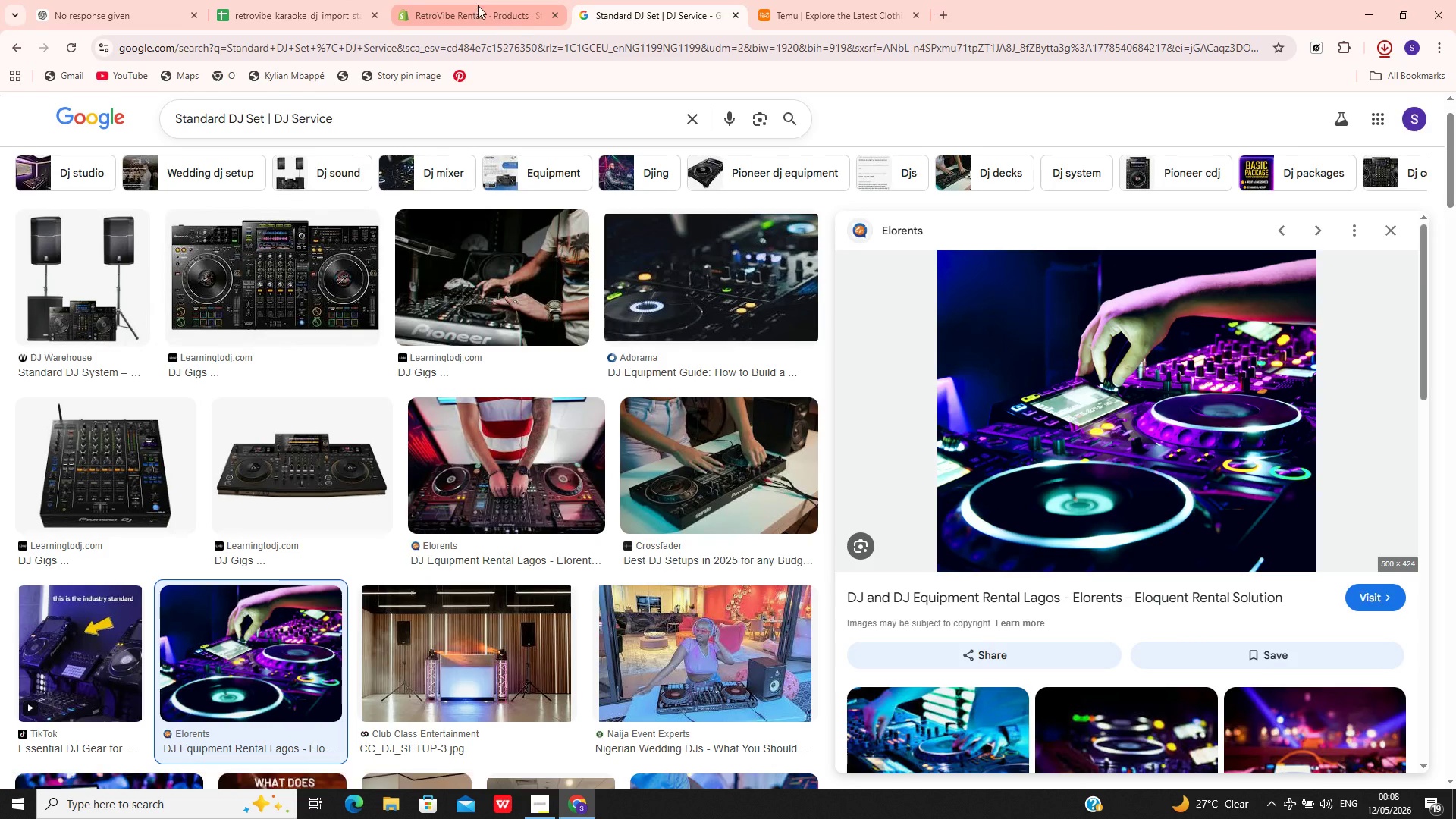 
left_click([462, 0])
 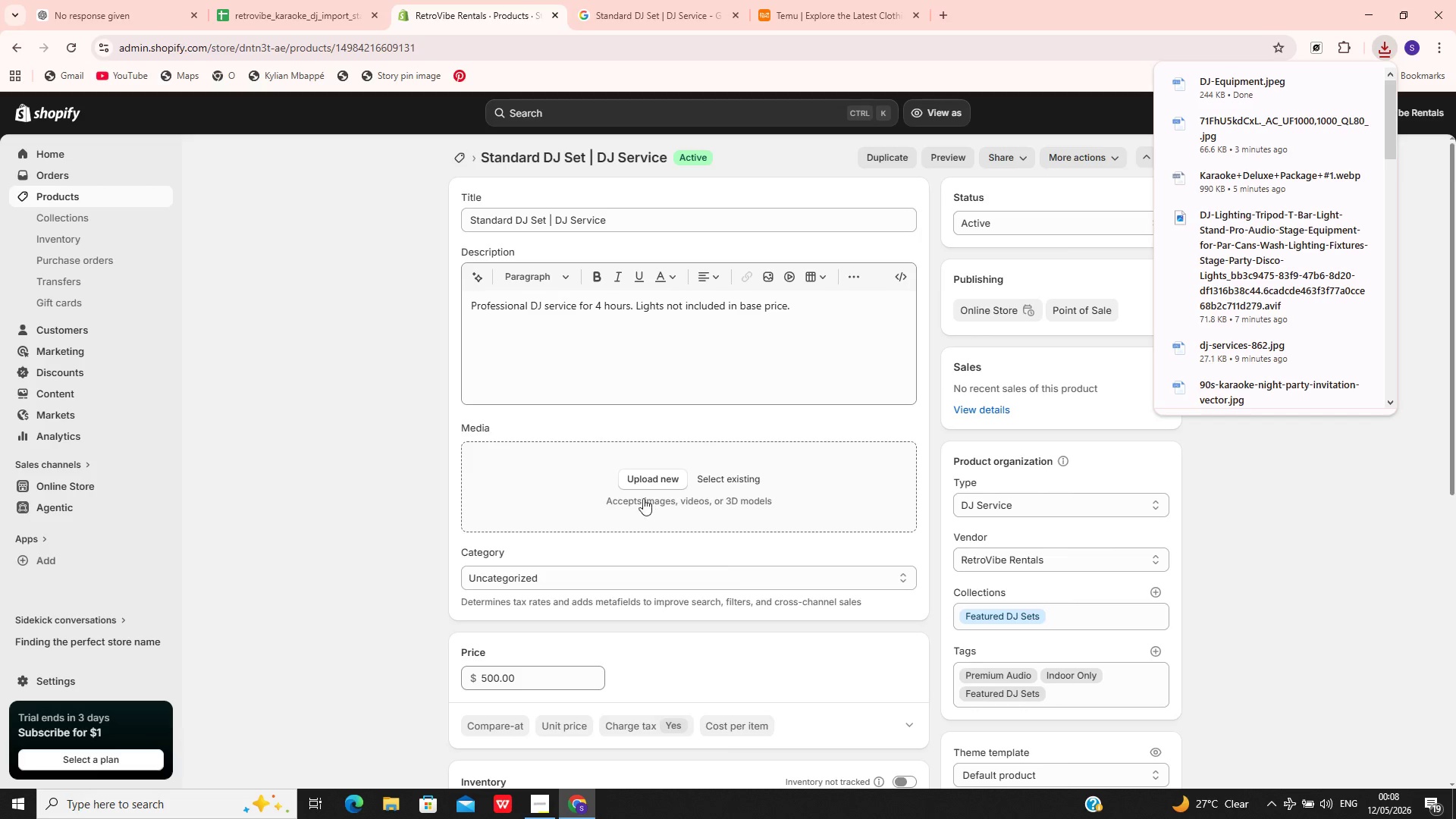 
left_click([630, 485])
 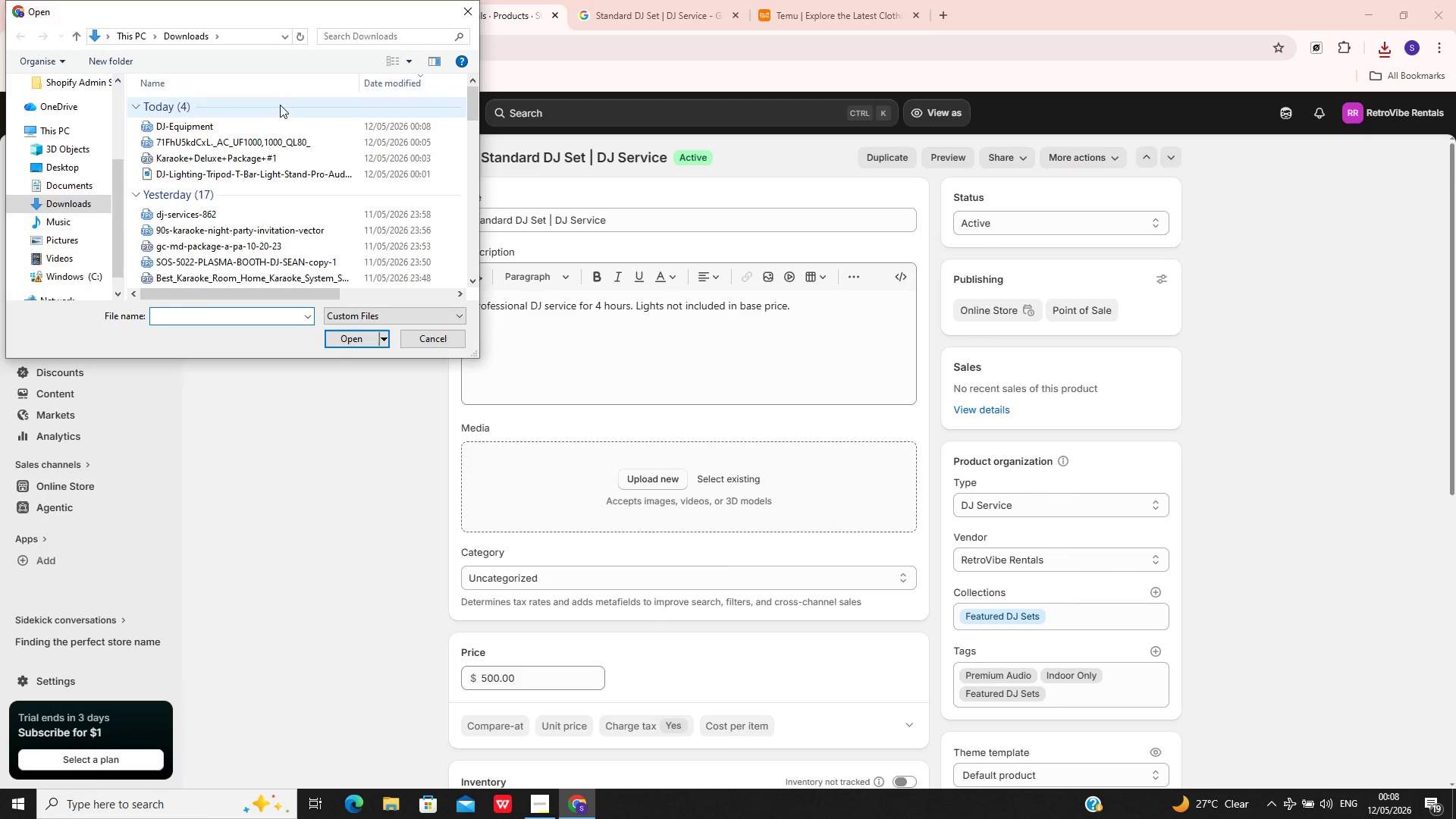 
left_click([273, 129])
 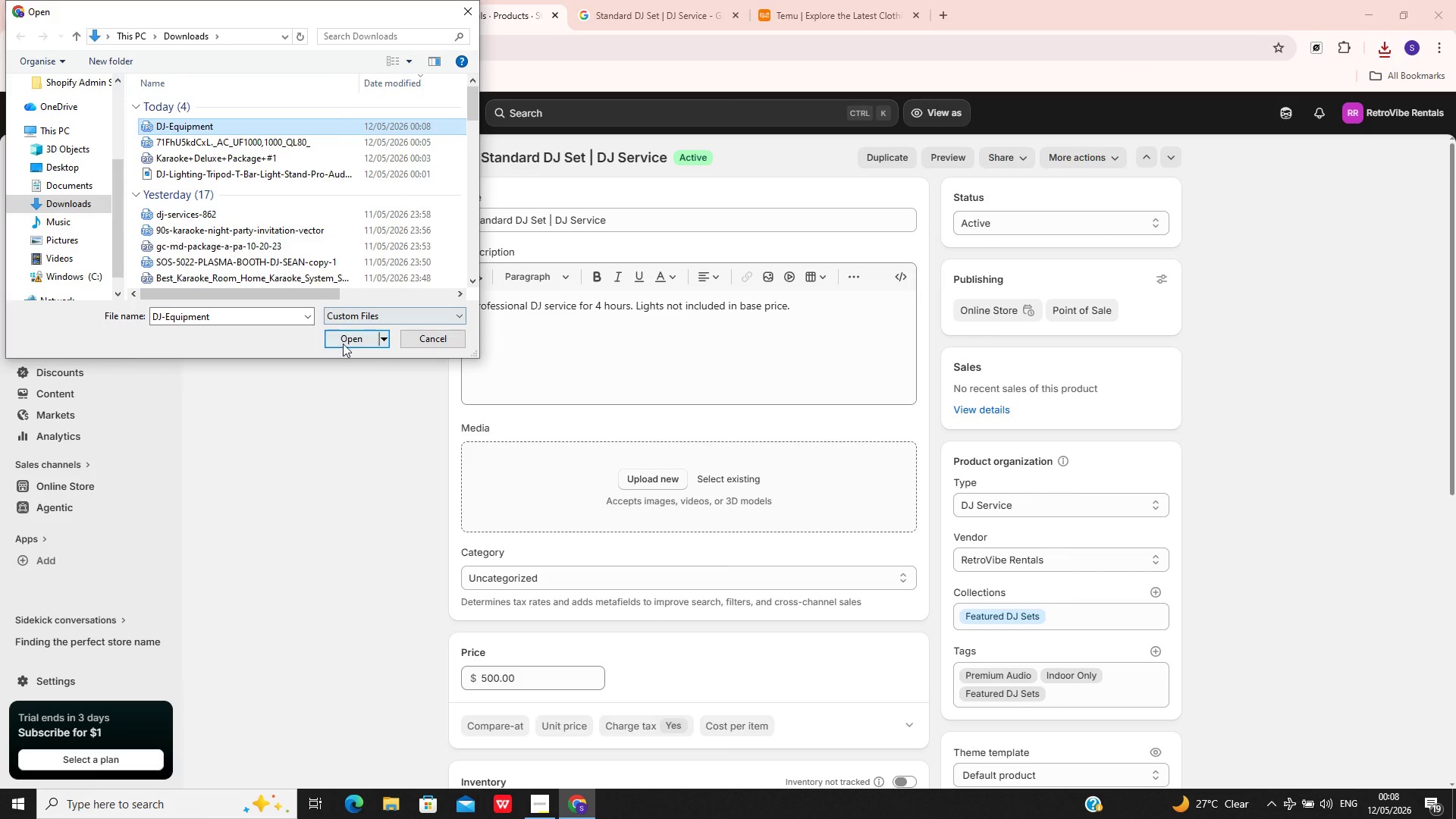 
left_click([343, 344])
 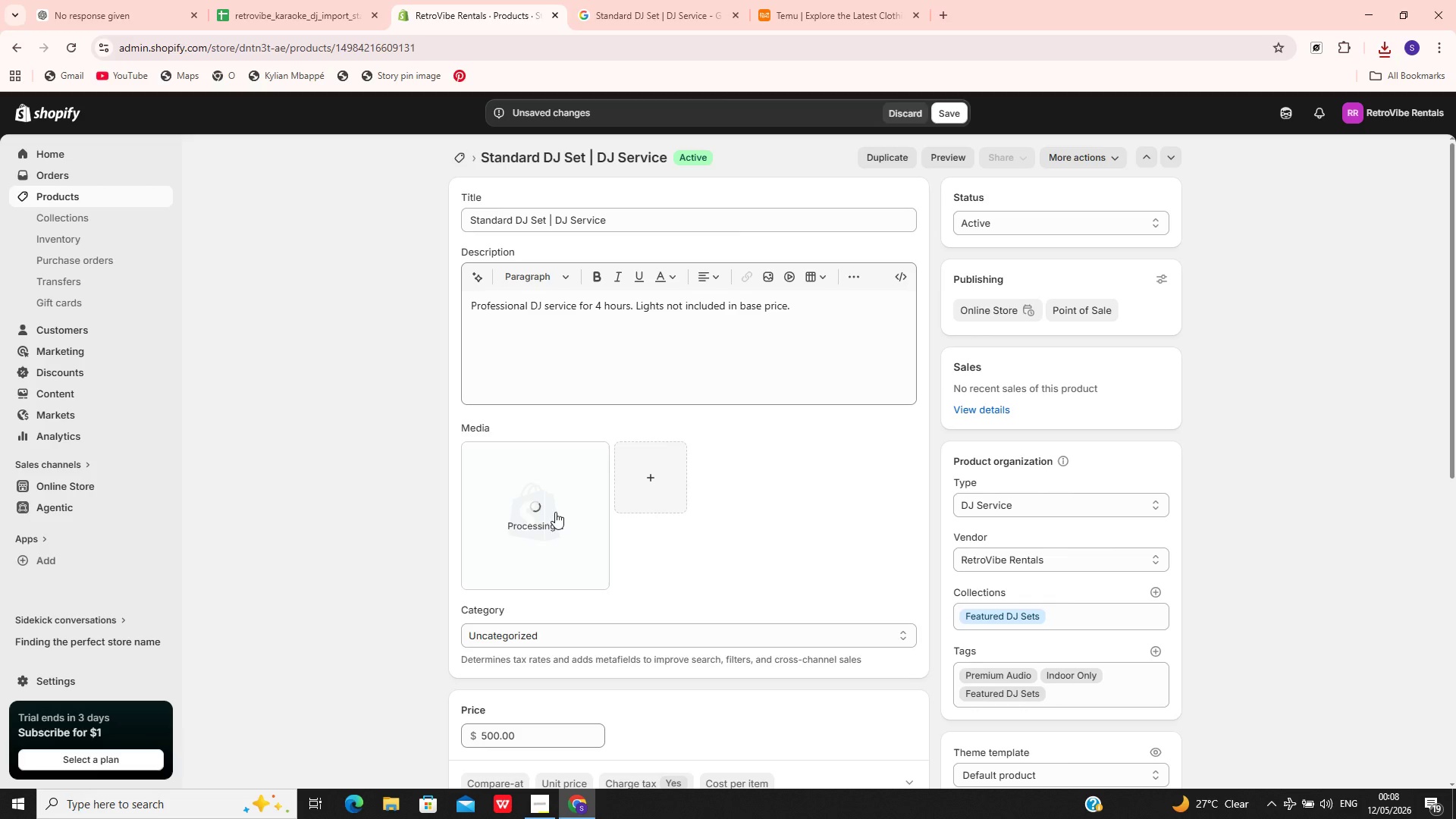 
wait(9.38)
 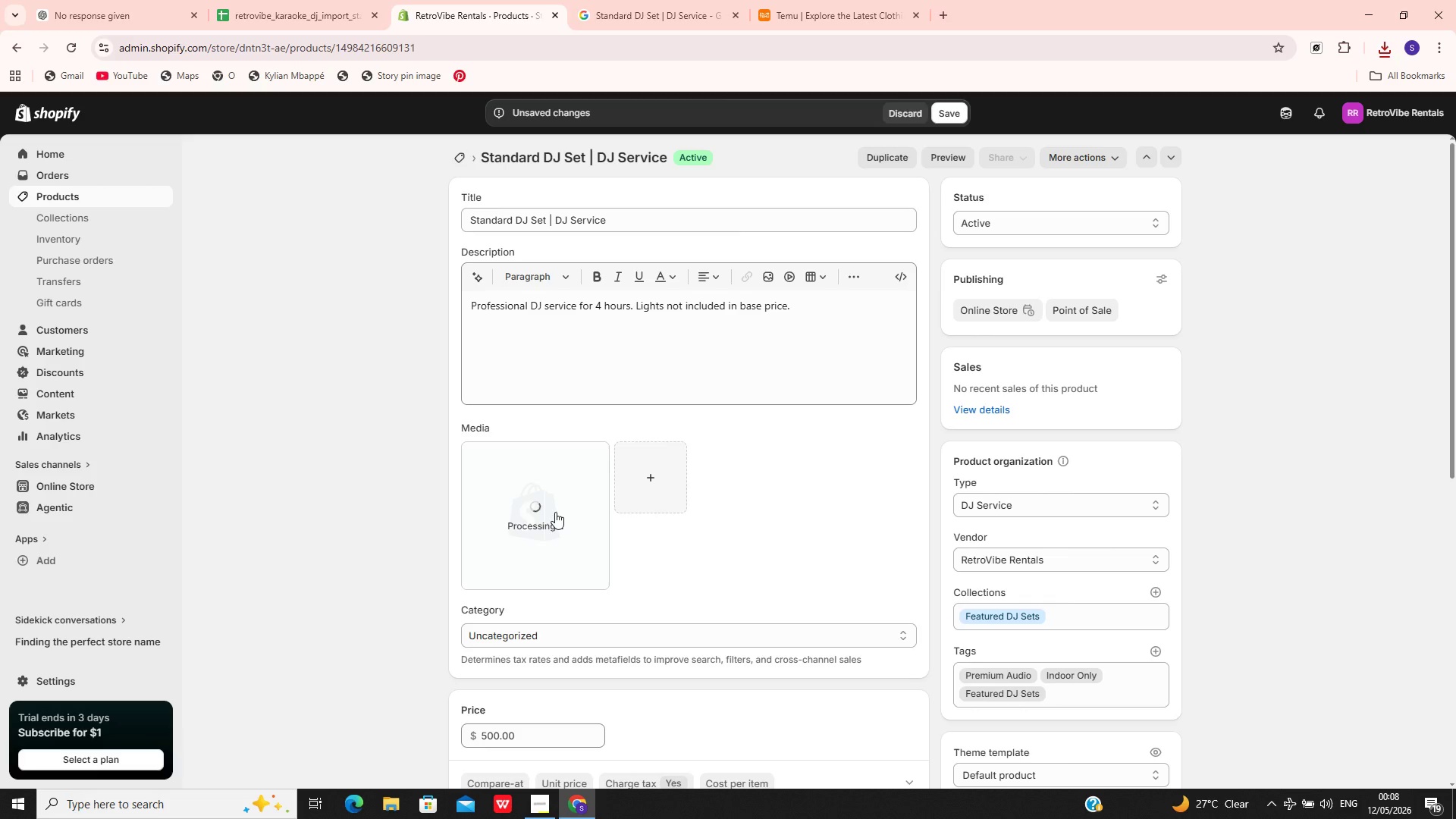 
left_click([565, 661])
 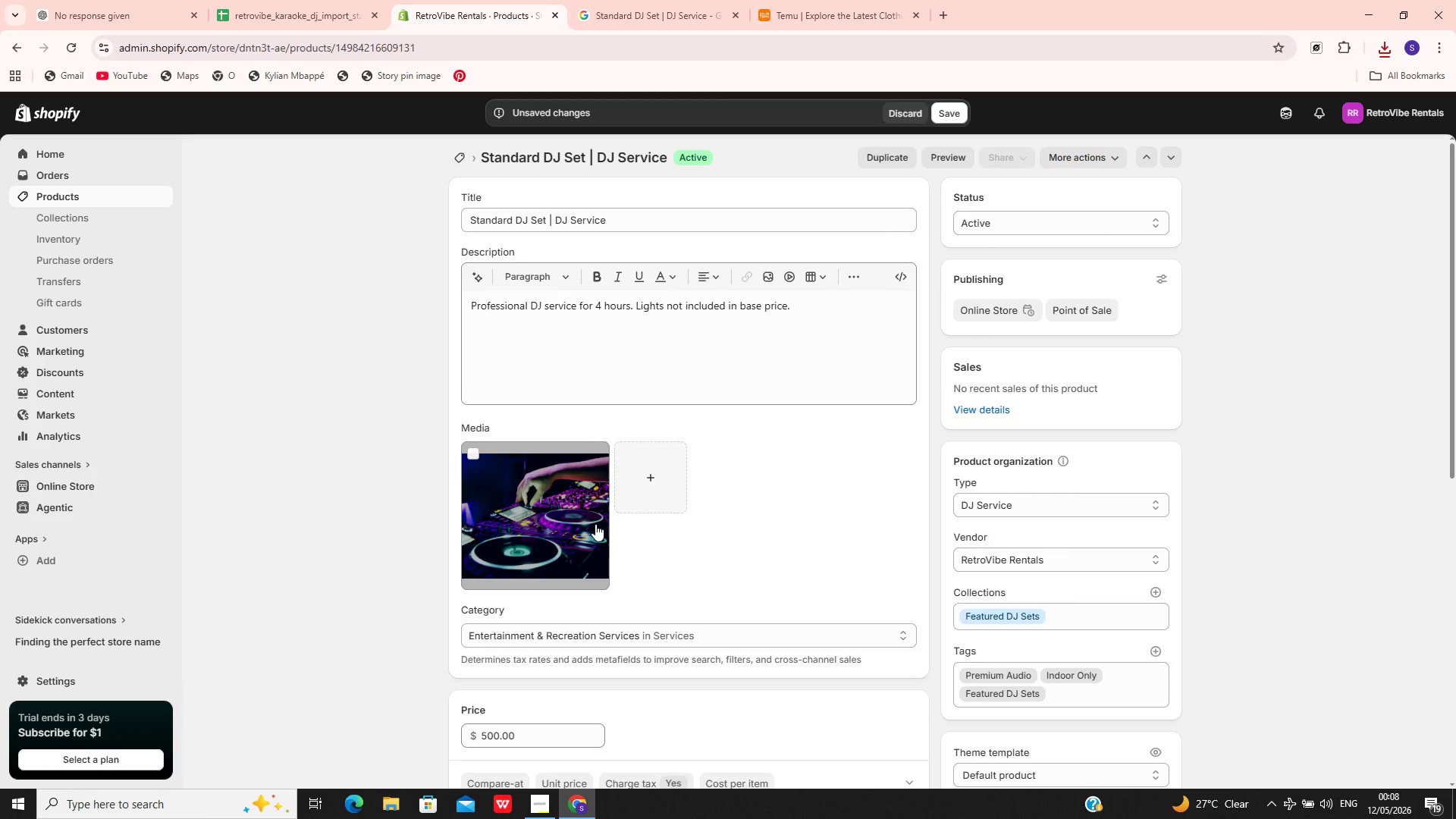 
left_click([568, 529])
 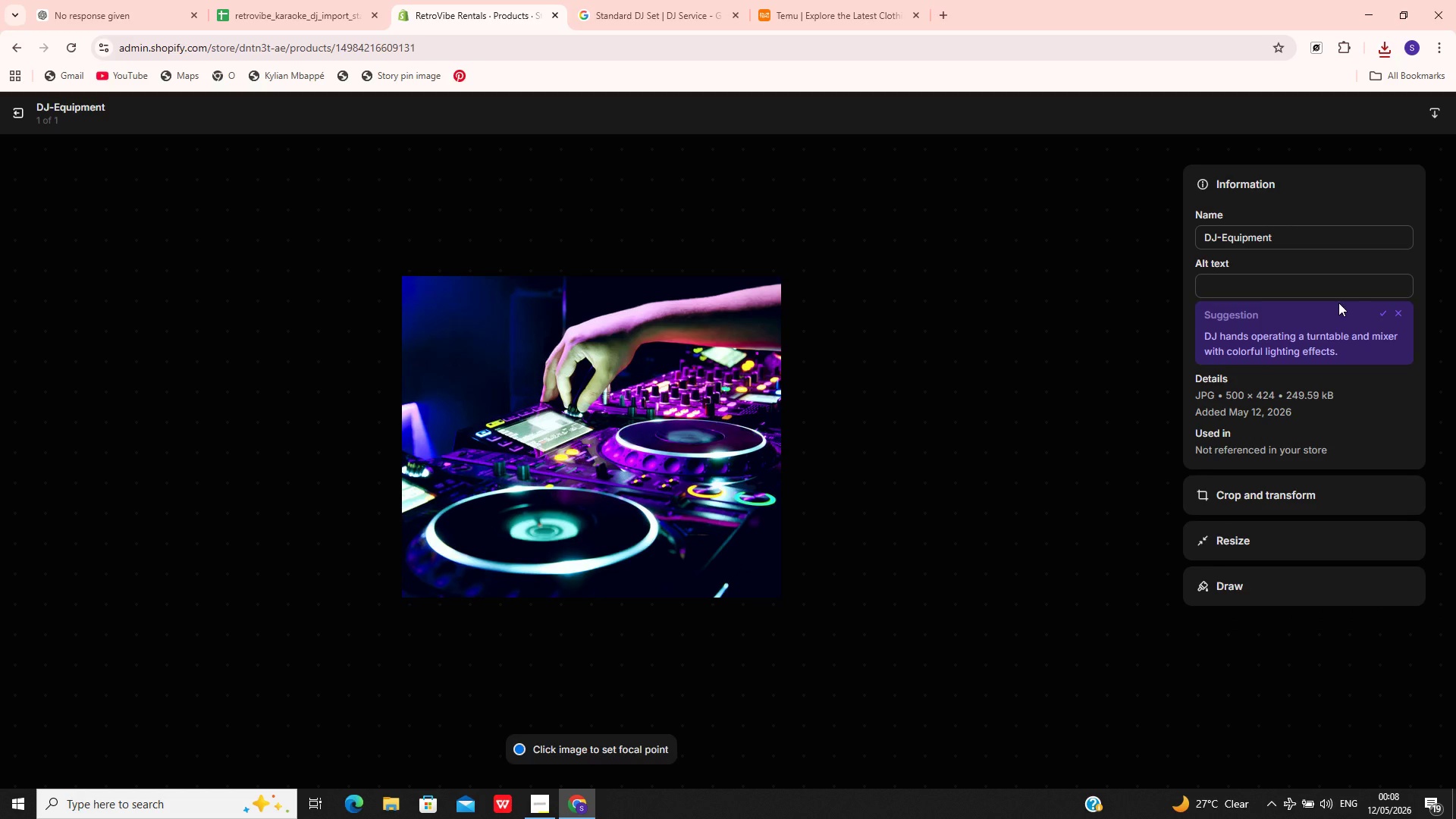 
left_click([1292, 296])
 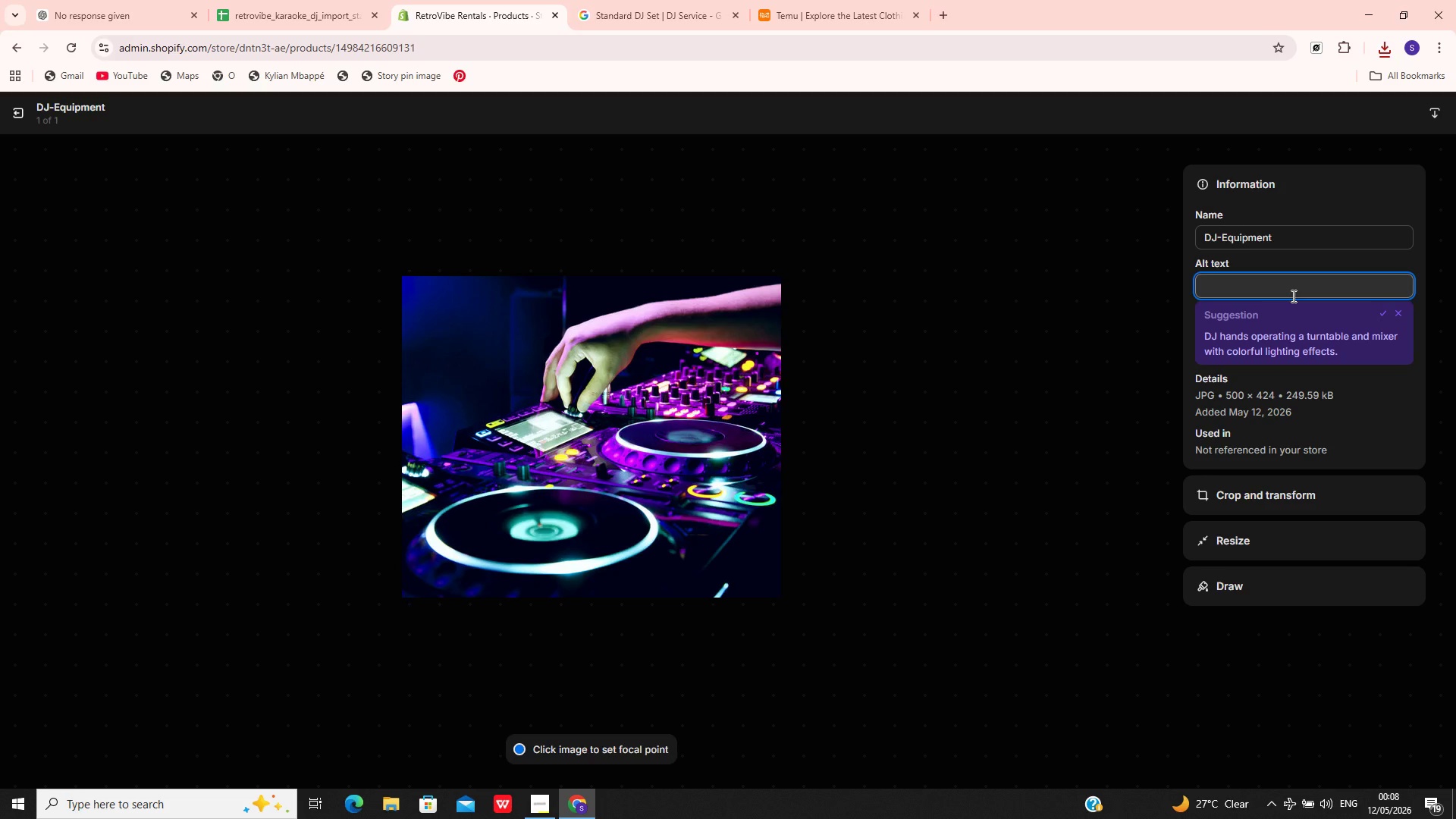 
type(professional DJ setup speakers mixer microphones)
 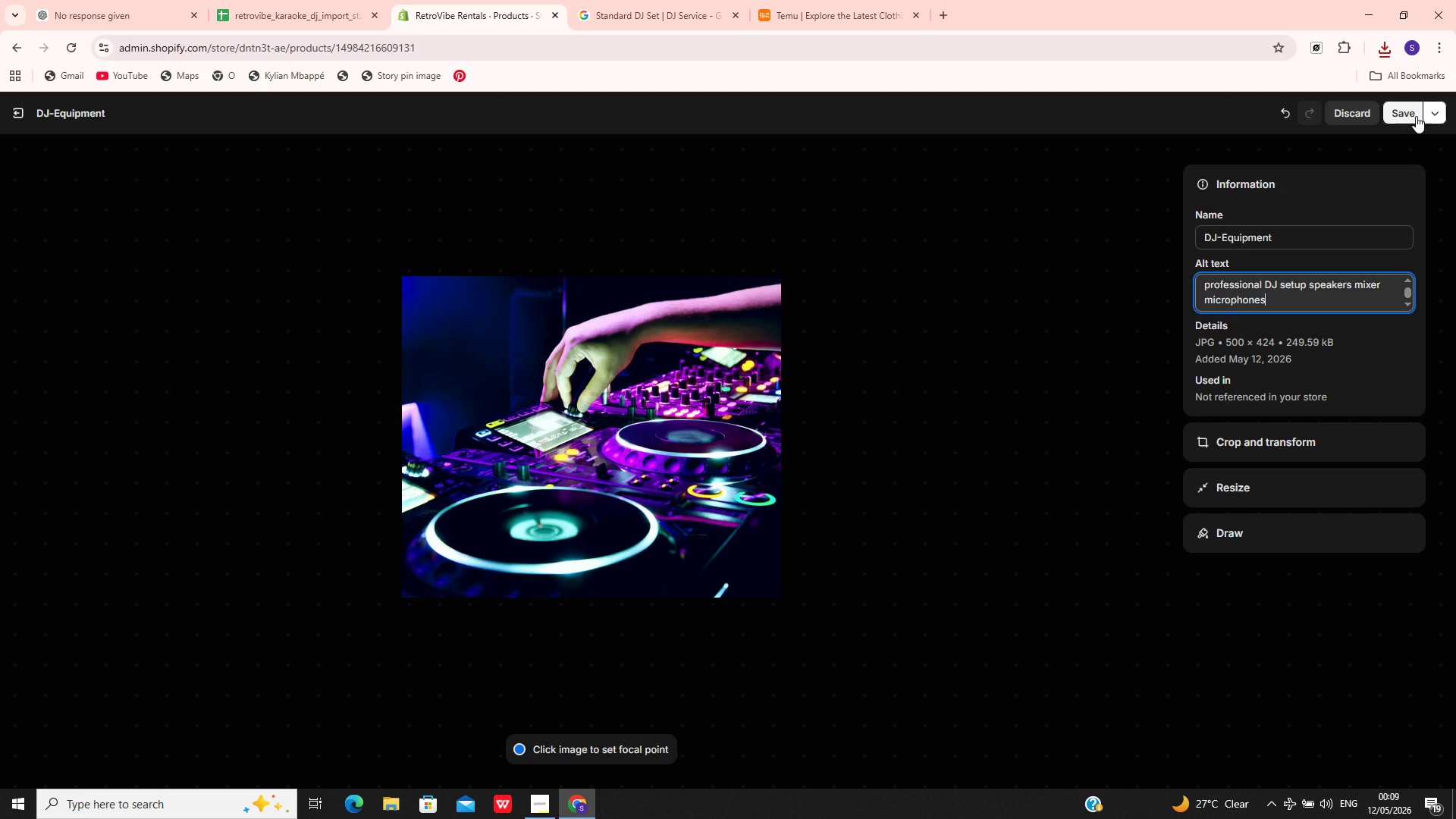 
wait(6.12)
 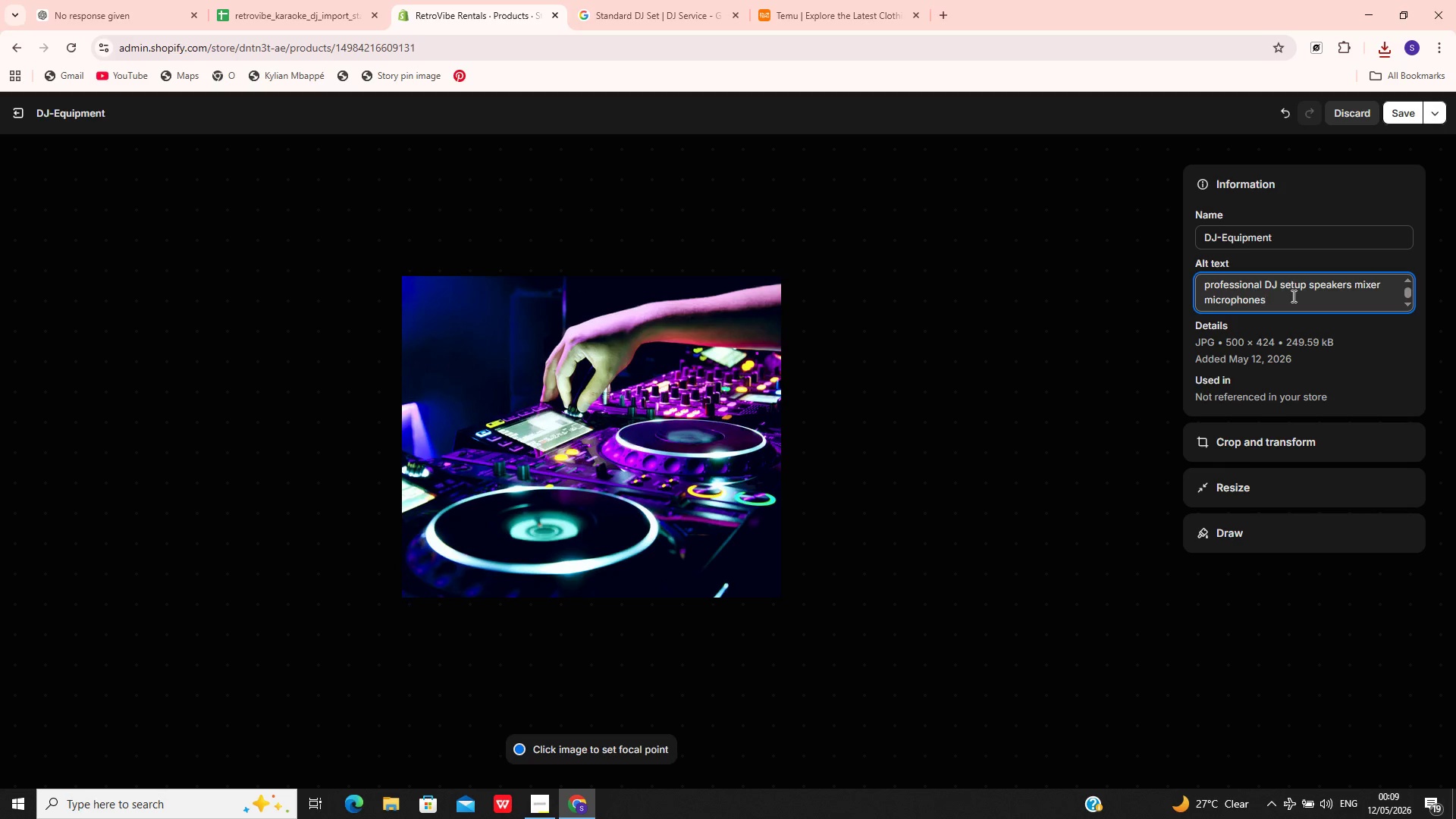 
left_click([1398, 108])
 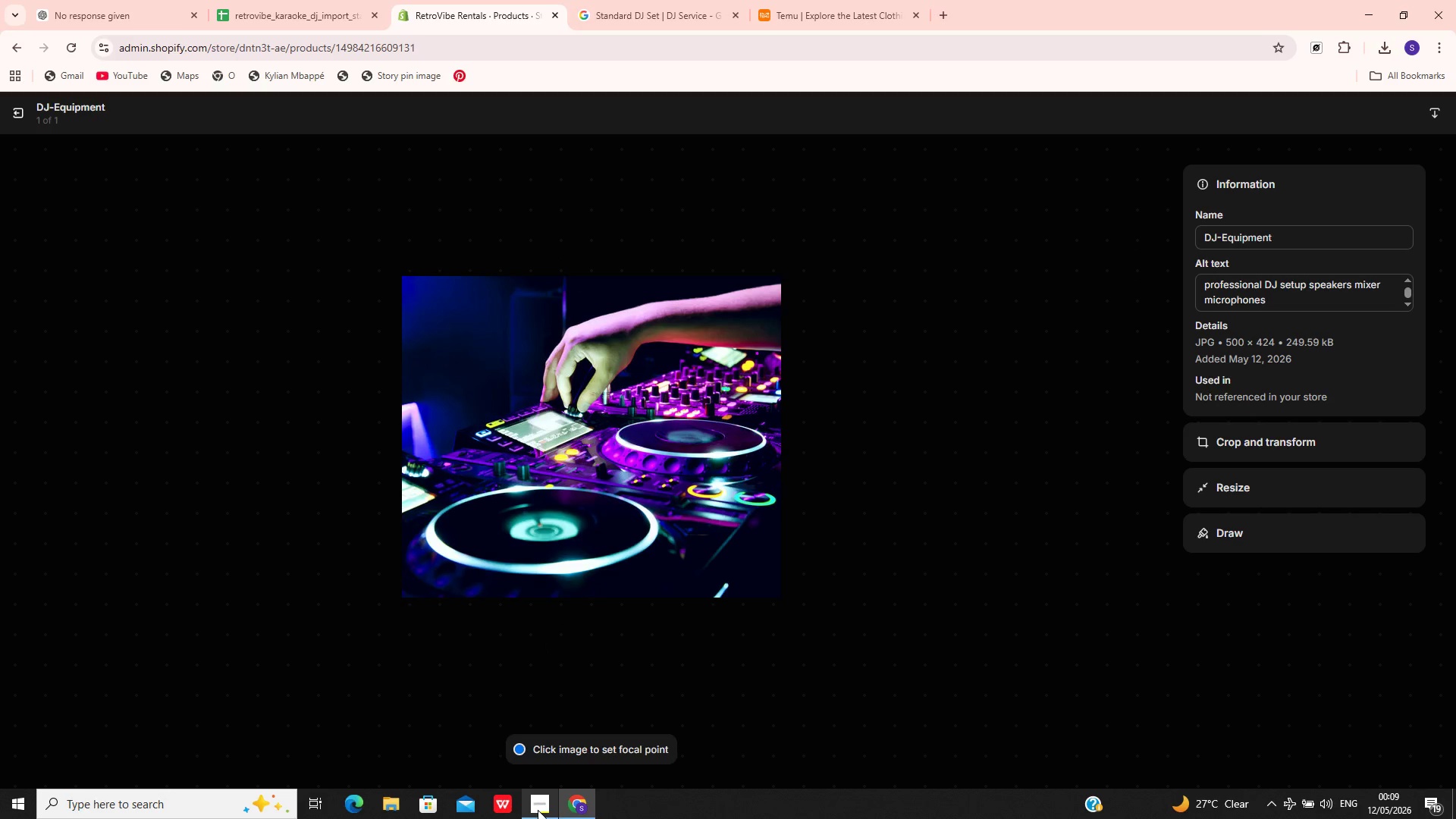 
mouse_move([556, 776])
 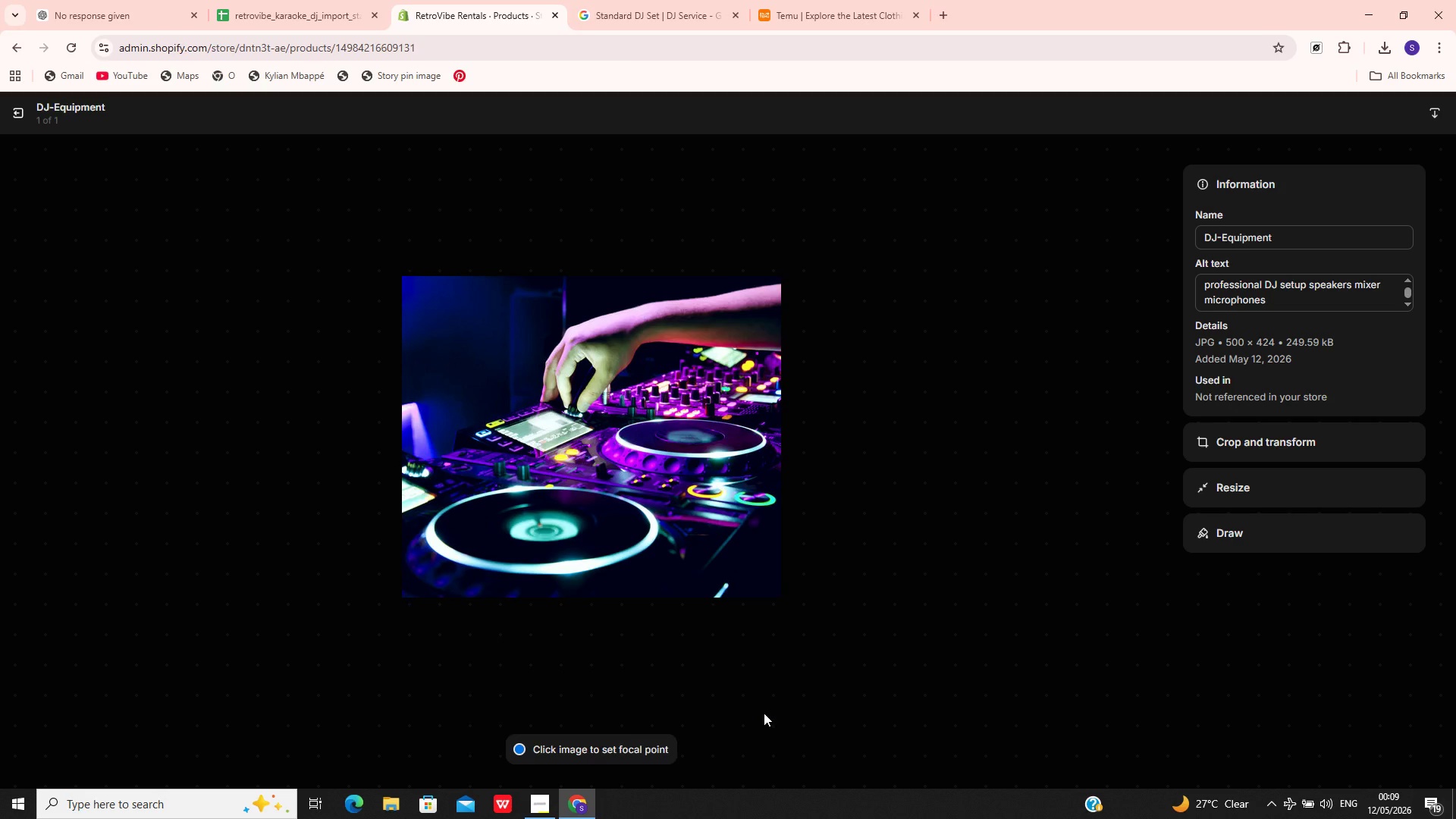 
wait(6.6)
 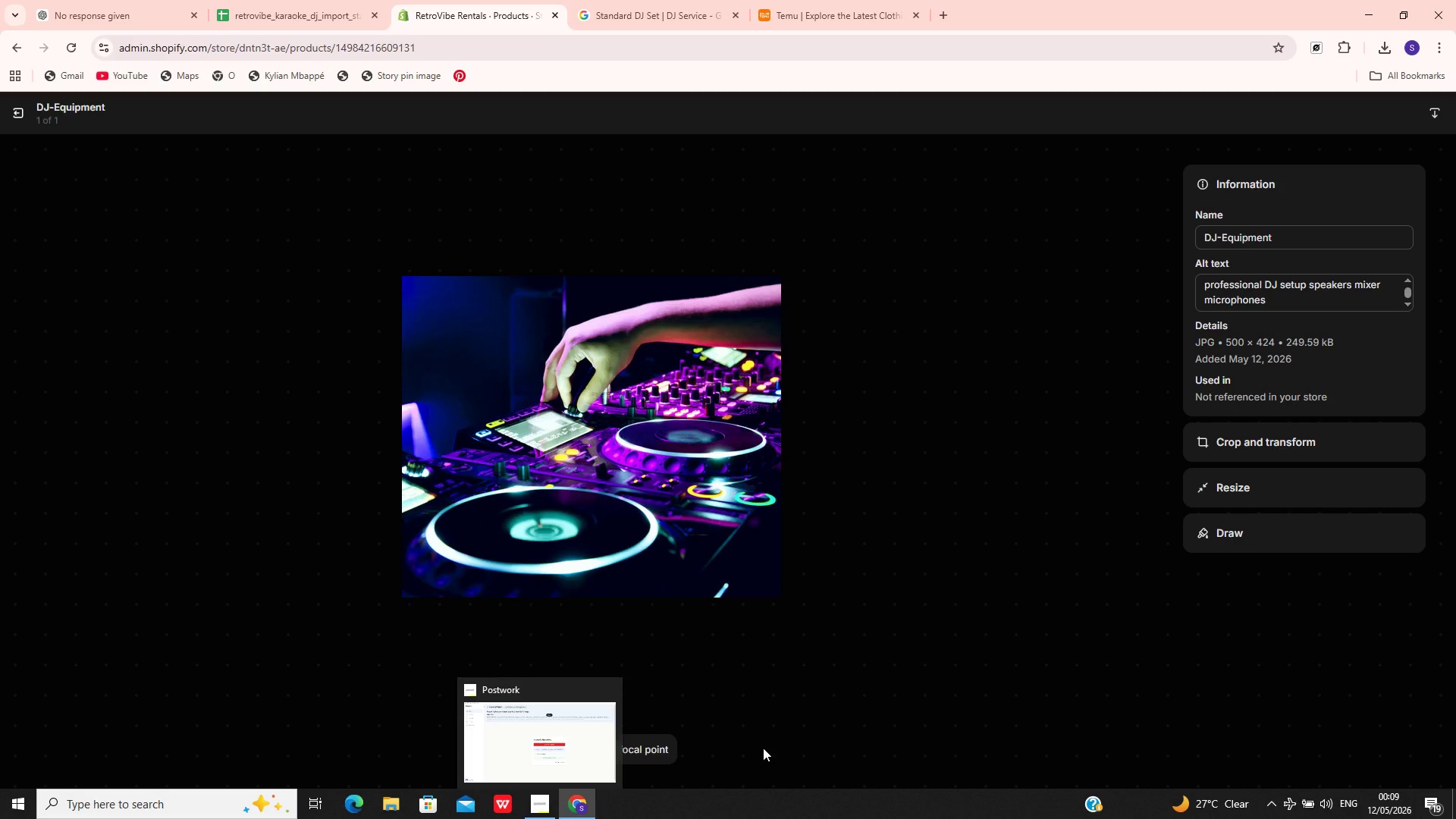 
left_click([22, 114])
 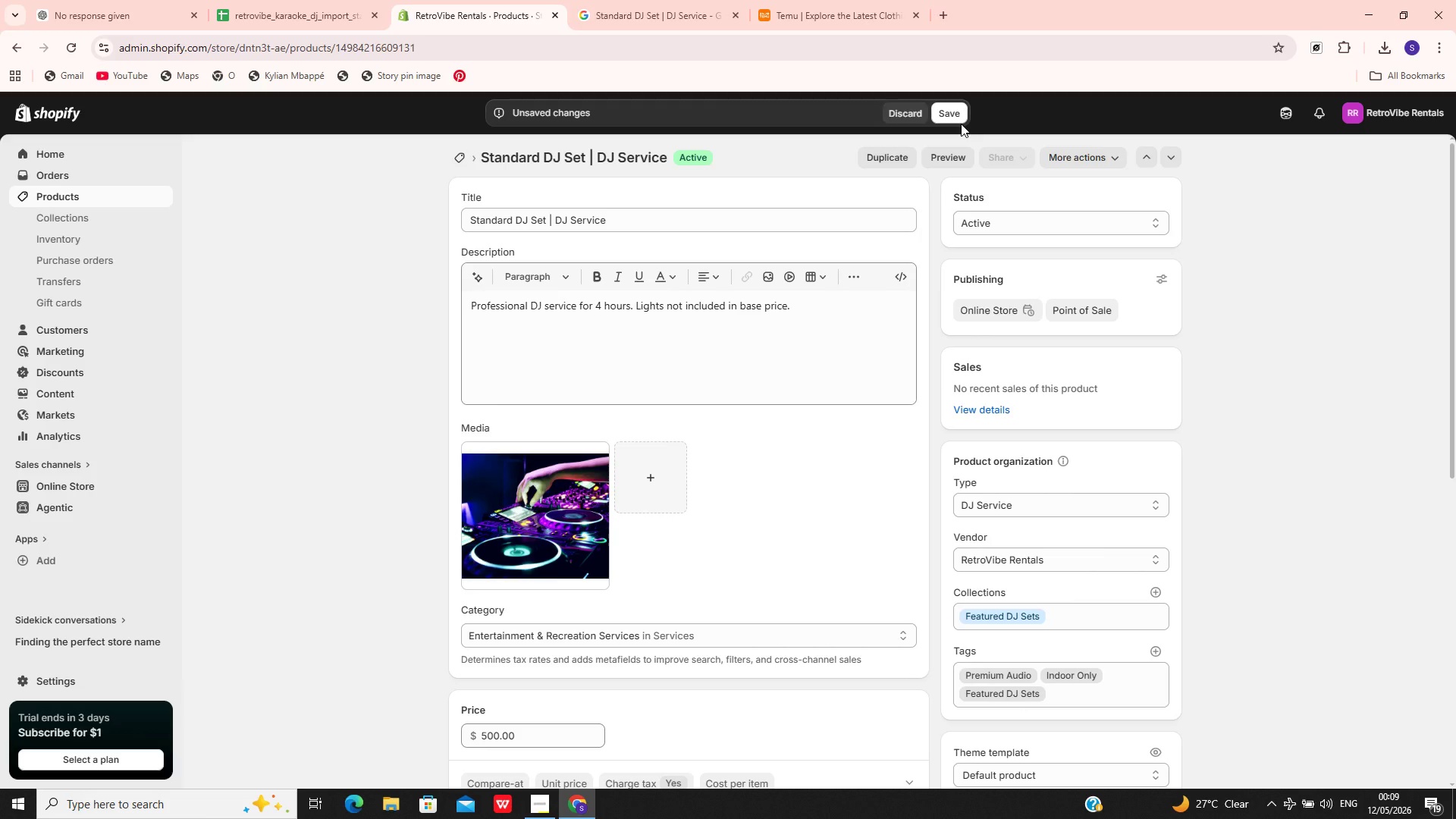 
left_click([953, 115])
 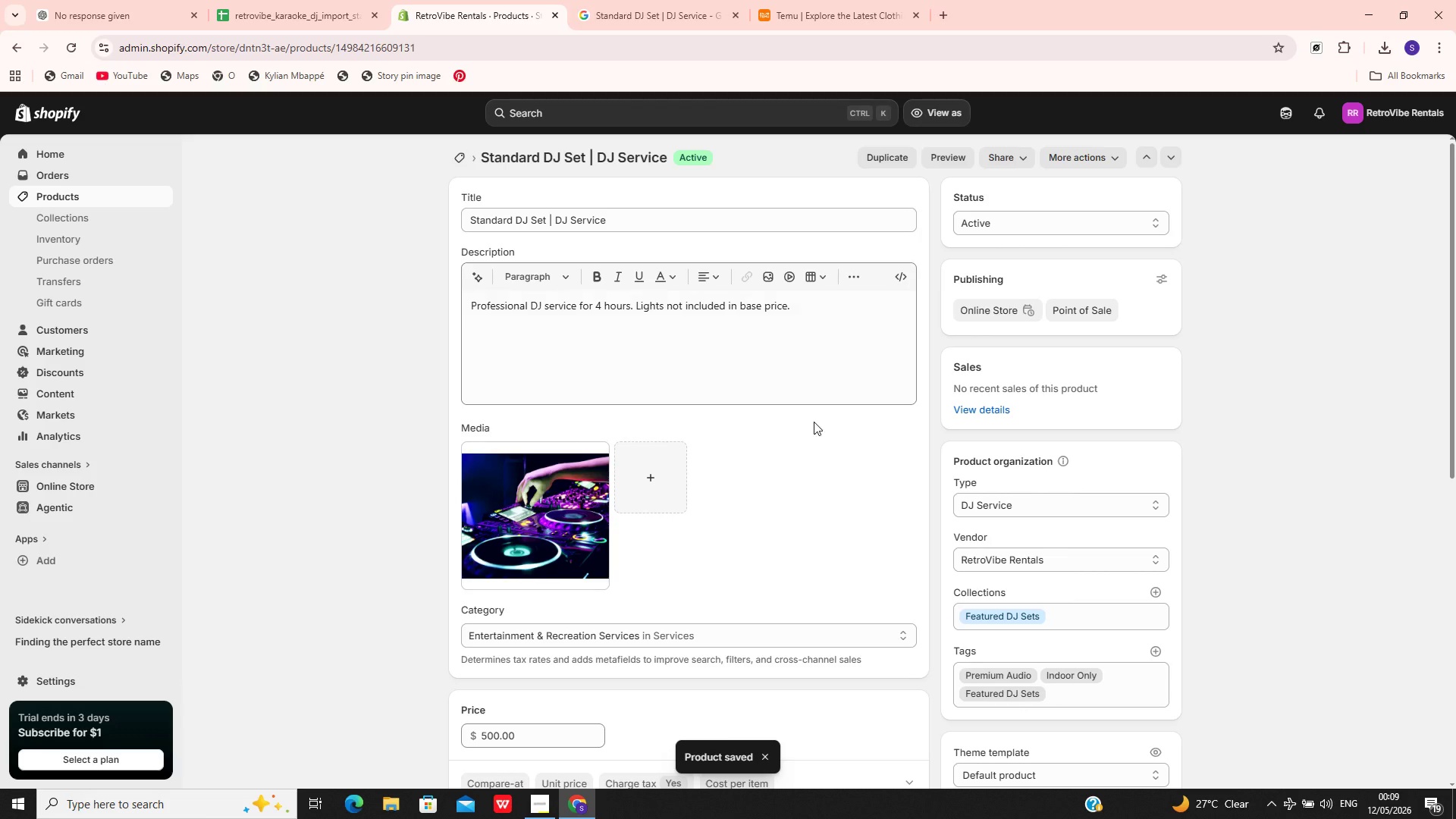 
wait(6.86)
 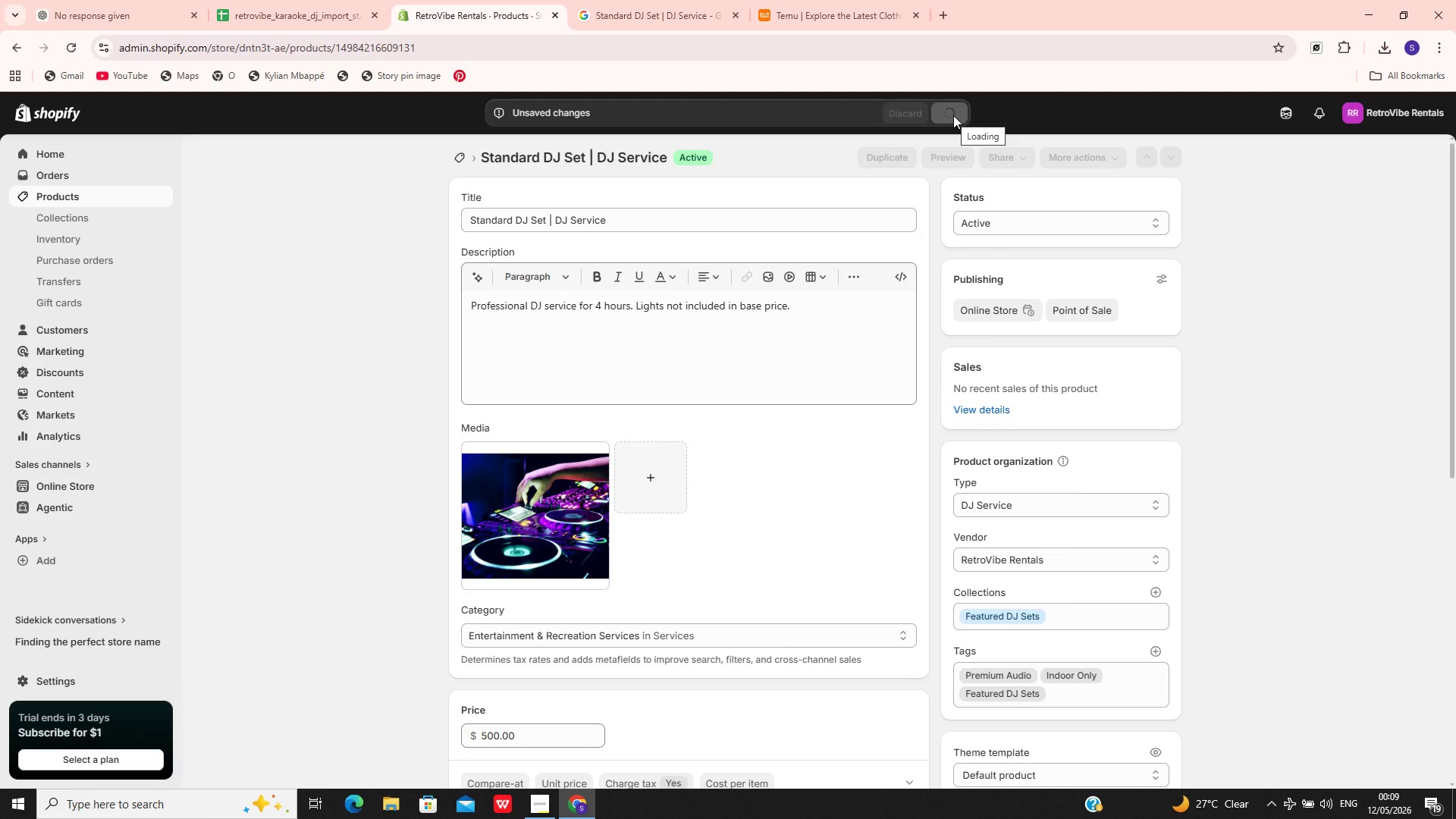 
left_click([59, 193])
 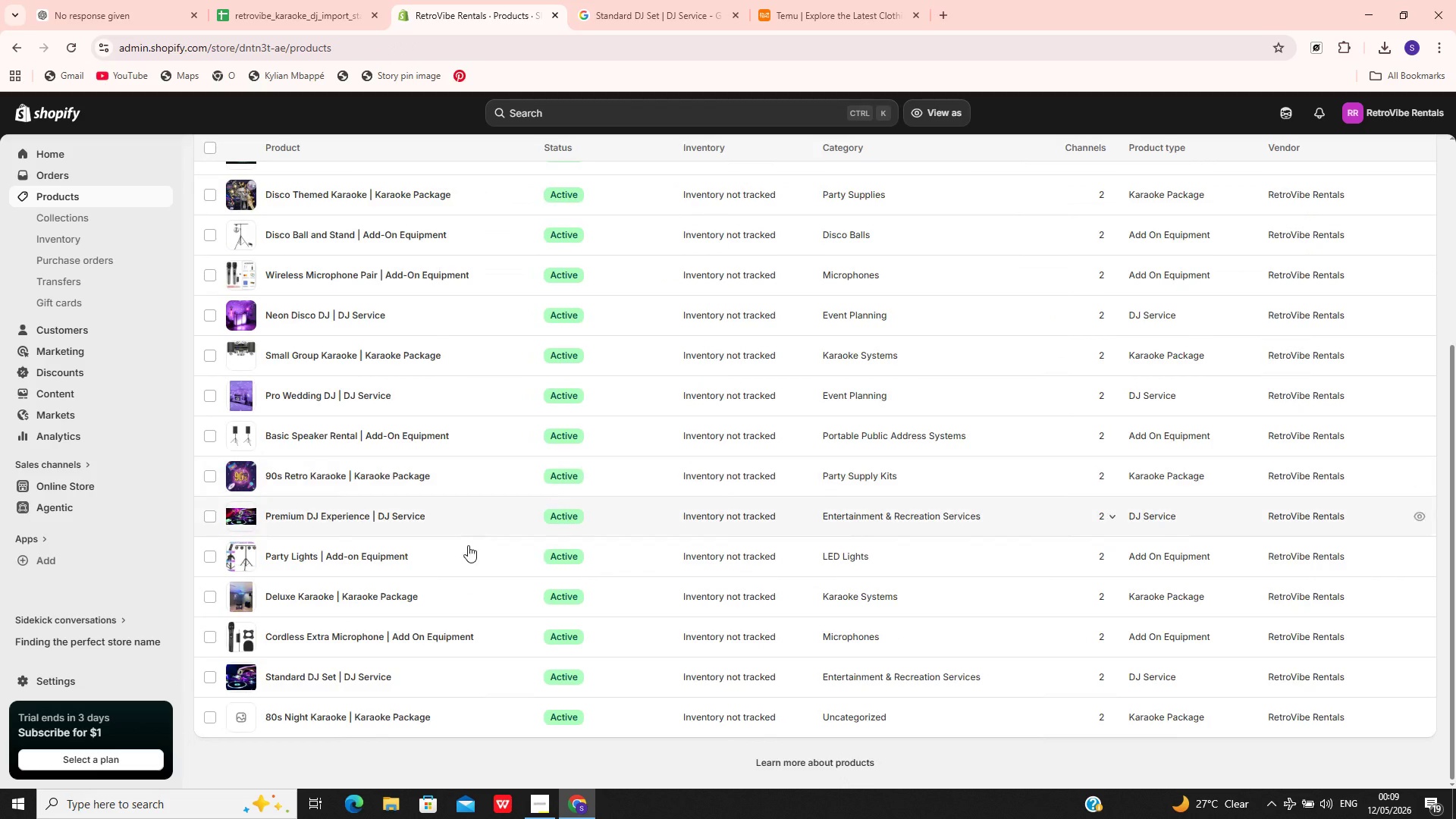 
left_click([457, 720])
 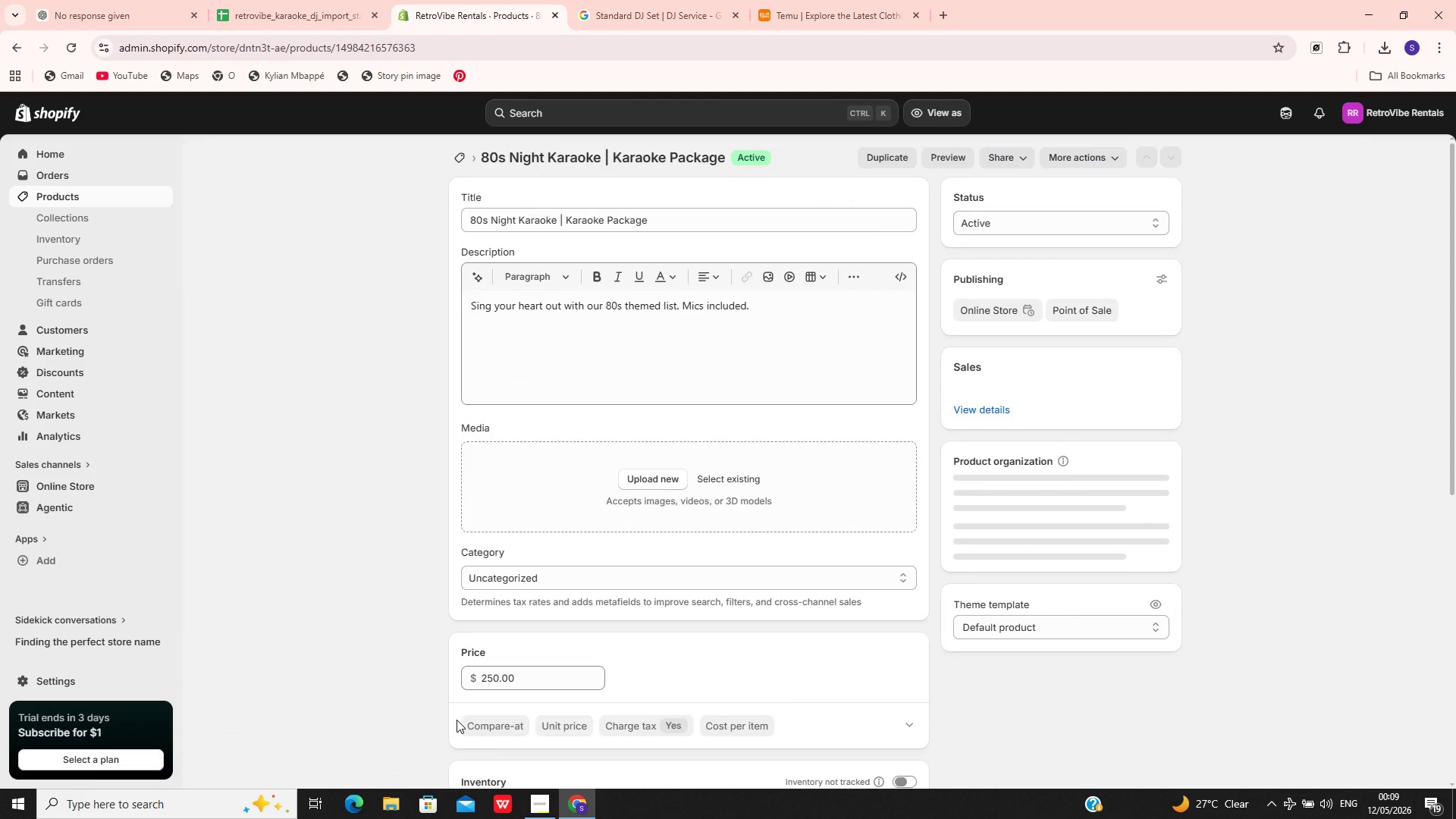 
mouse_move([594, 567])
 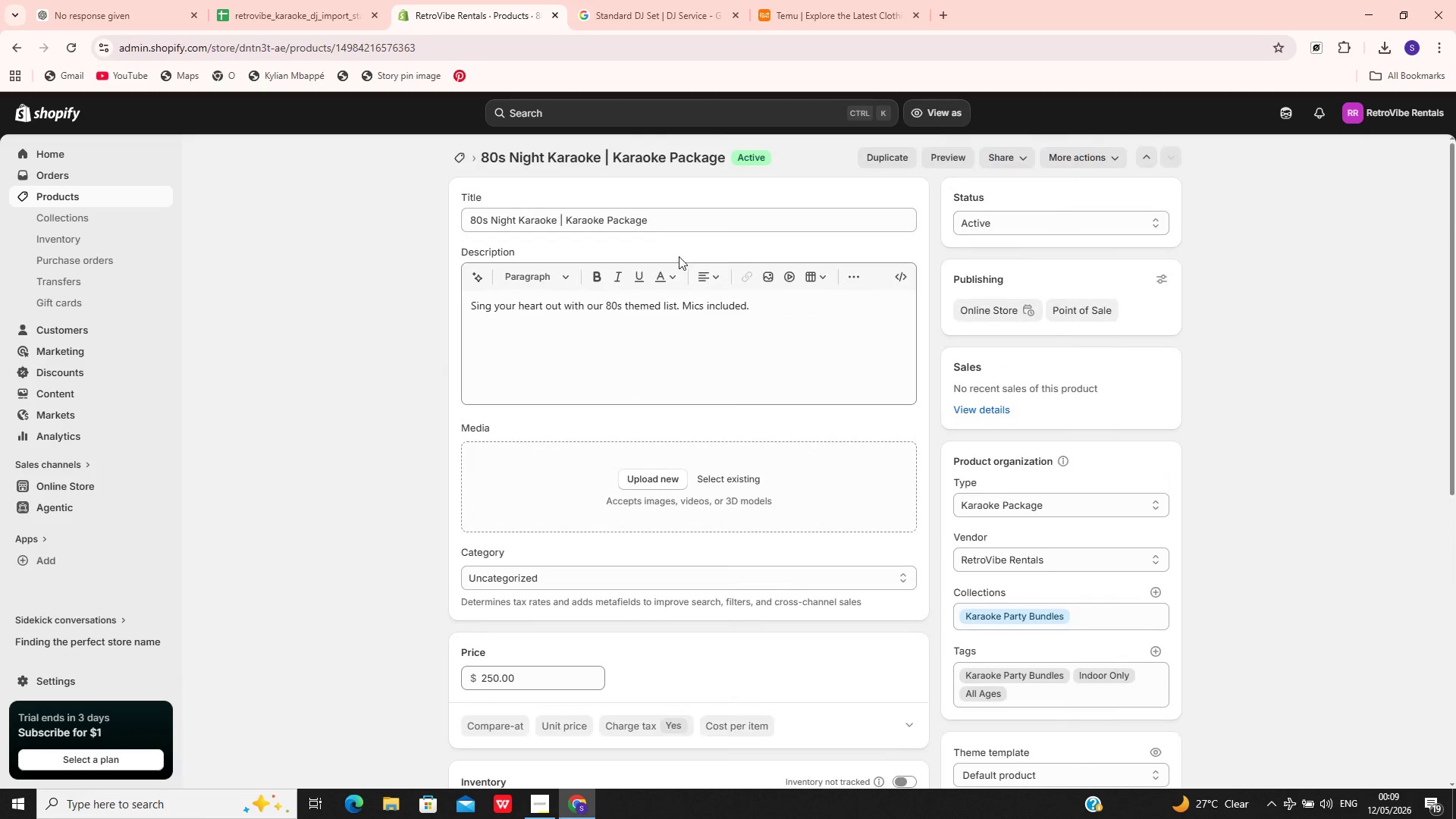 
left_click([658, 224])
 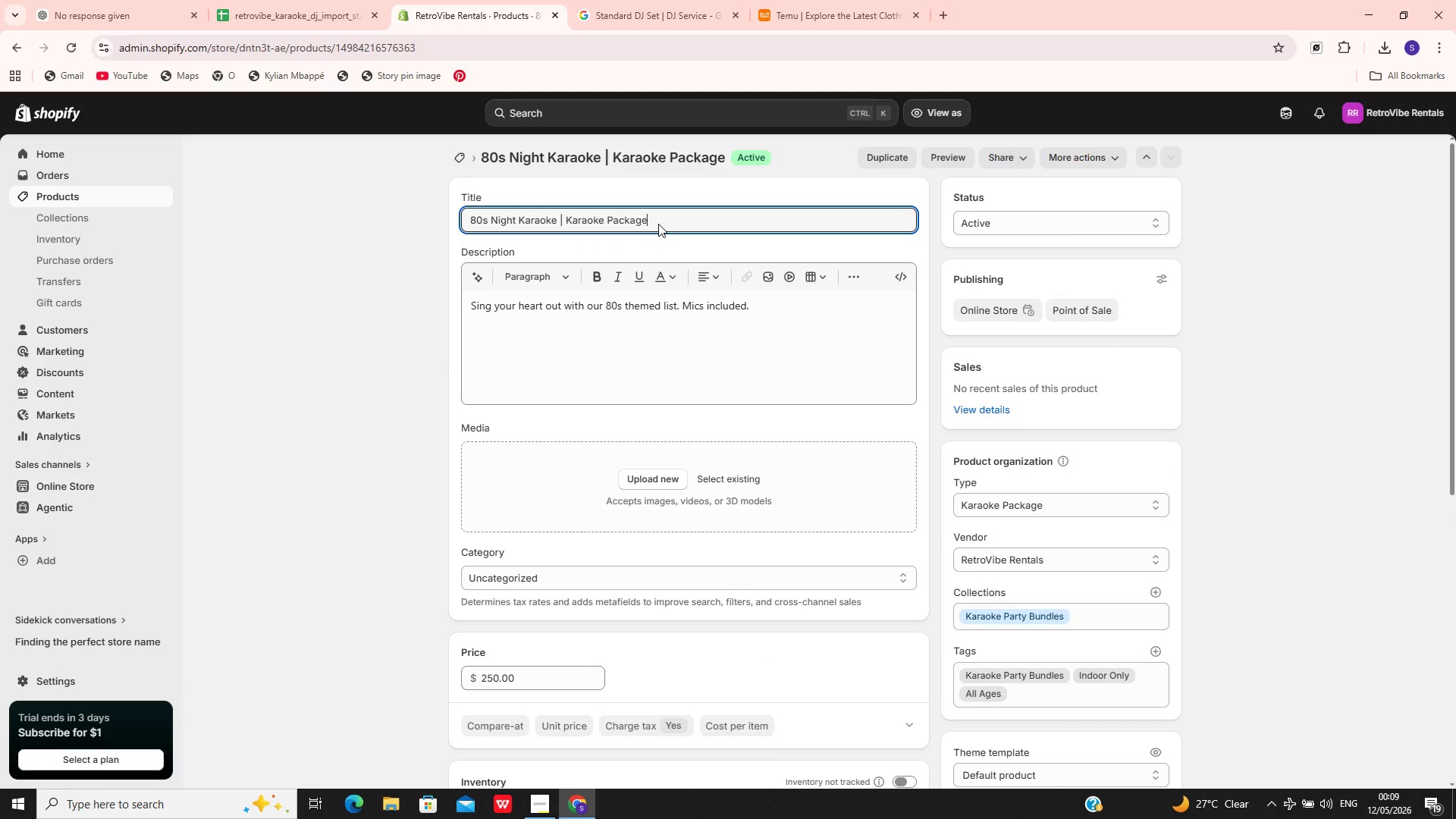 
key(Control+A)
 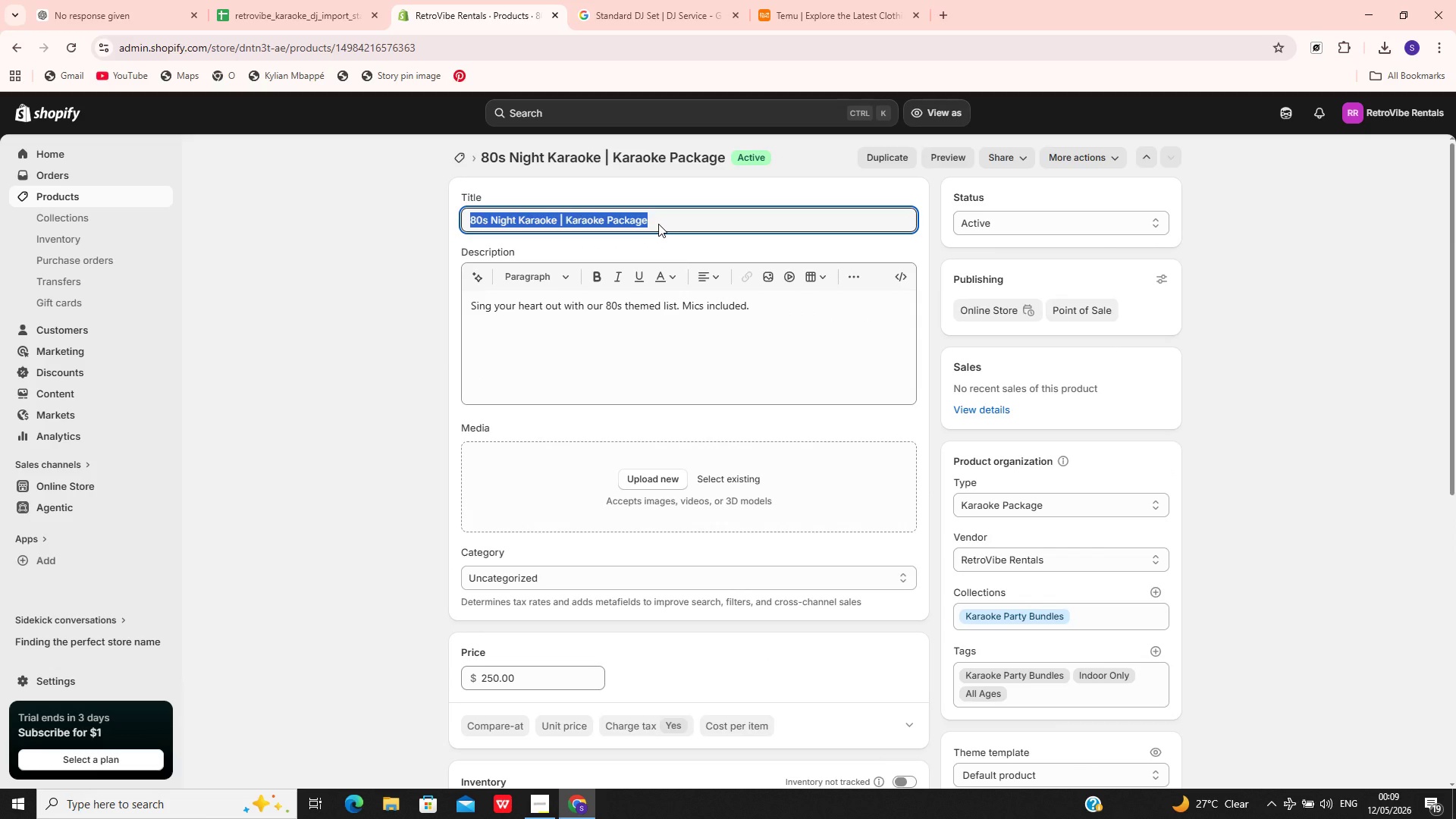 
key(Control+C)
 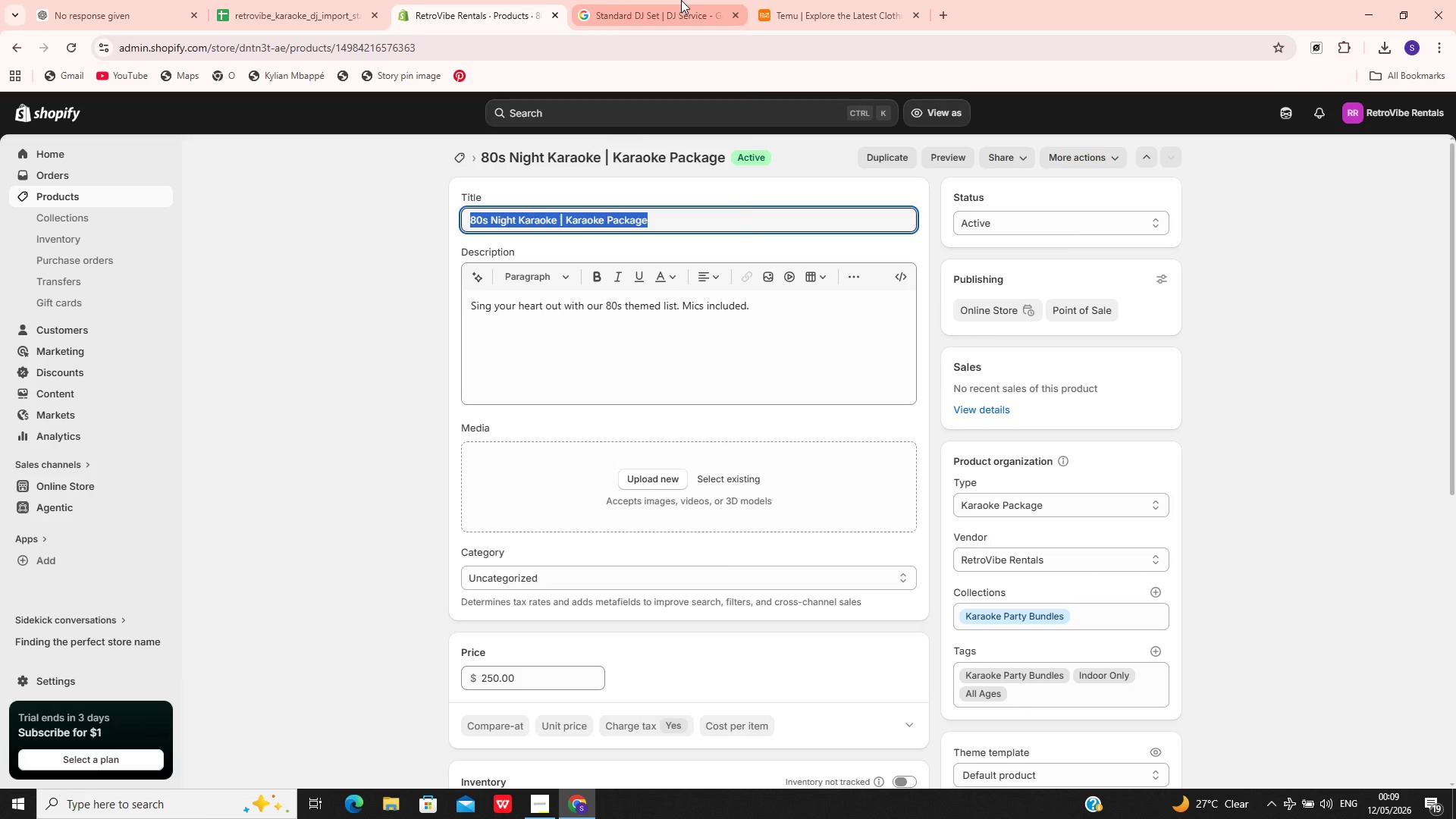 
left_click([657, 2])
 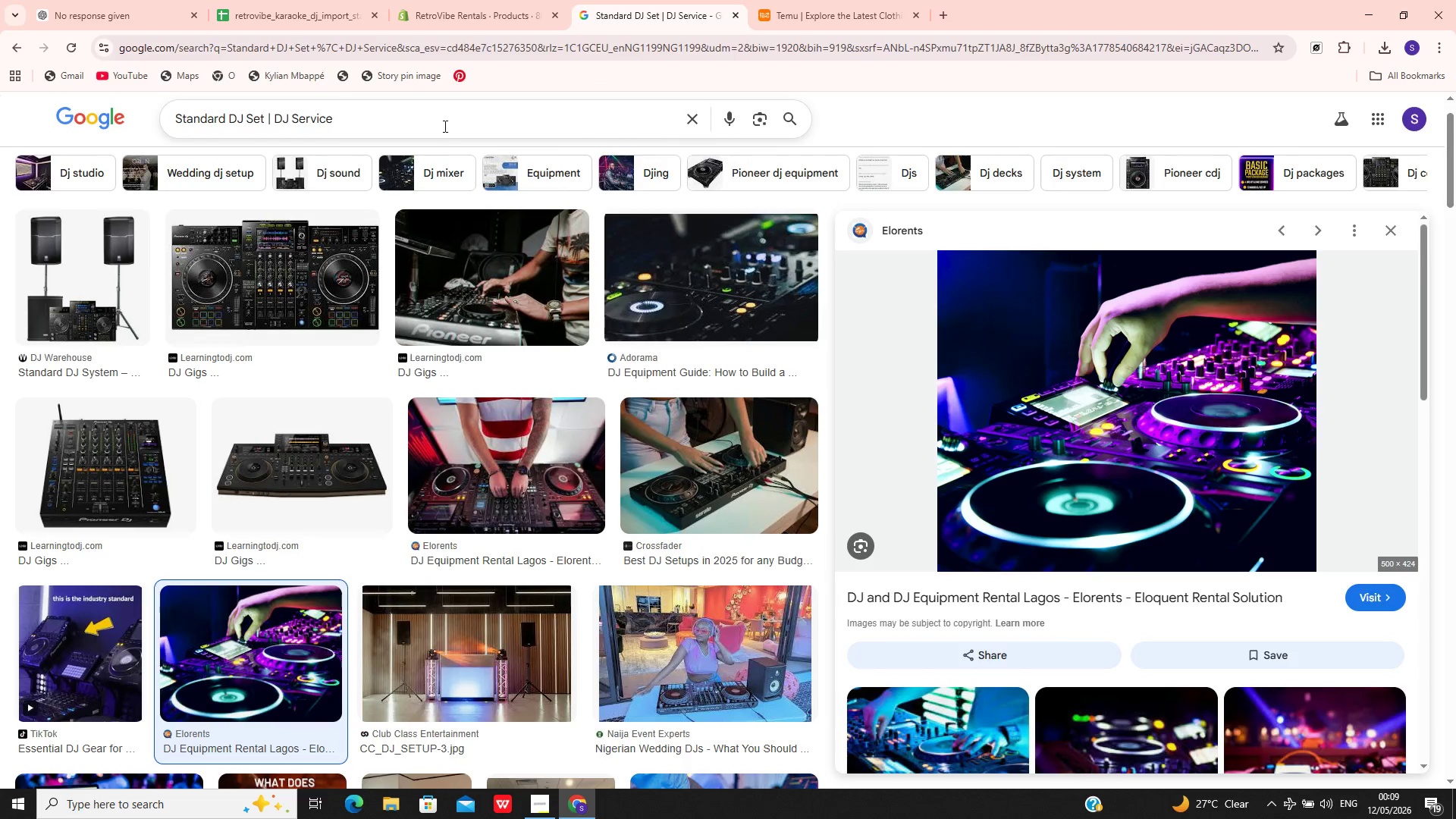 
left_click([444, 121])
 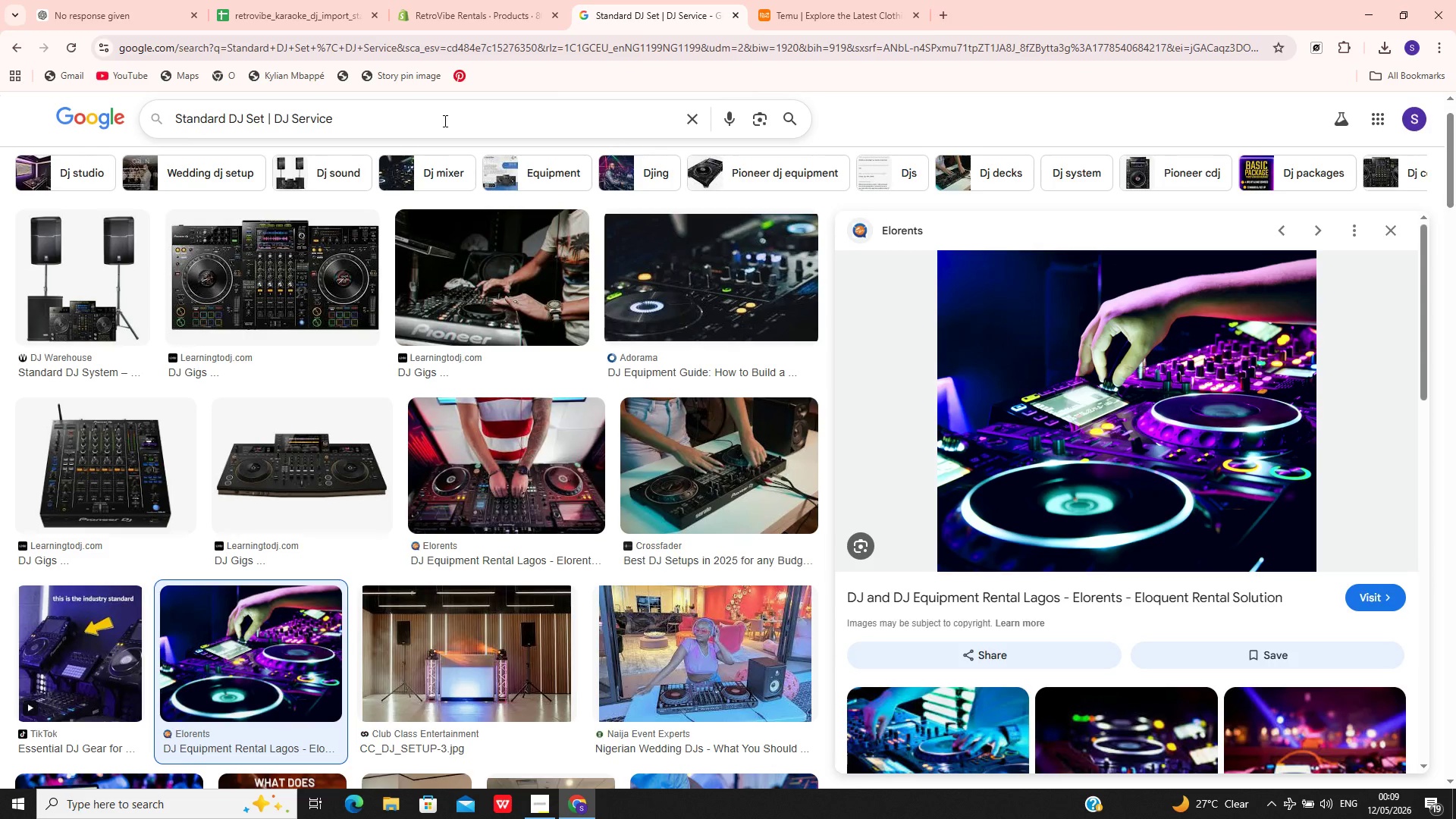 
key(Control+A)
 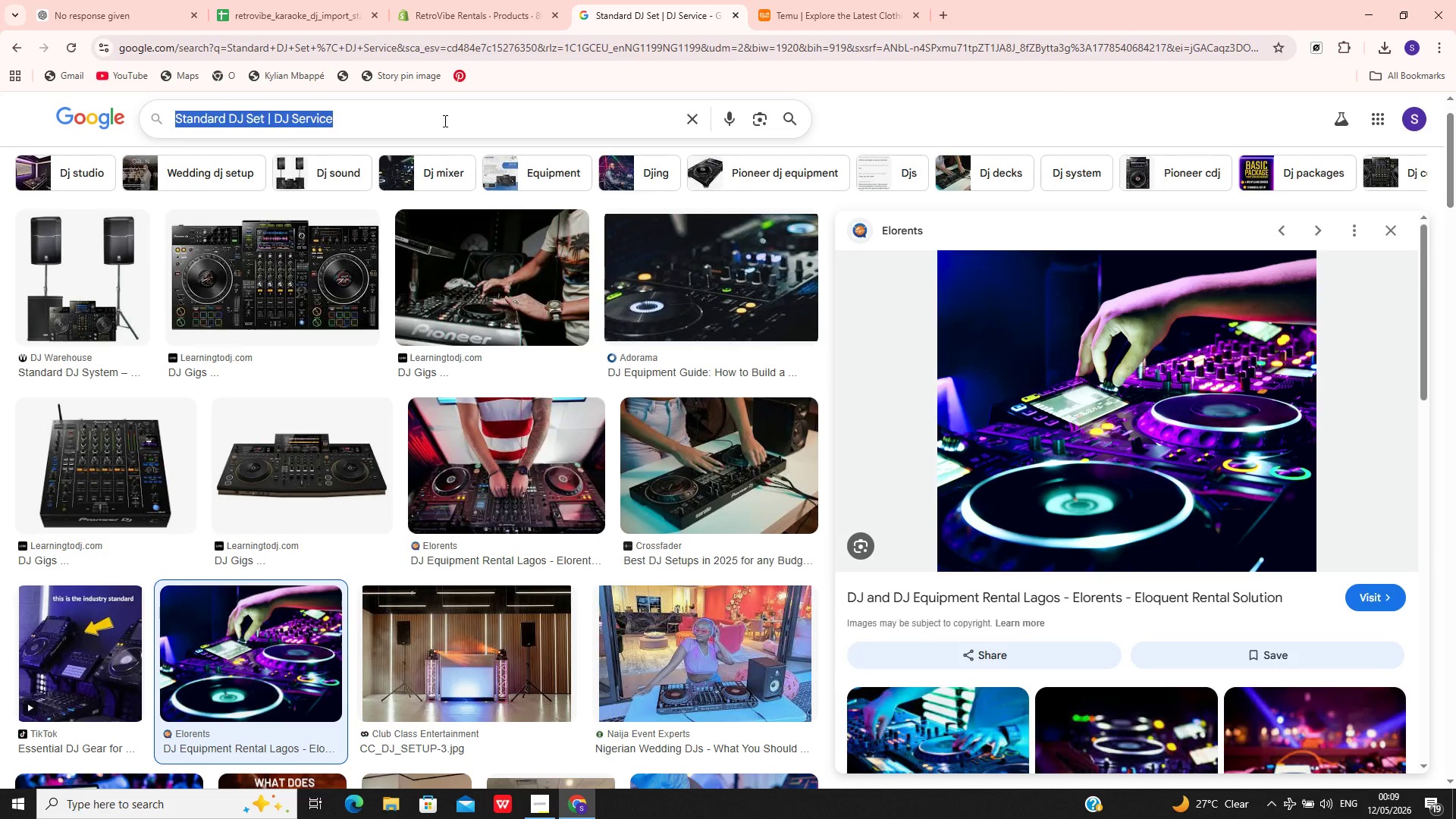 
key(Control+V)
 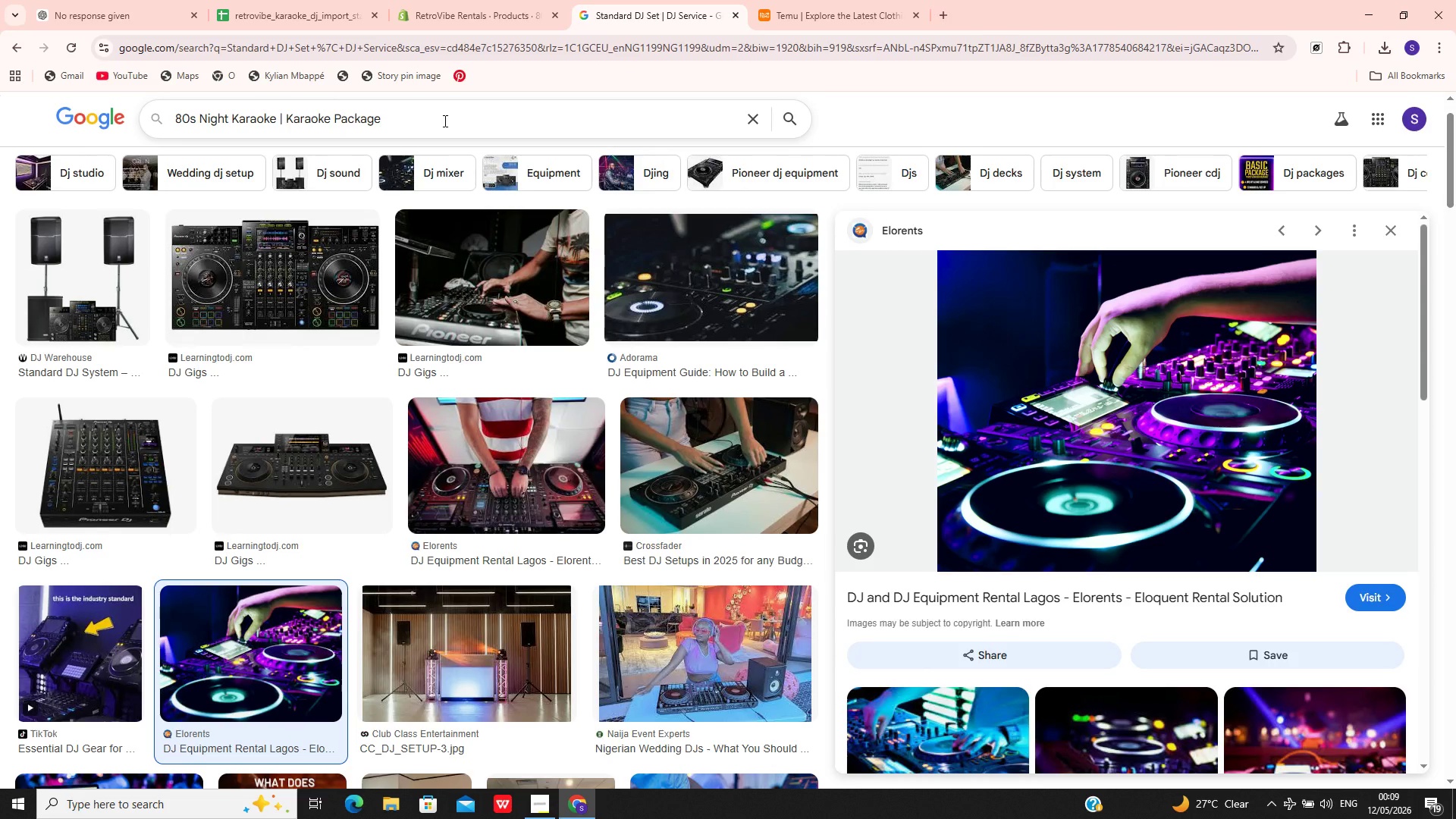 
key(Enter)
 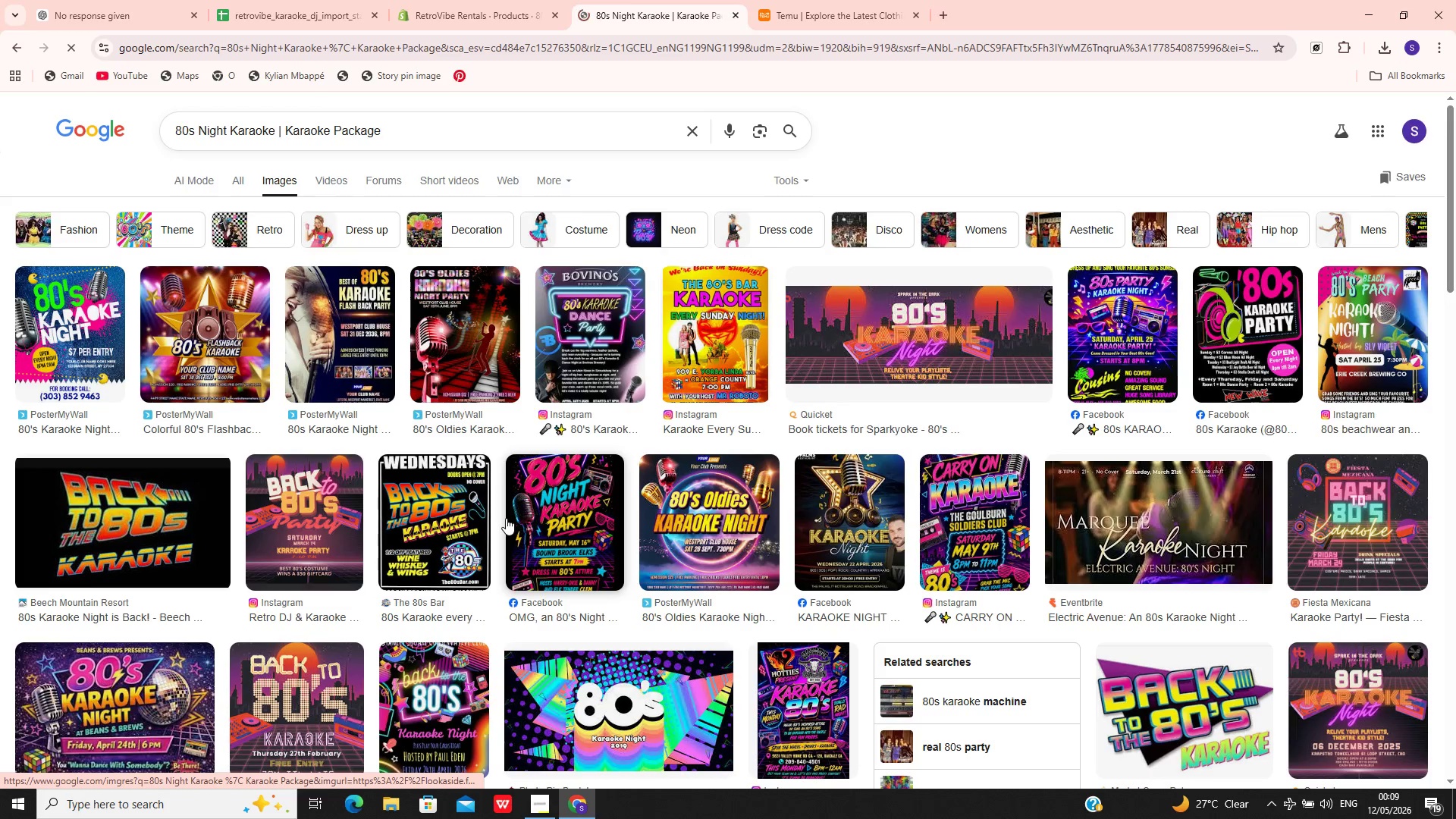 
wait(6.0)
 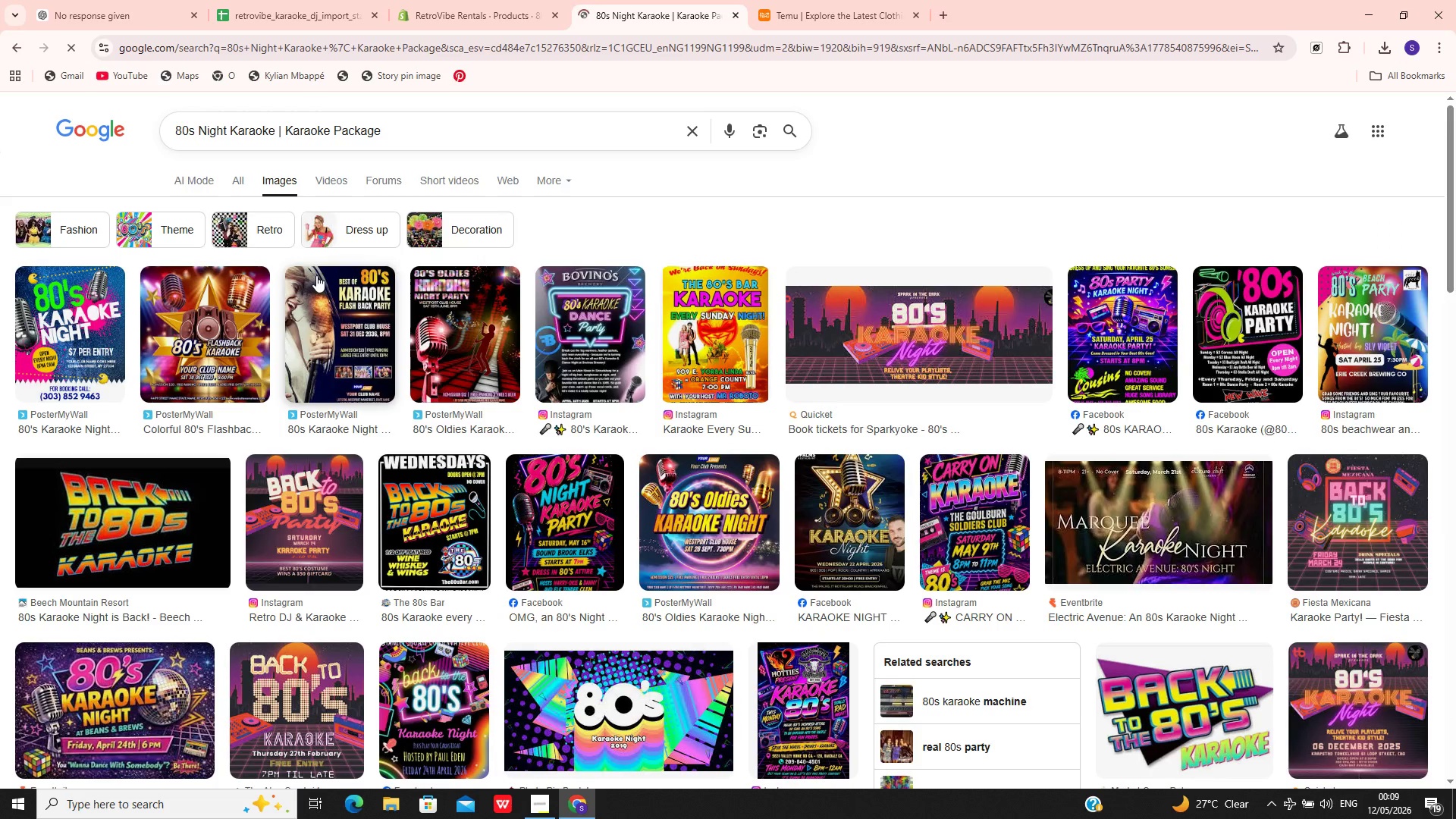 
left_click([430, 527])
 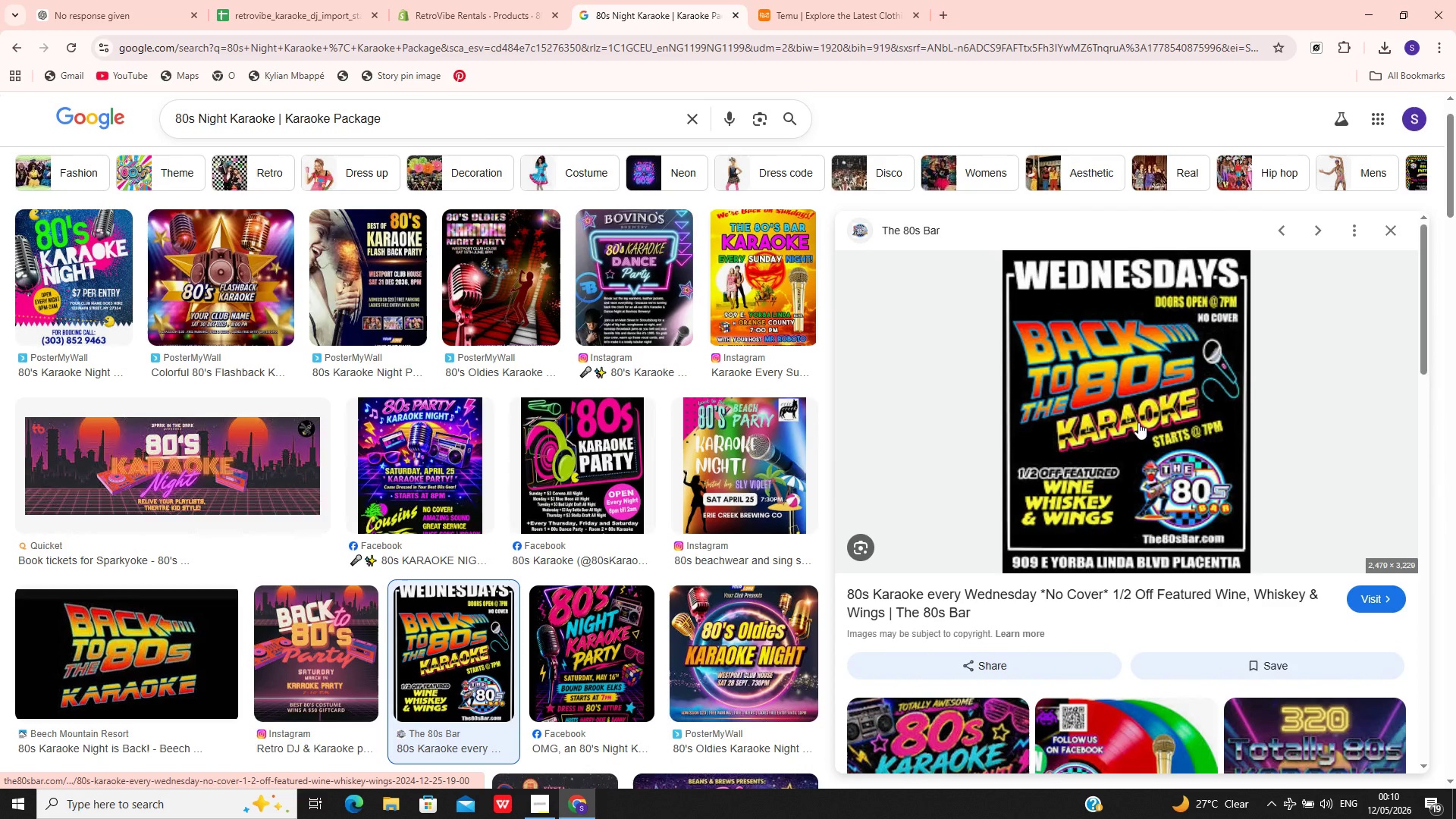 
right_click([1138, 422])
 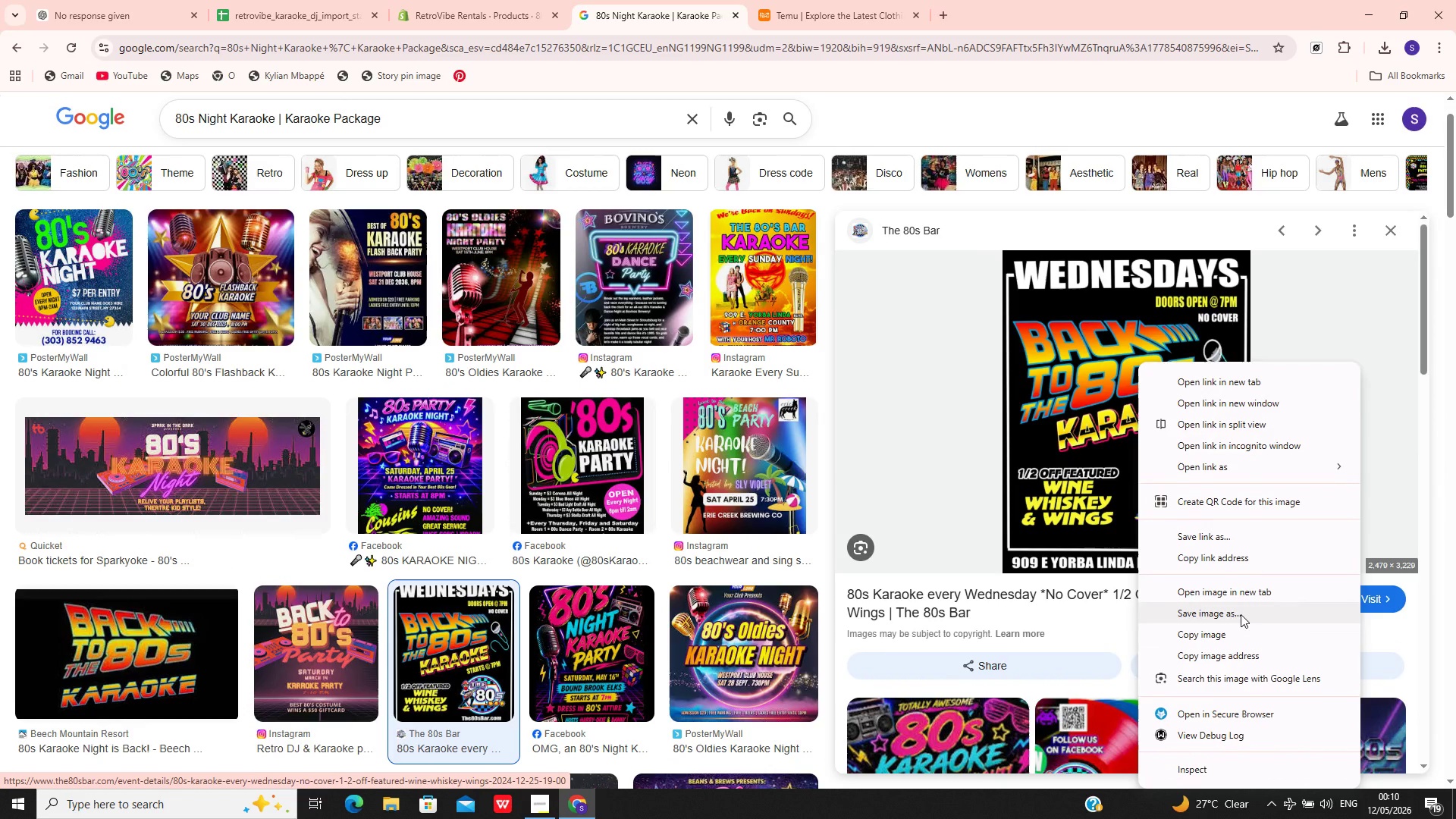 
left_click([1241, 614])
 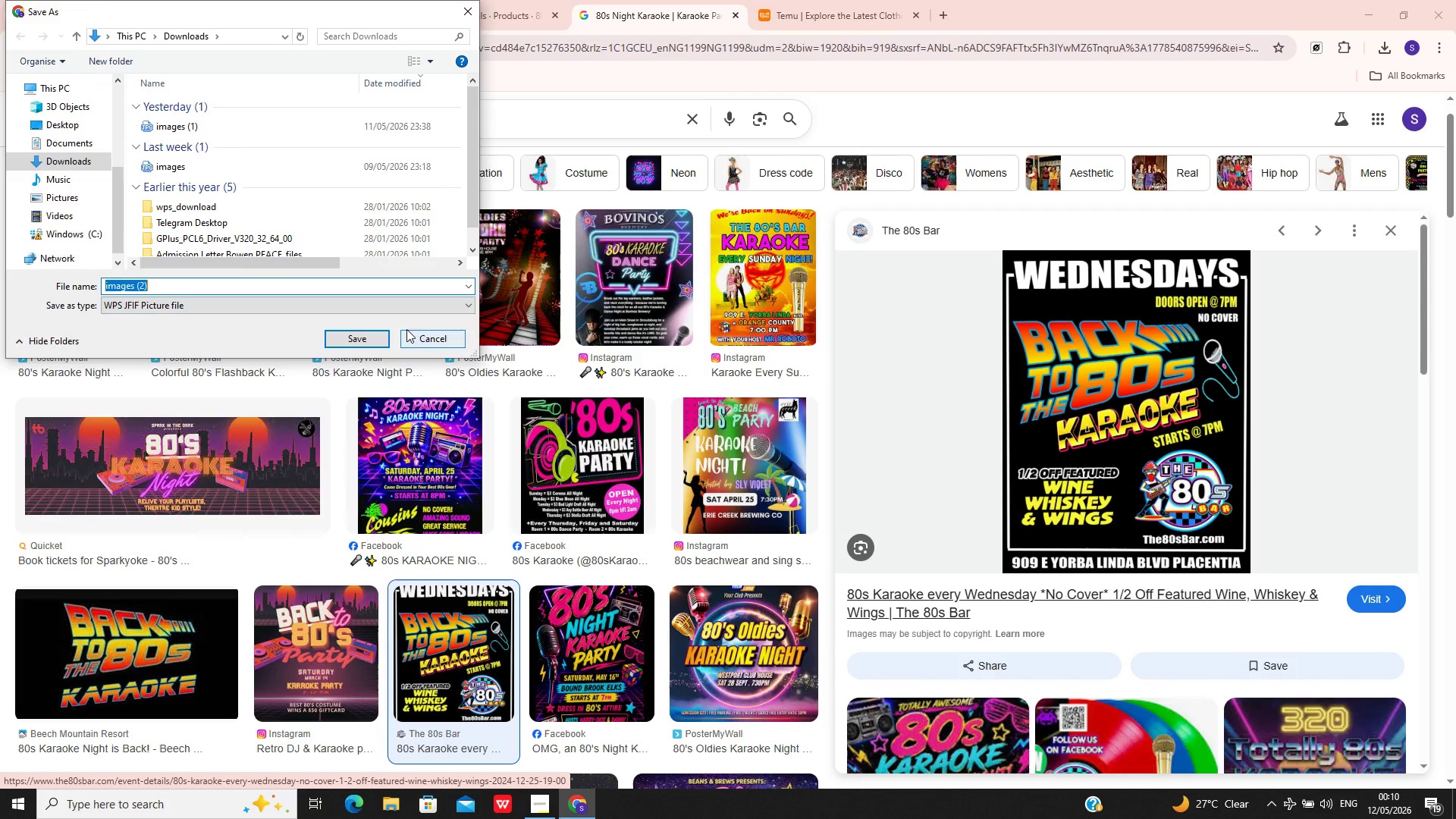 
wait(5.14)
 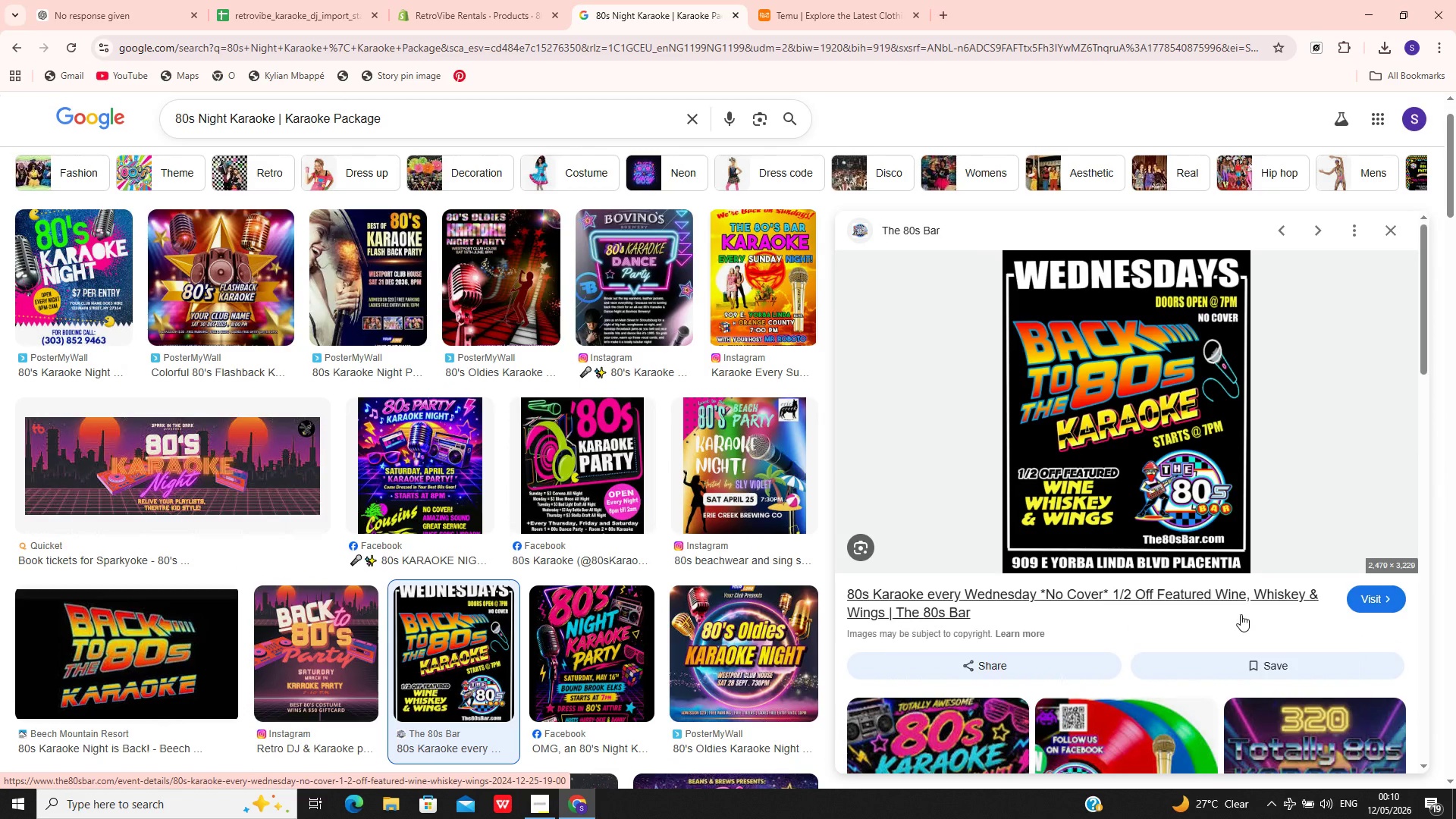 
left_click([366, 339])
 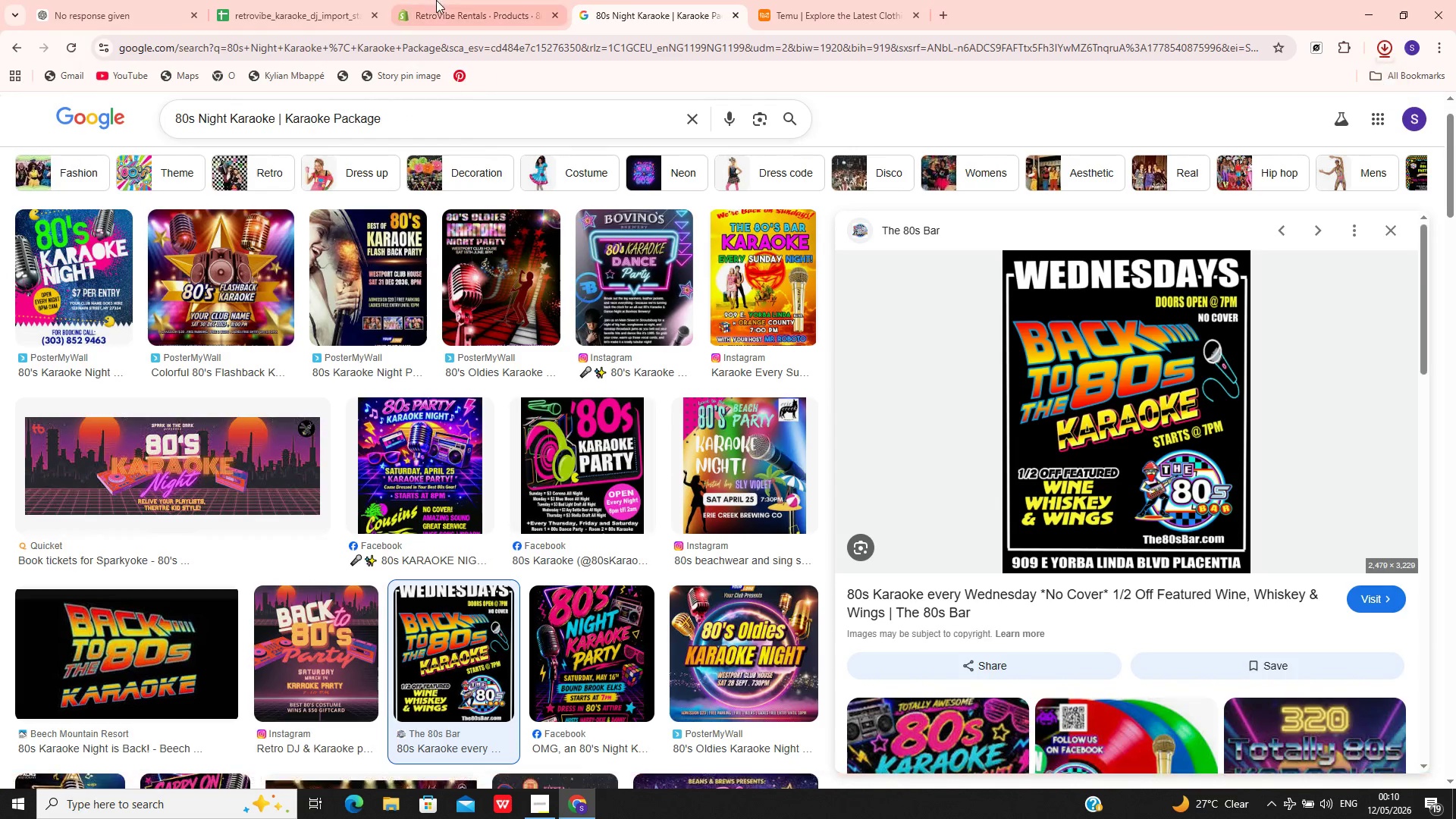 
left_click([437, 0])
 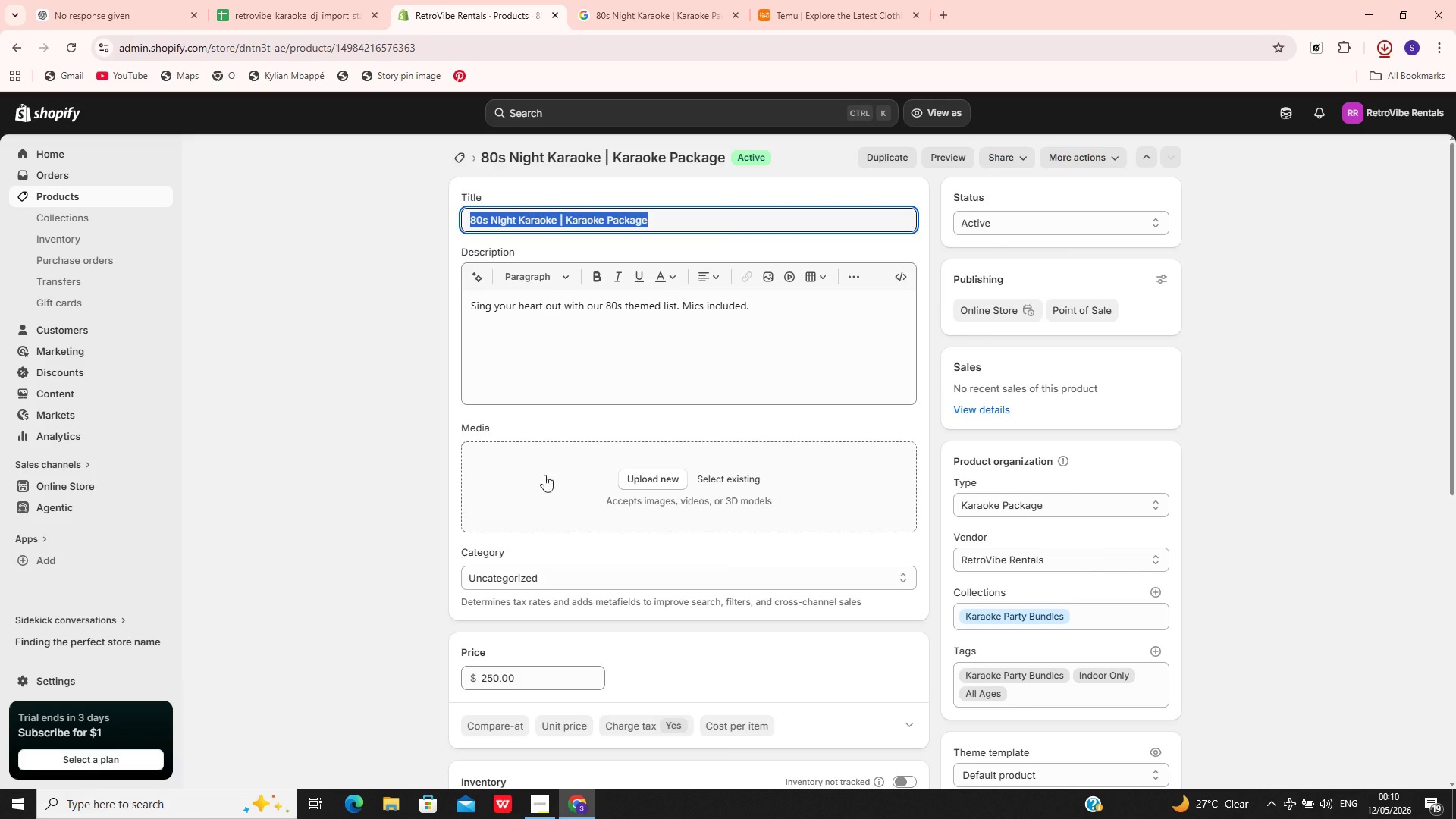 
left_click([535, 469])
 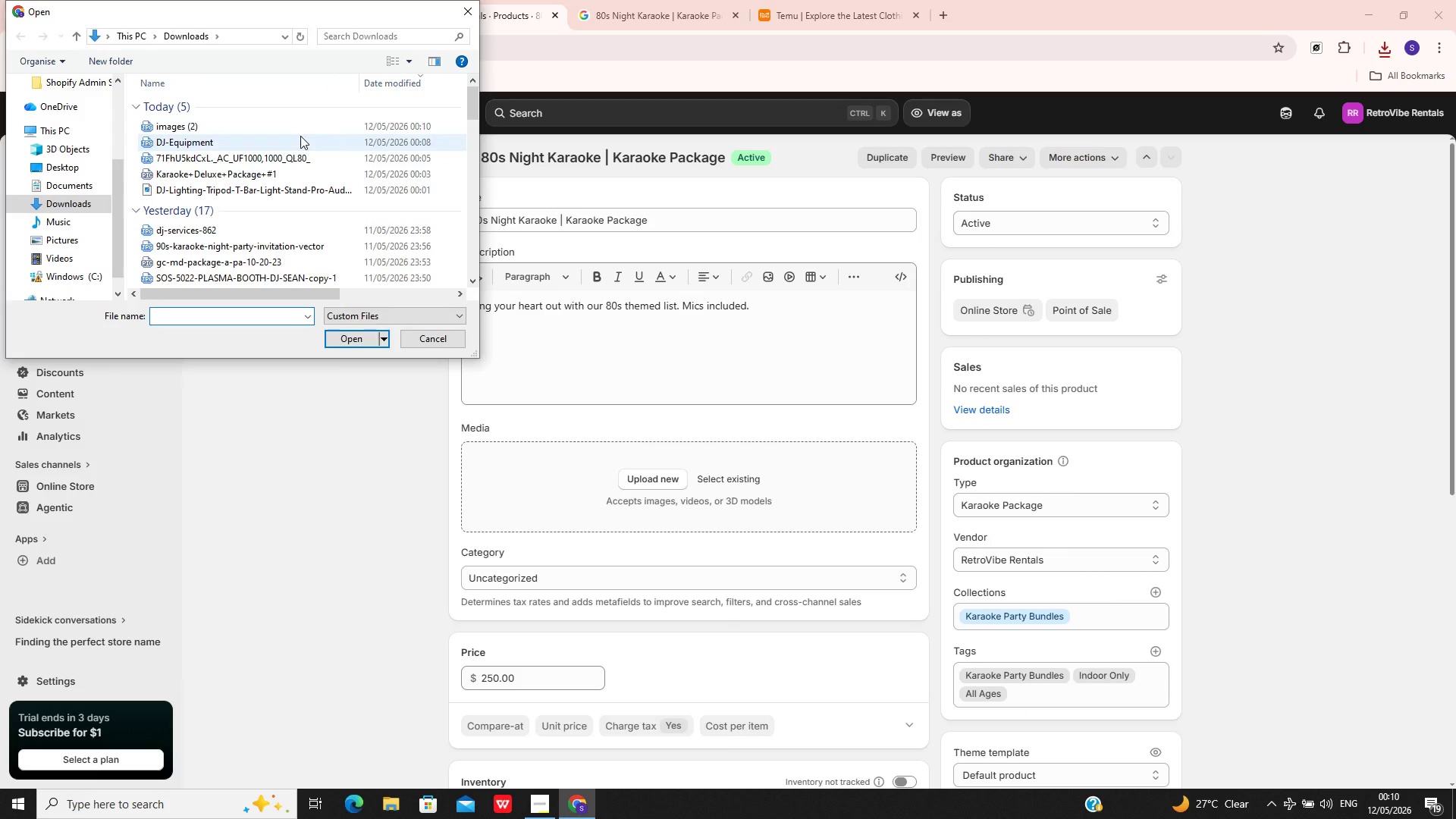 
left_click([297, 126])
 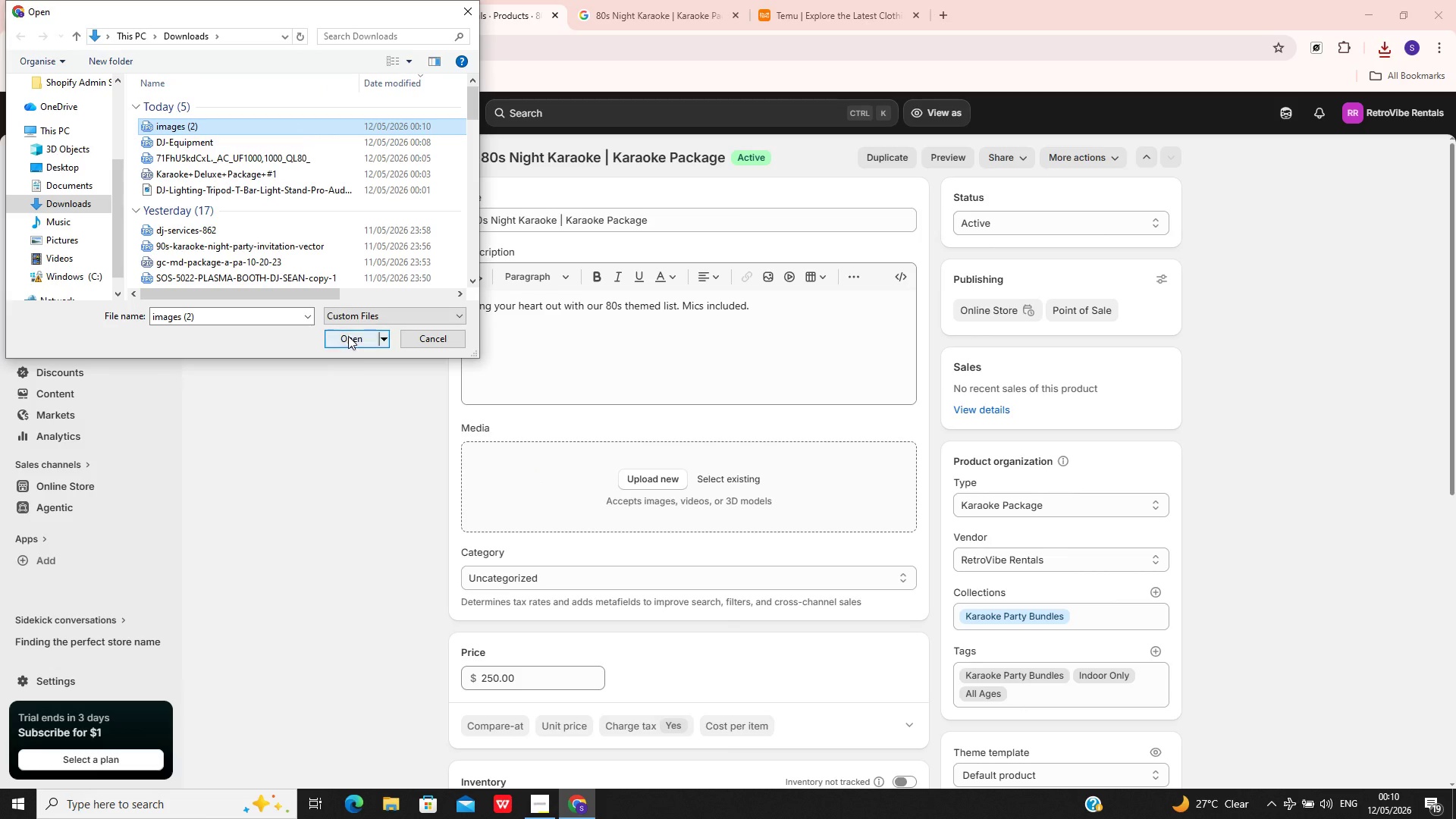 
left_click([348, 336])
 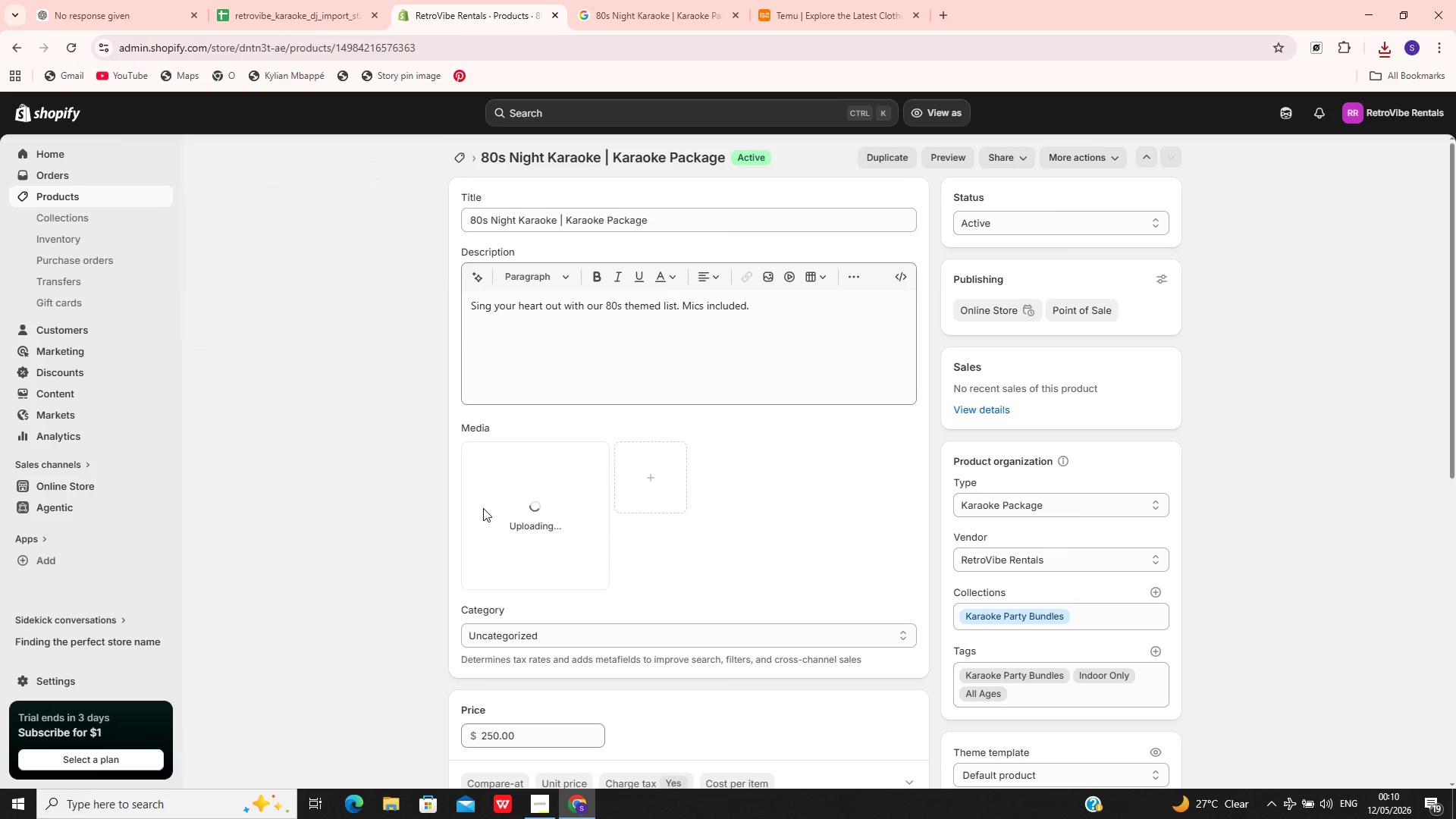 
mouse_move([518, 510])
 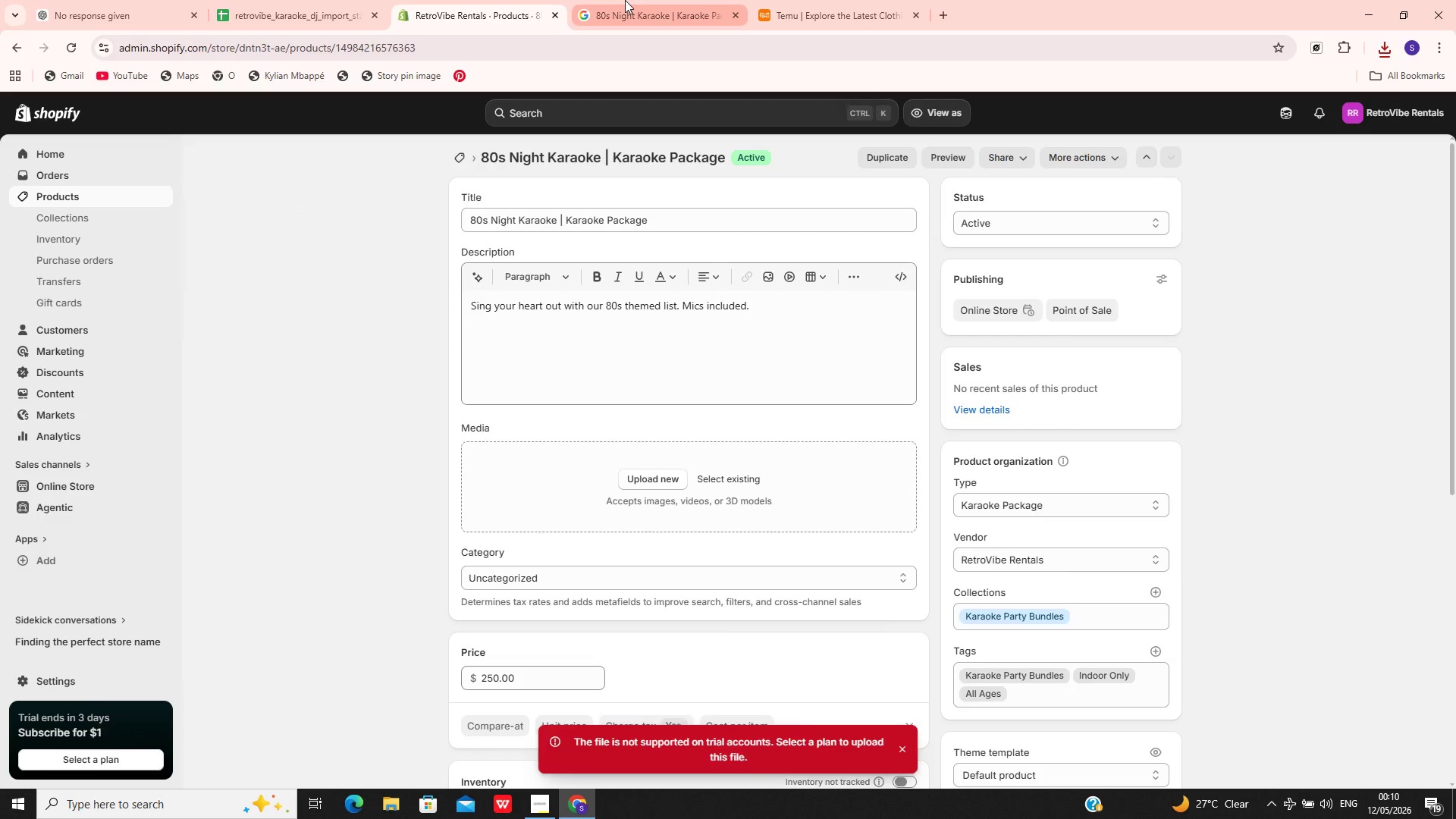 
left_click([625, 0])
 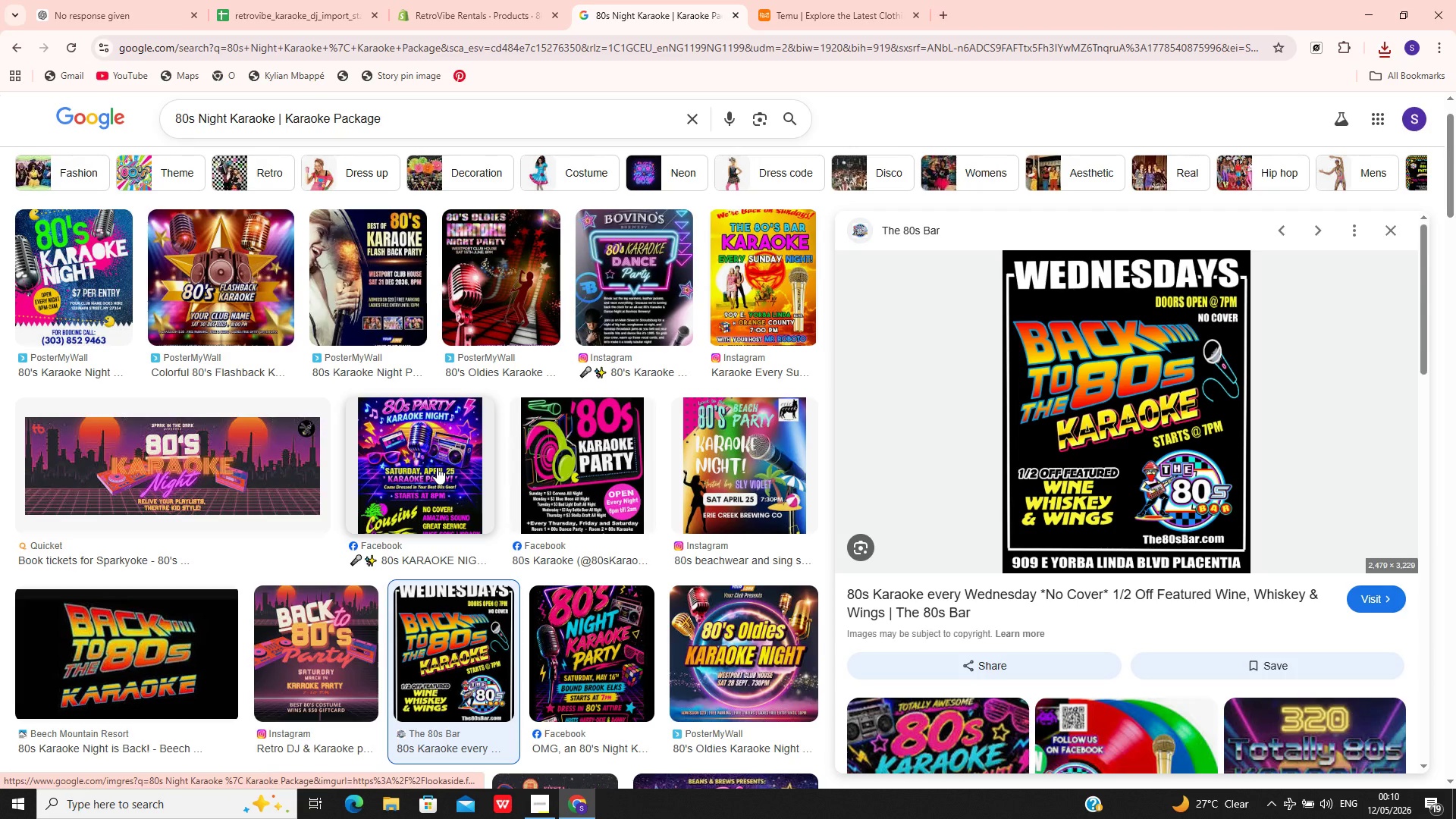 
left_click([430, 466])
 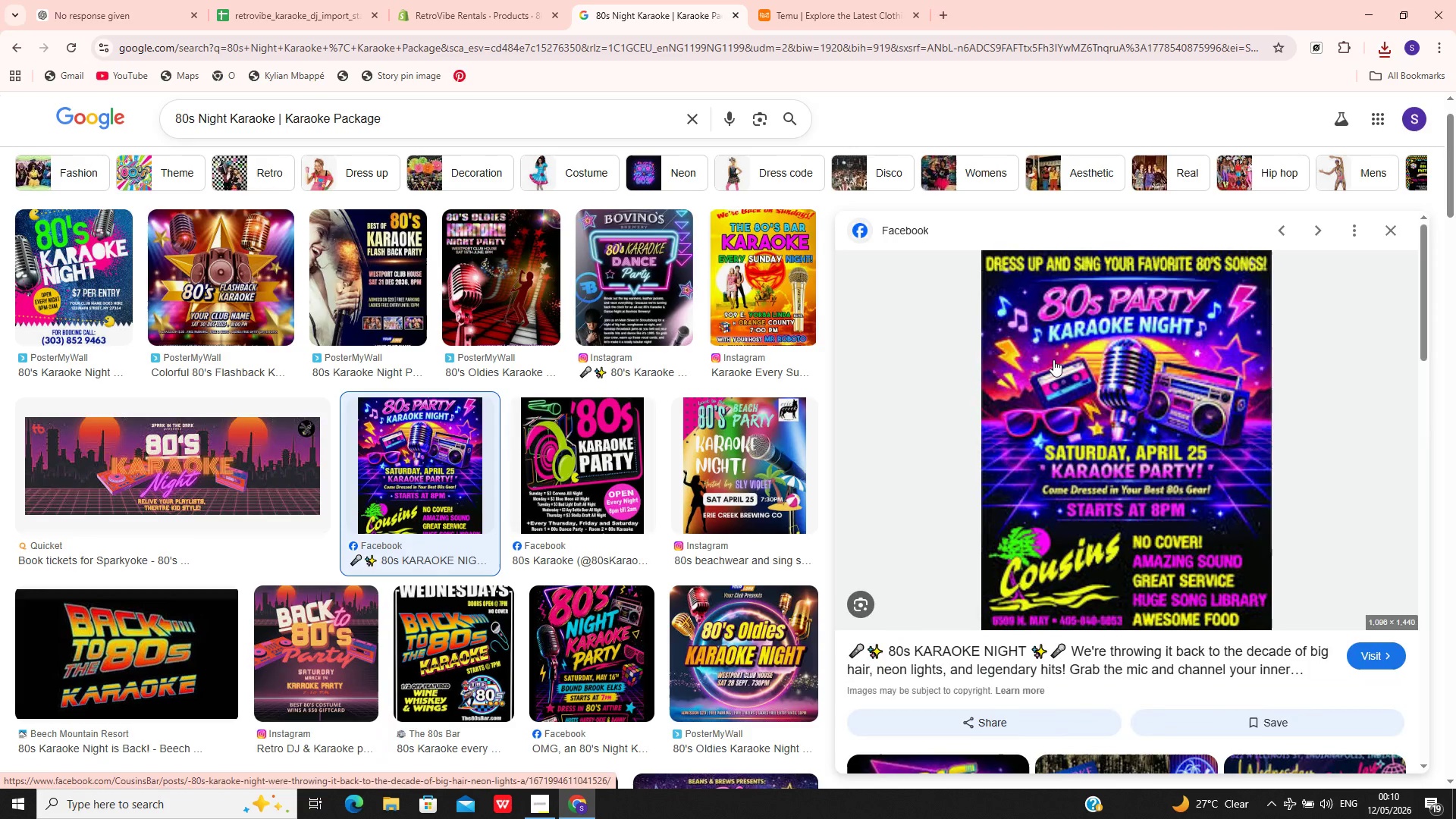 
left_click([737, 446])
 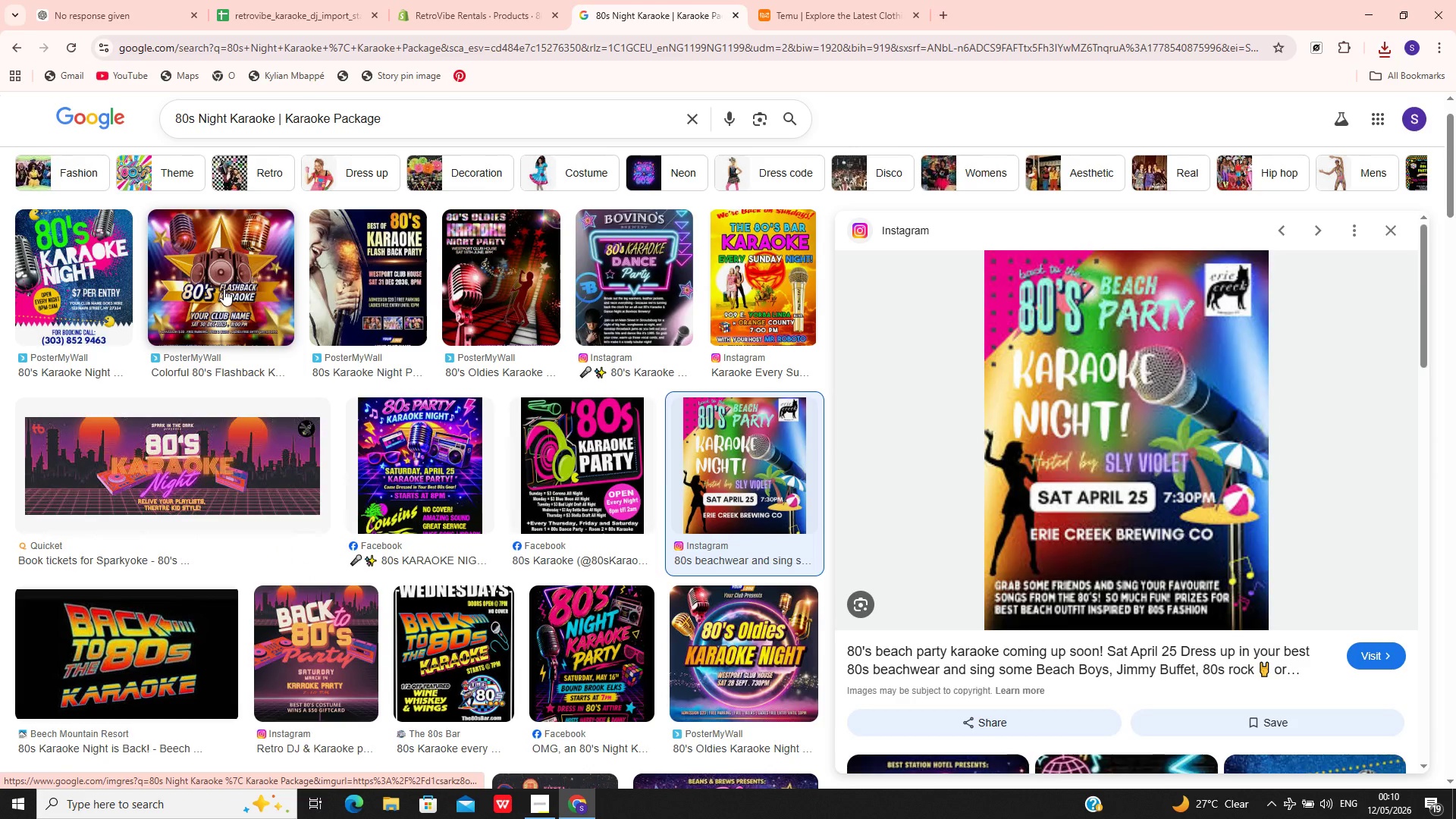 
left_click([112, 278])
 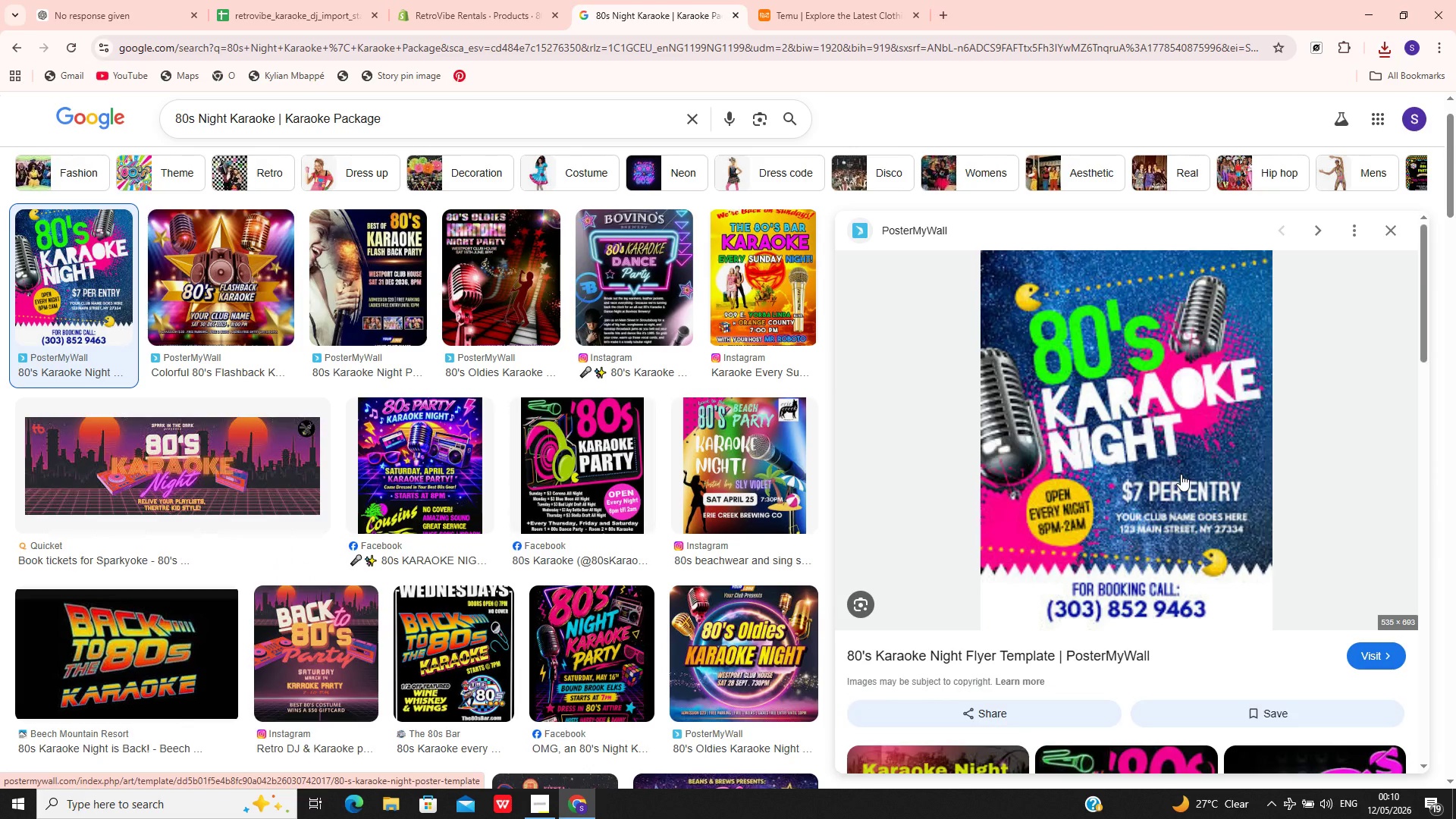 
right_click([1178, 472])
 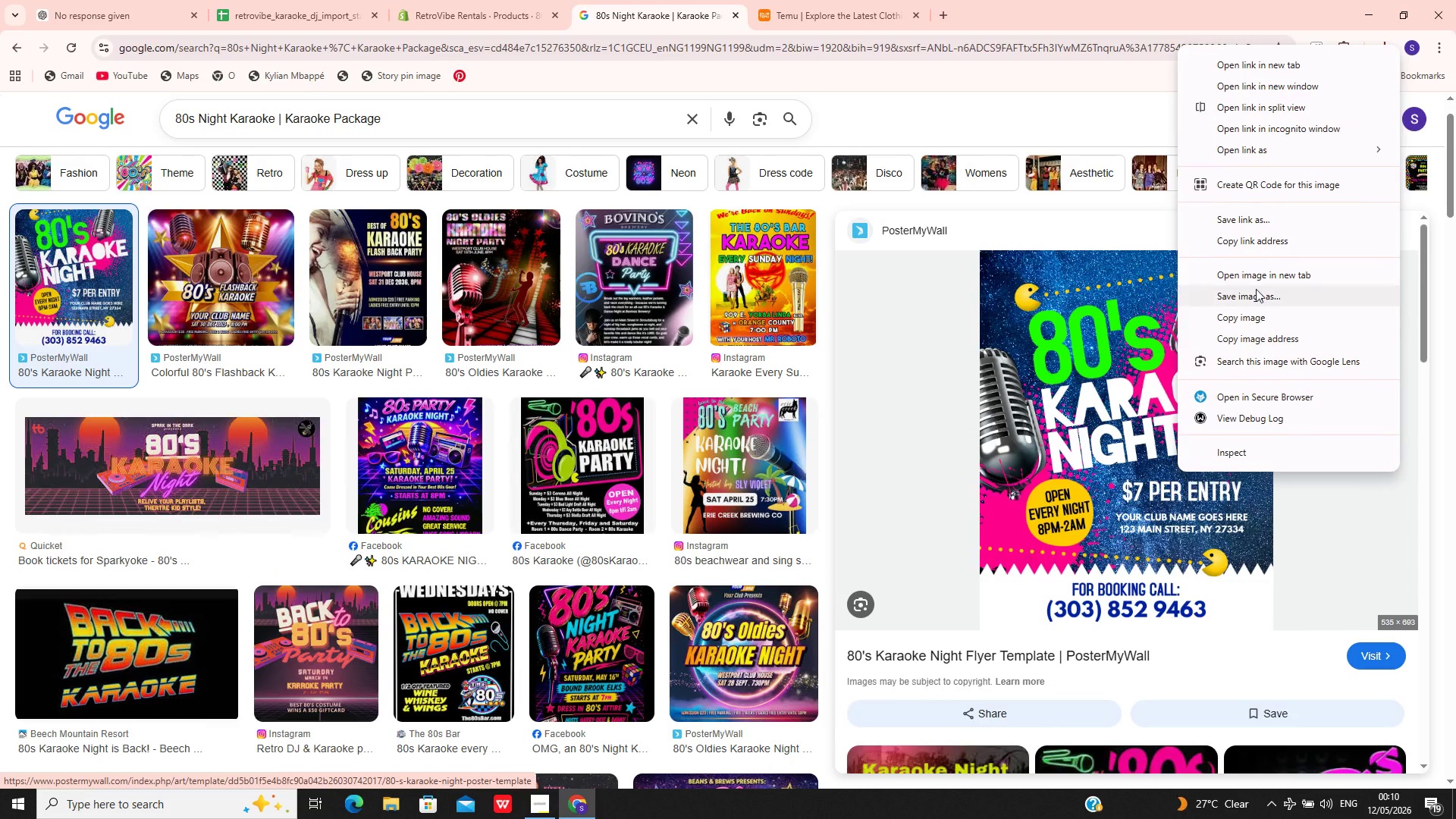 
left_click([1256, 289])
 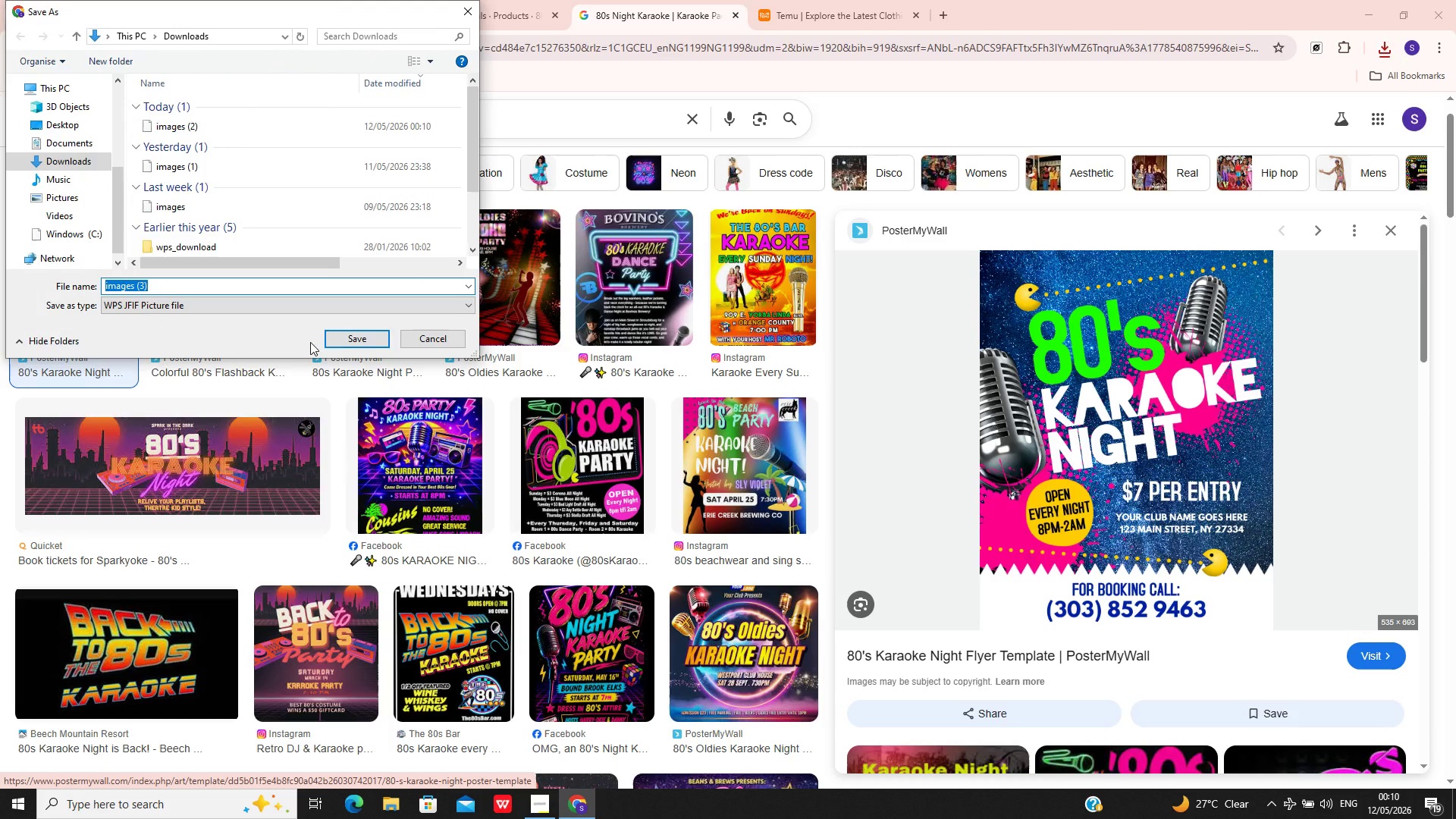 
left_click([368, 337])
 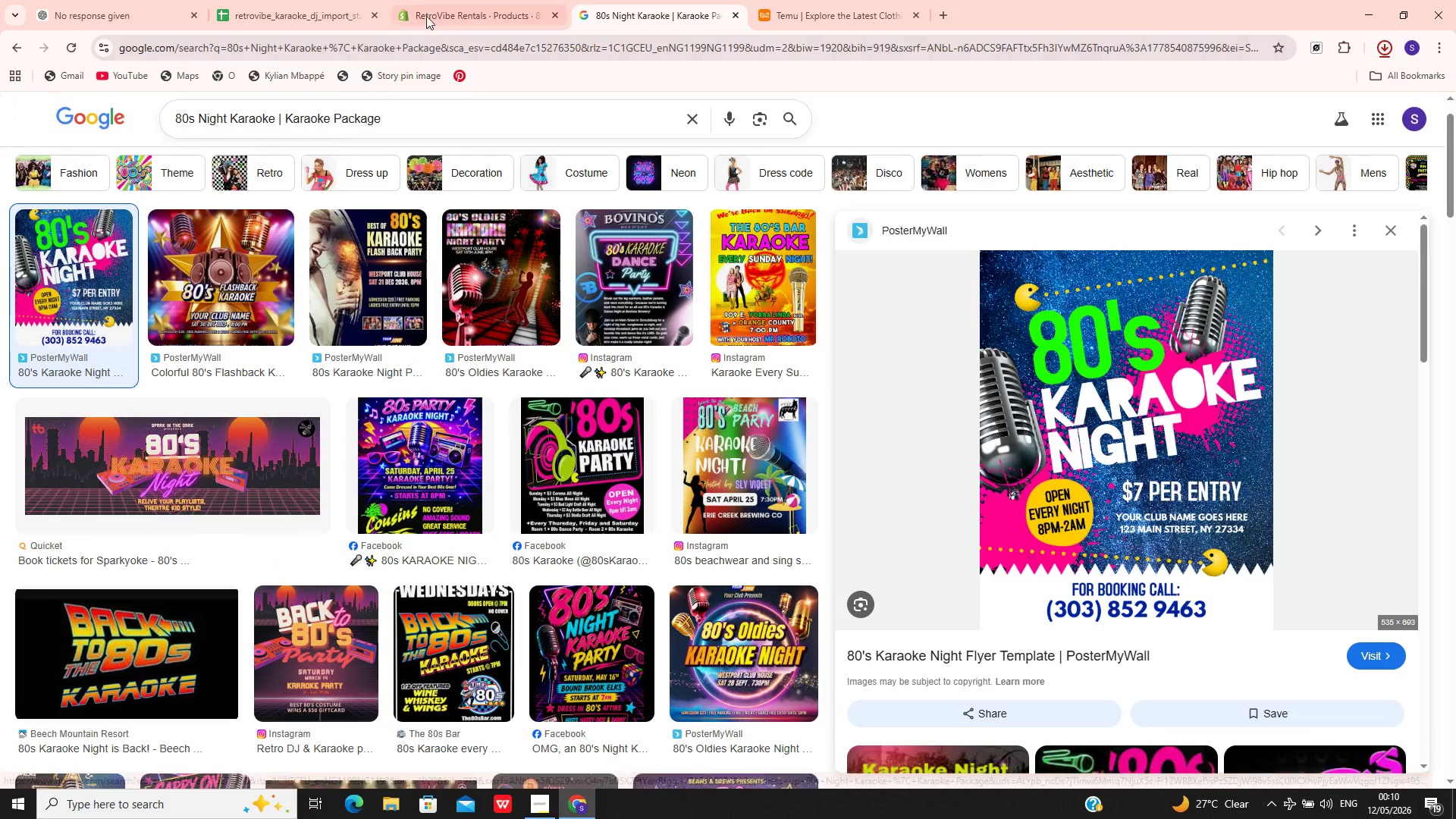 
left_click([440, 9])
 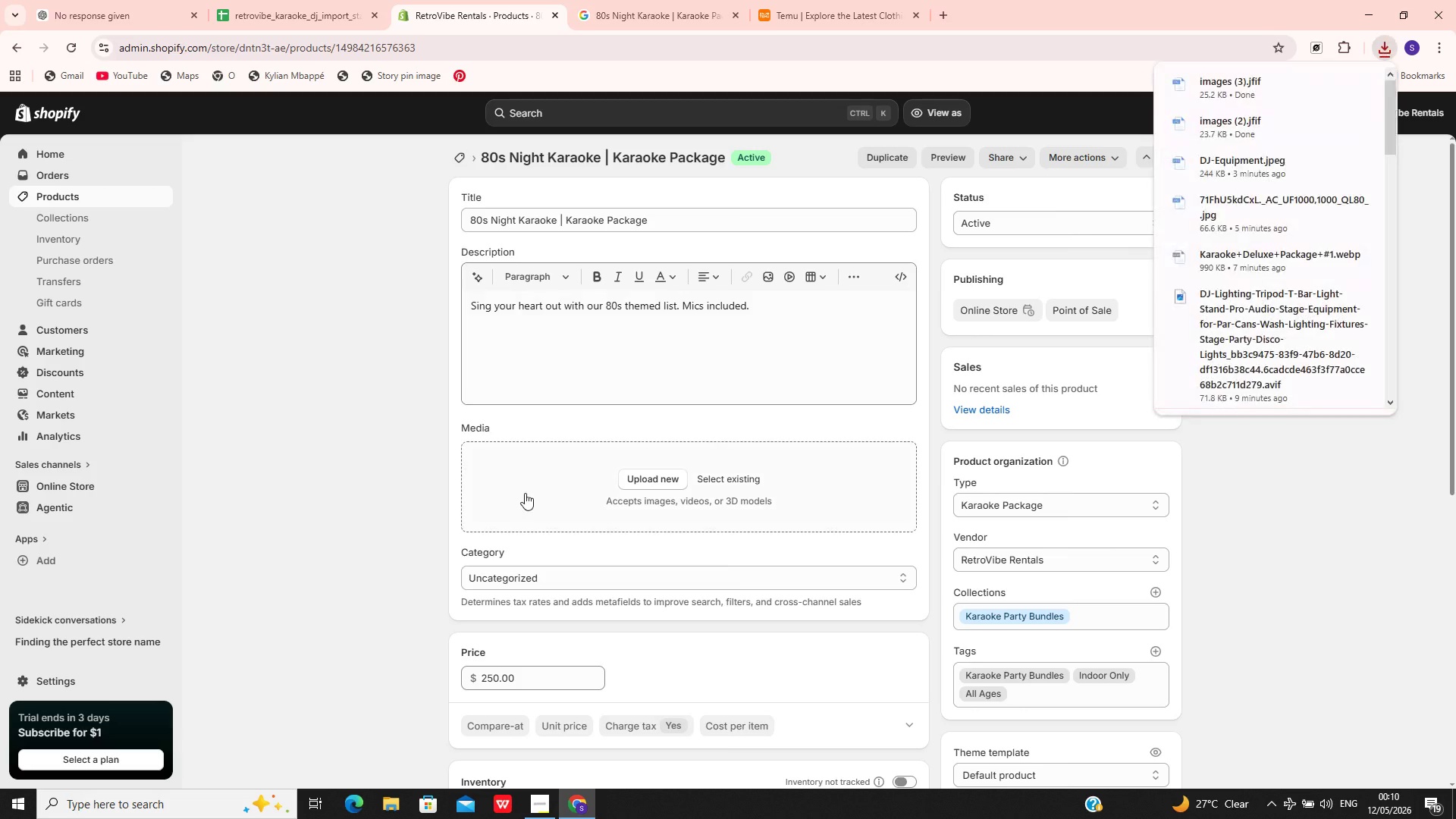 
left_click([525, 493])
 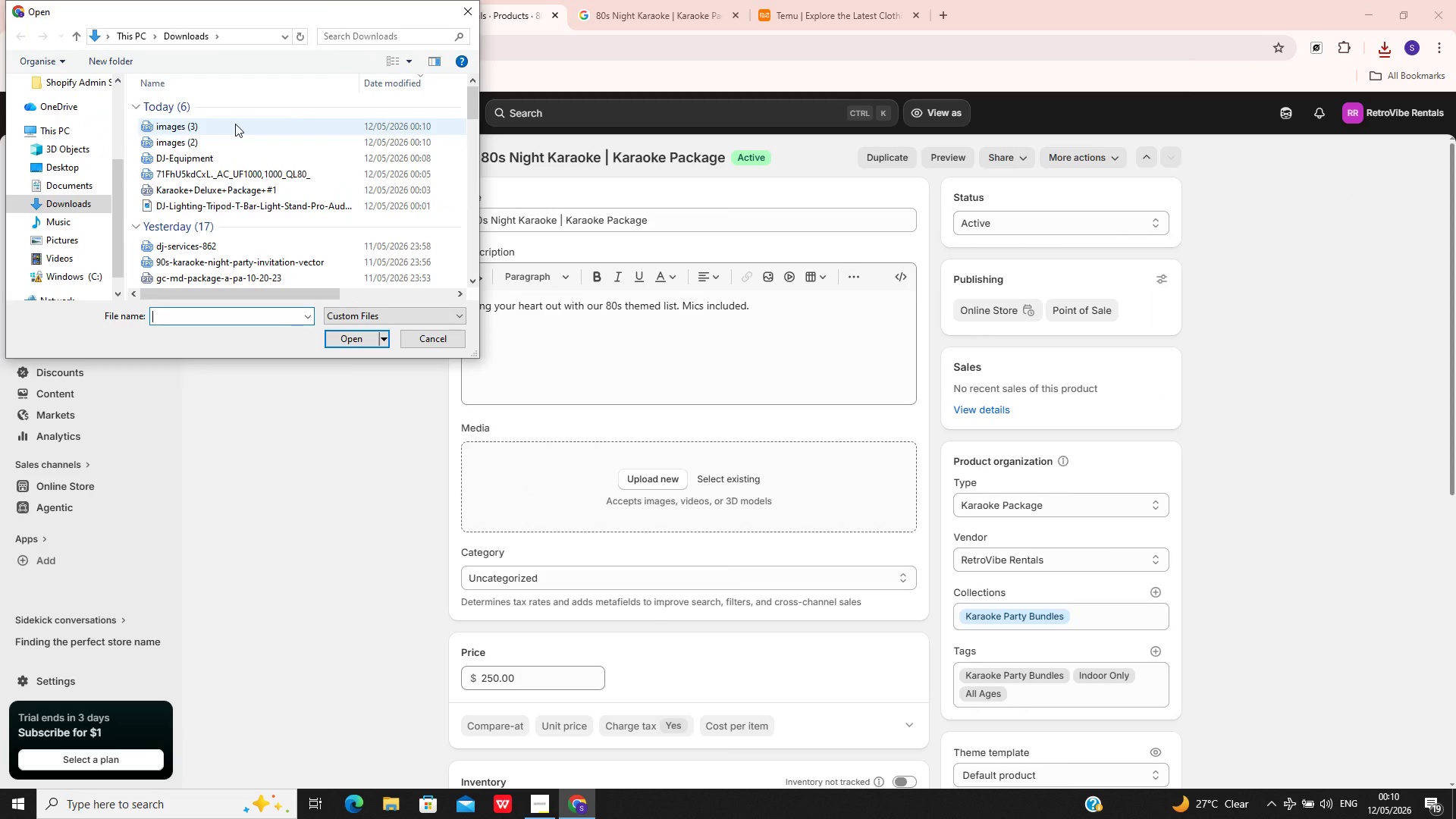 
left_click([234, 124])
 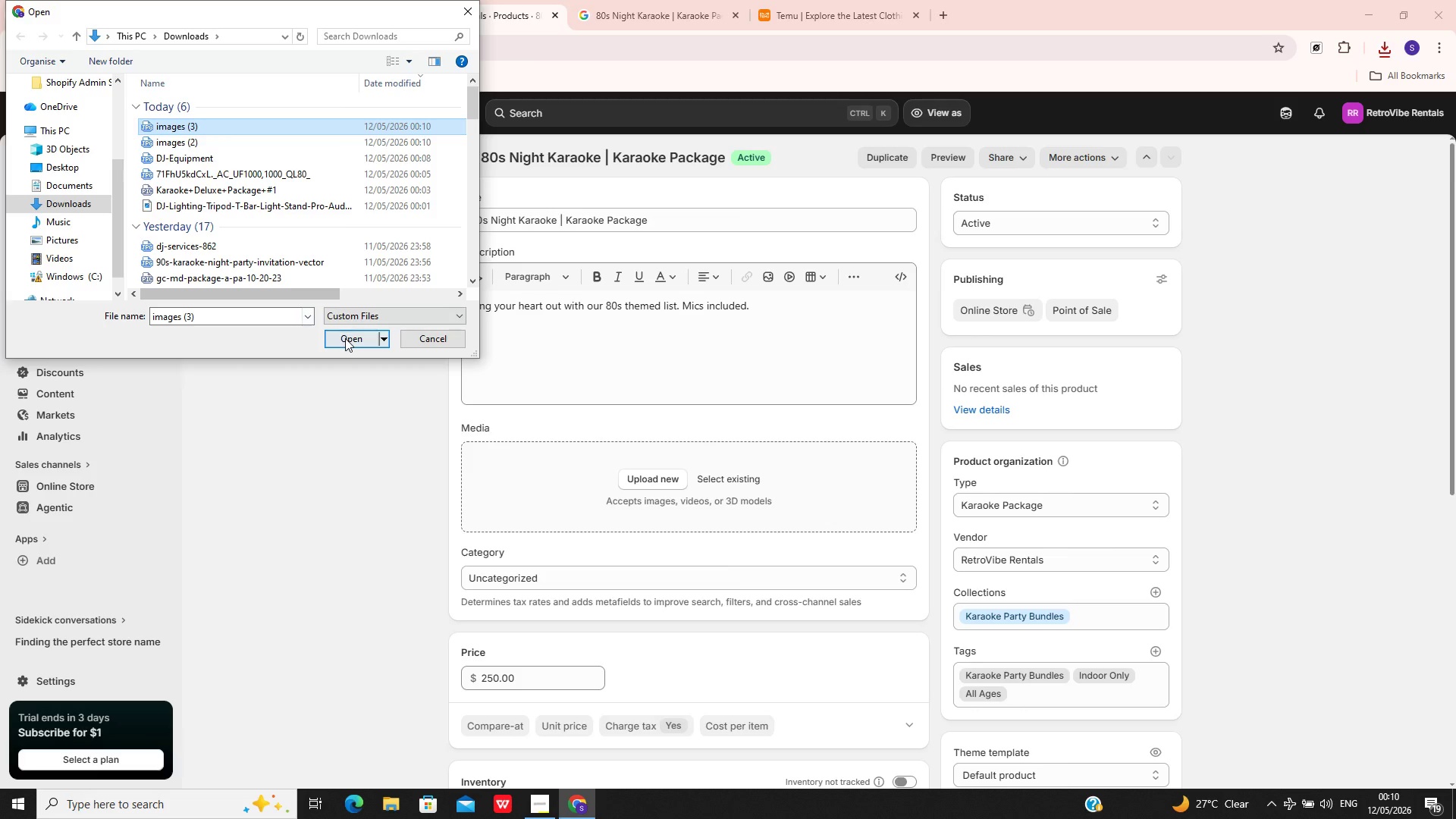 
left_click([347, 339])
 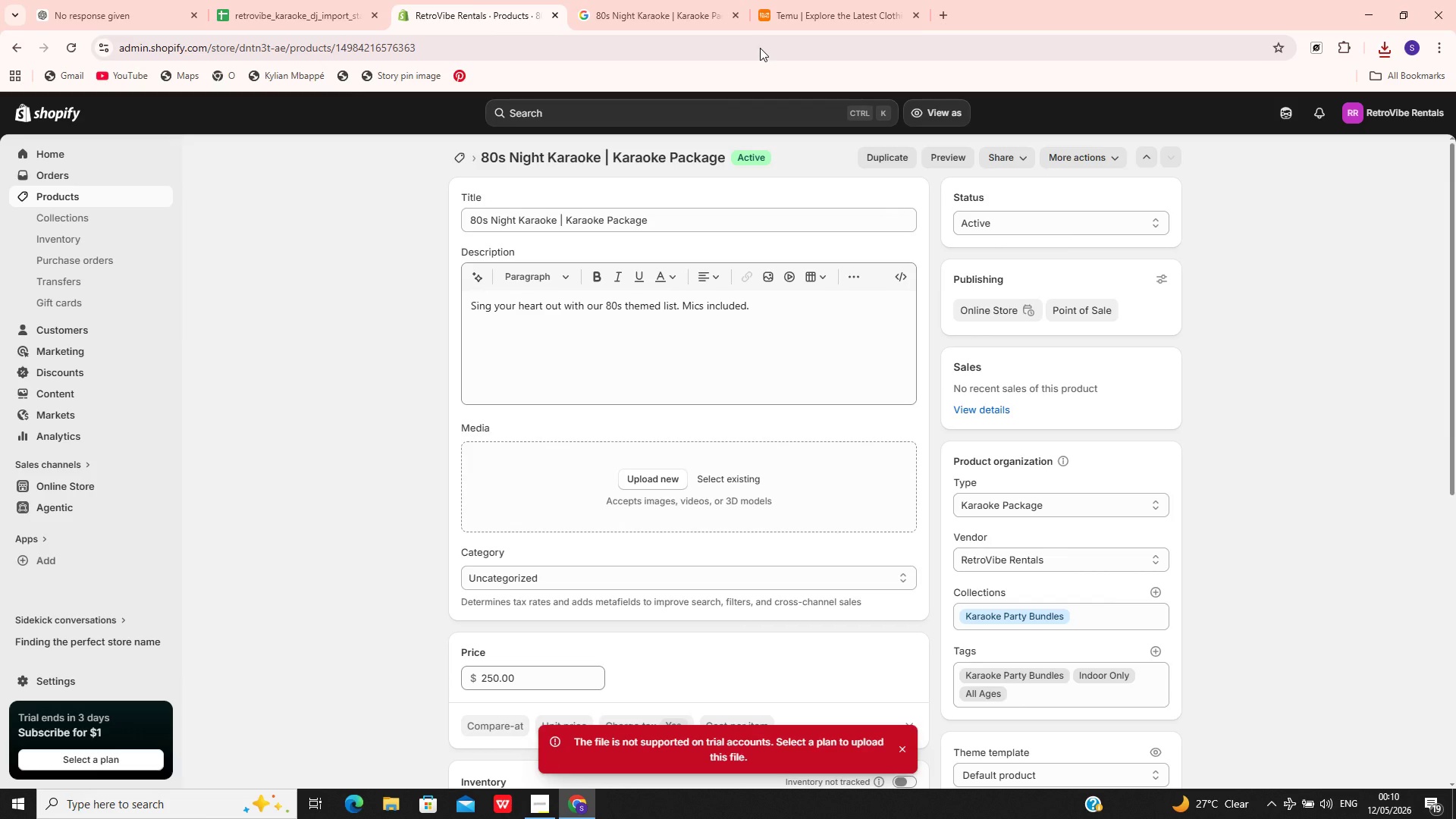 
left_click([647, 0])
 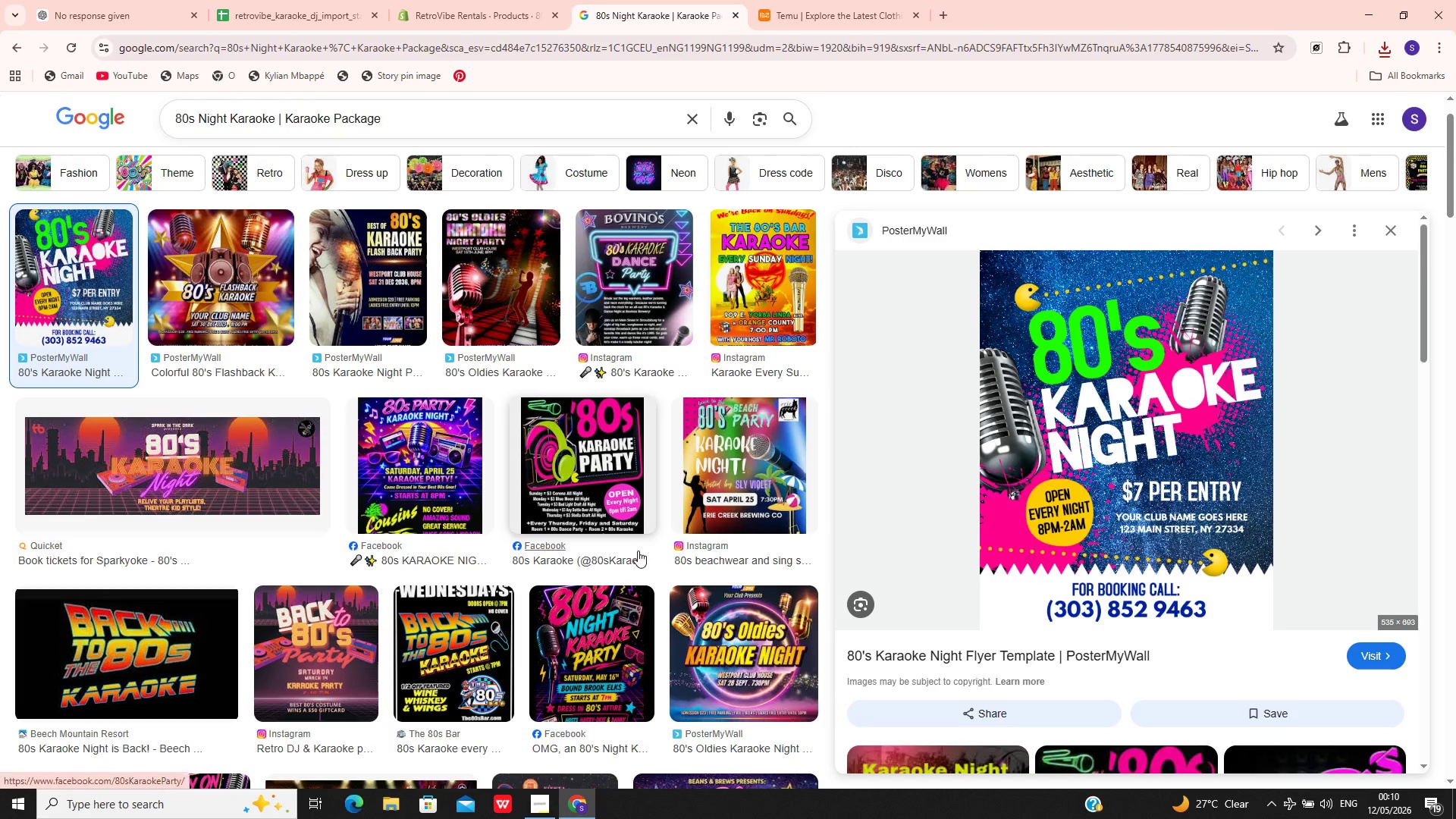 
mouse_move([1068, 482])
 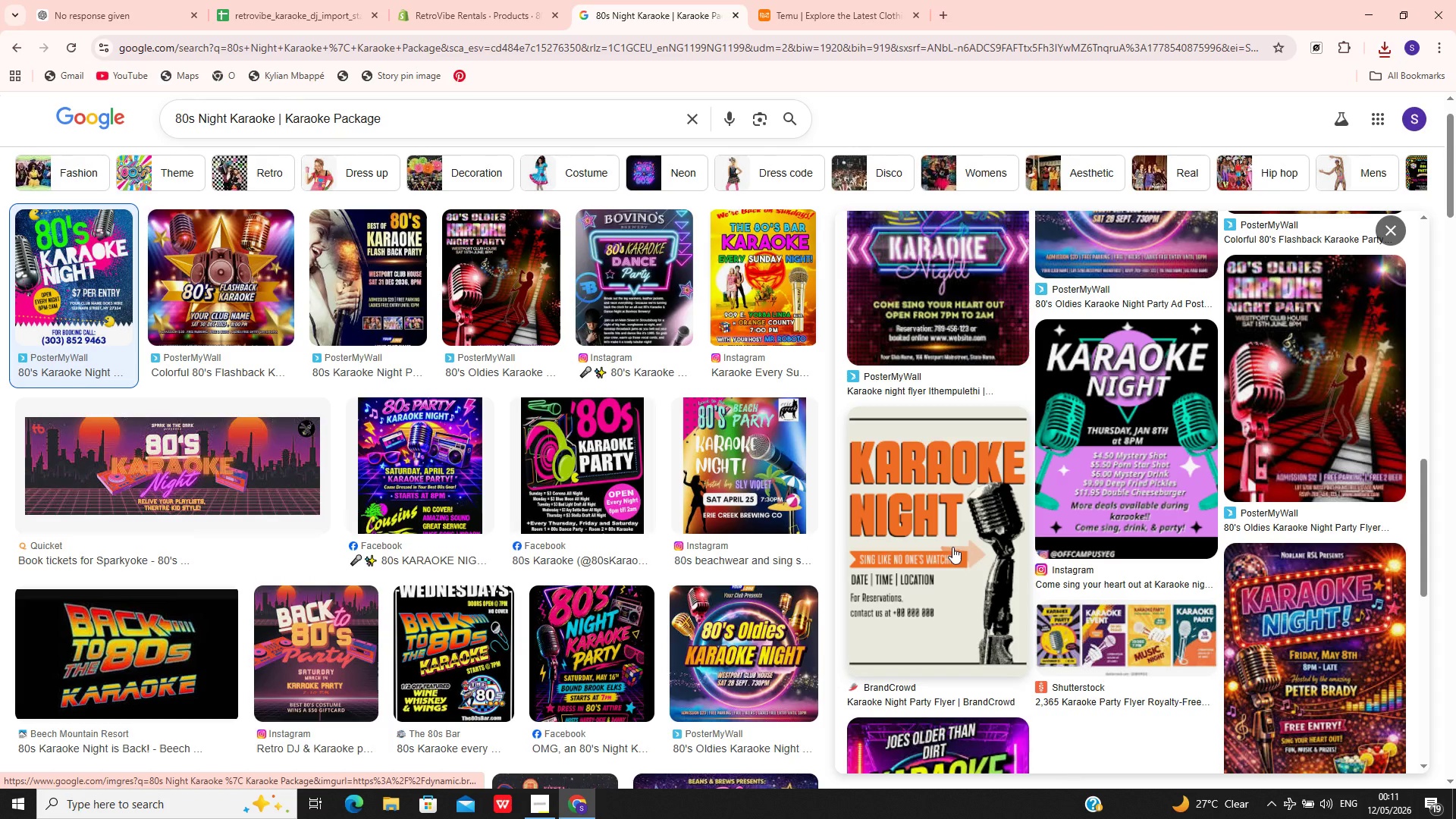 
wait(6.28)
 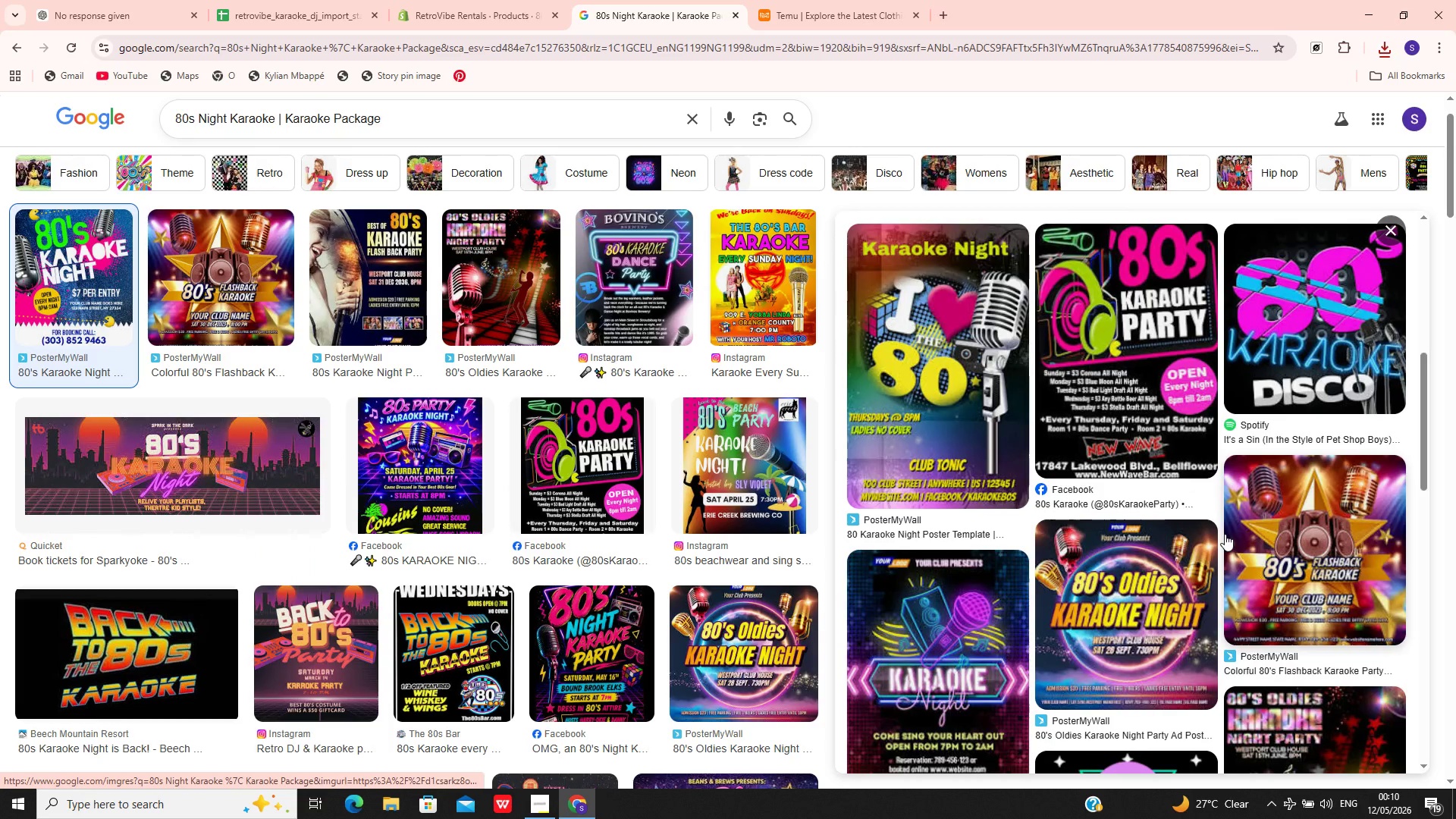 
mouse_move([791, 626])
 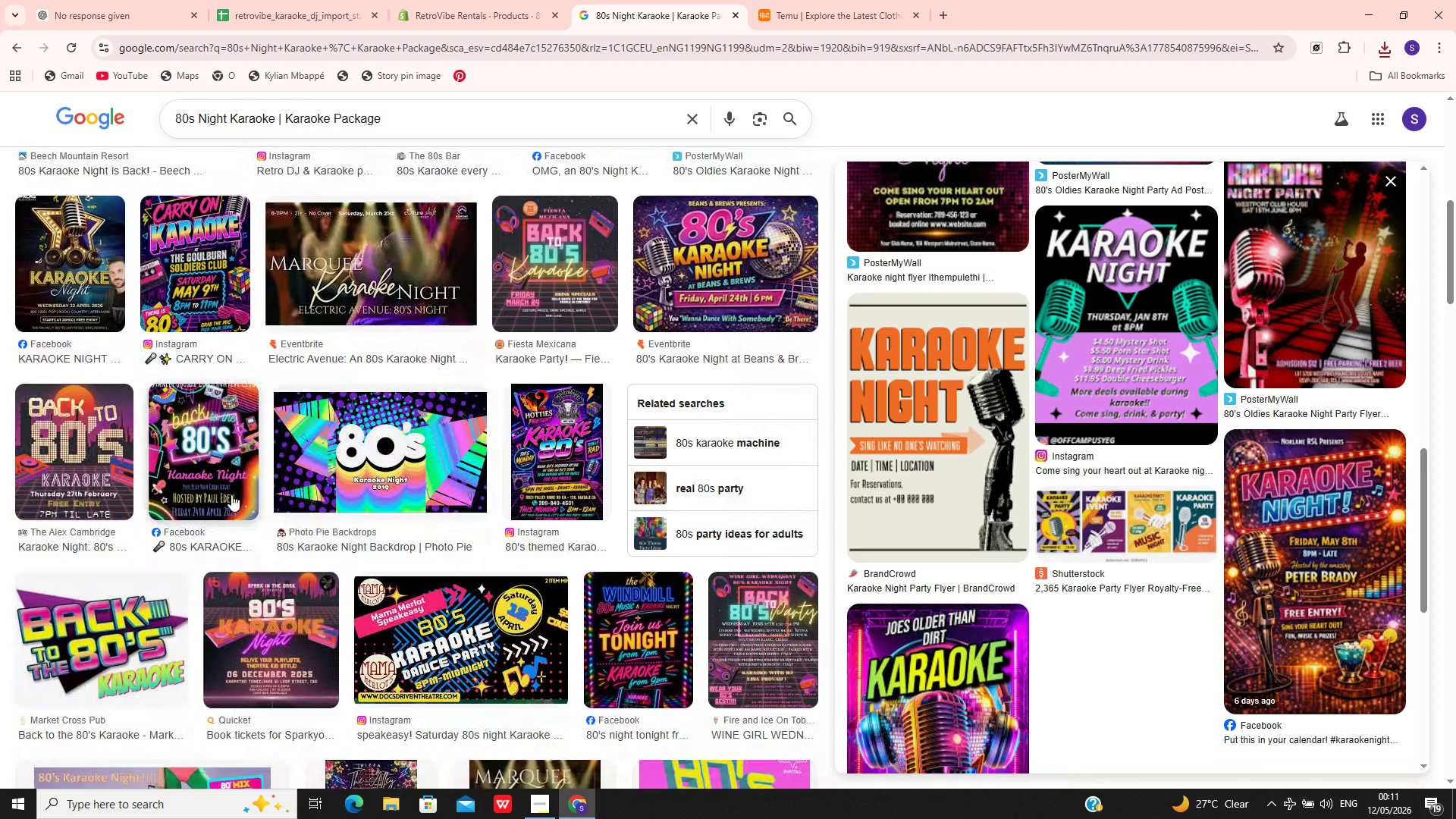 
left_click([88, 454])
 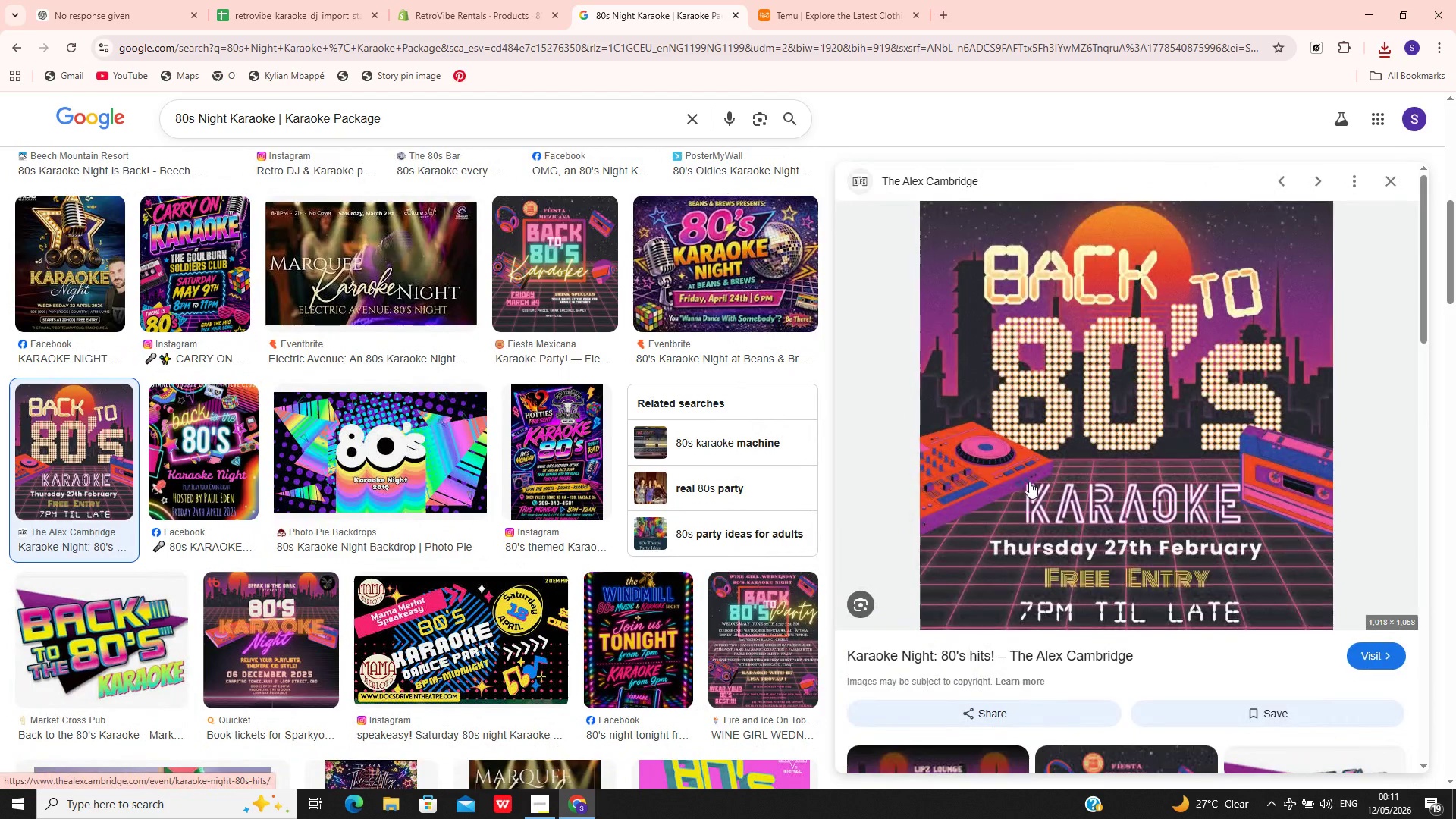 
right_click([1020, 415])
 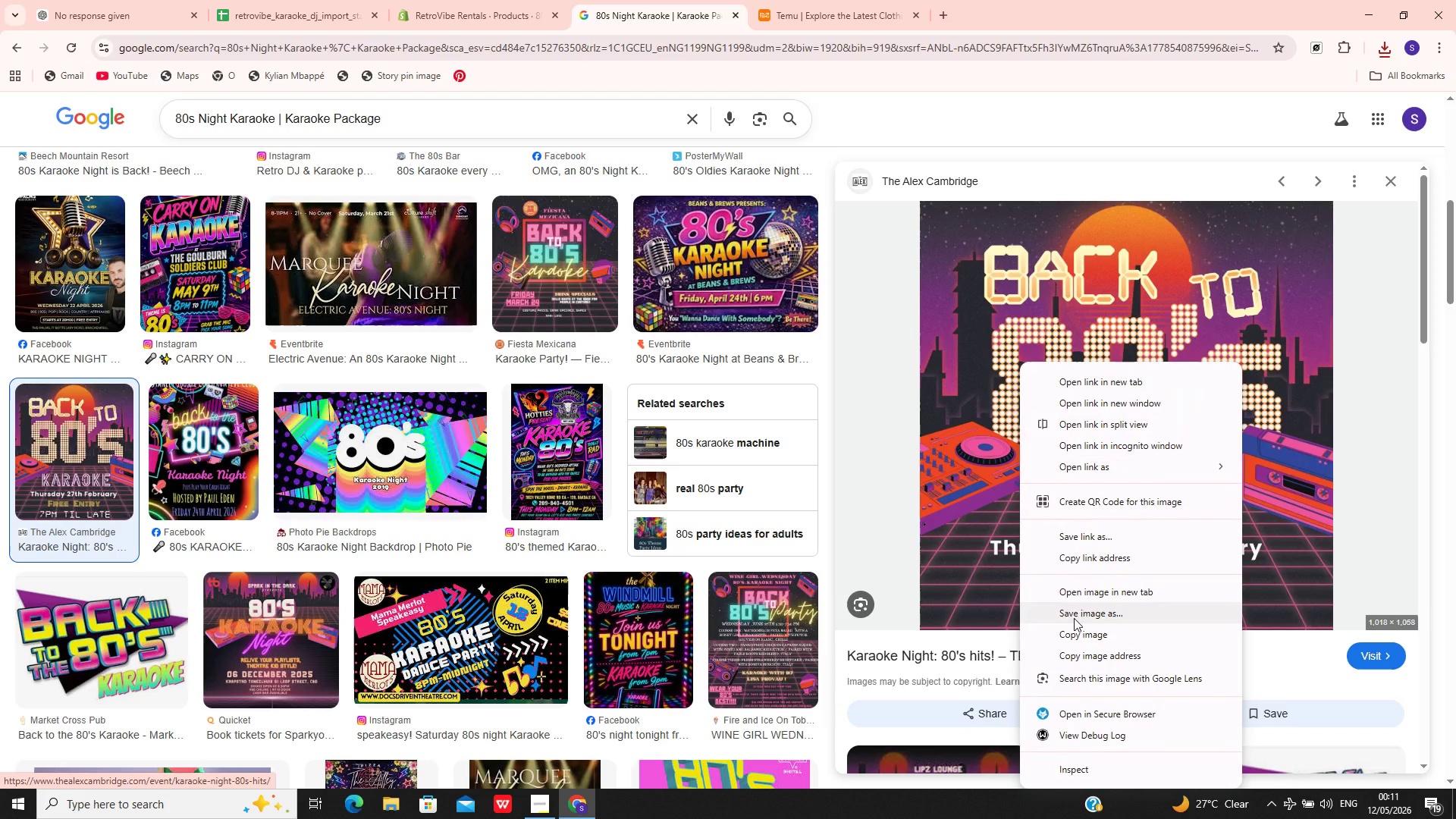 
left_click([1074, 618])
 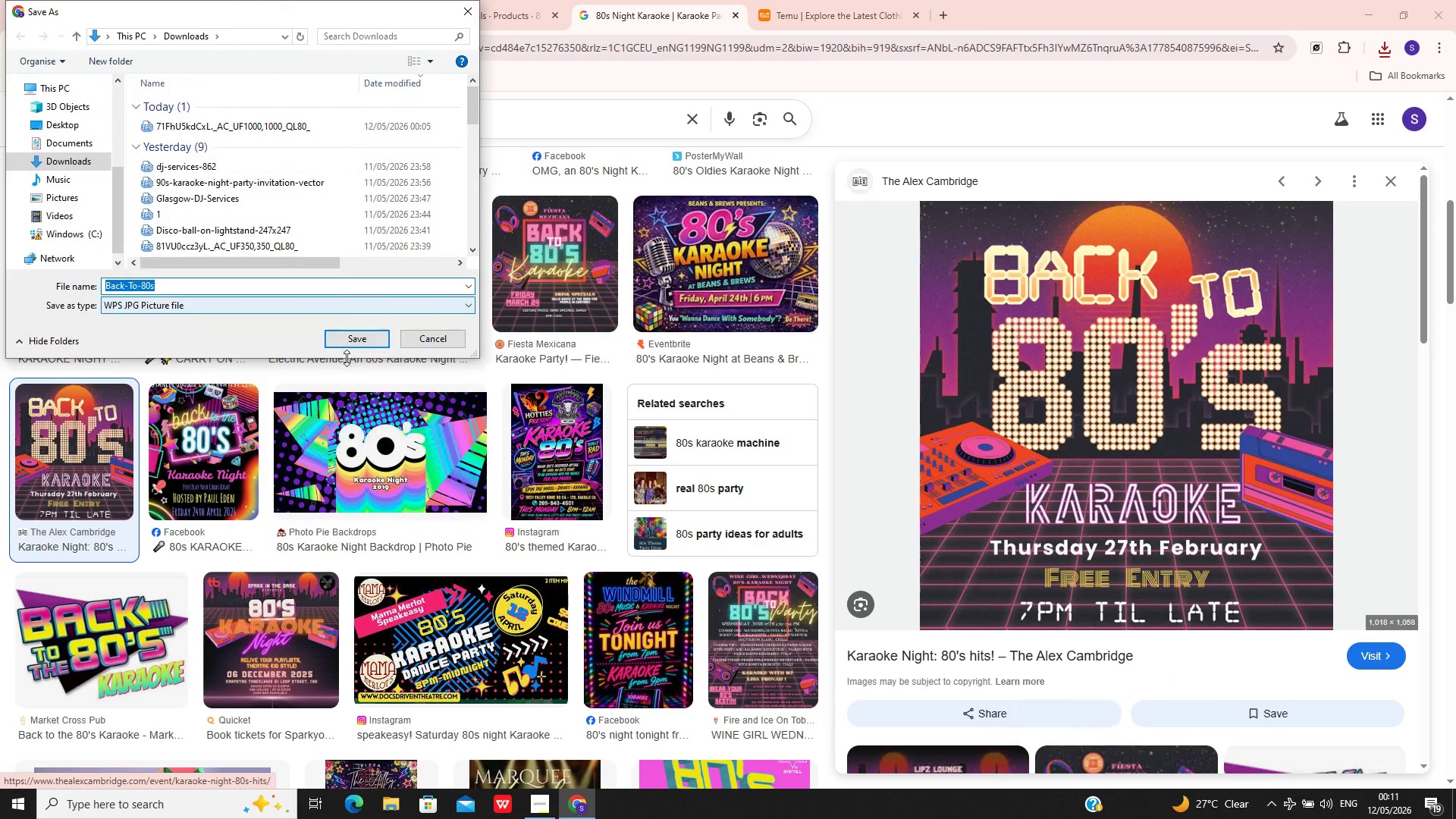 
left_click([363, 348])
 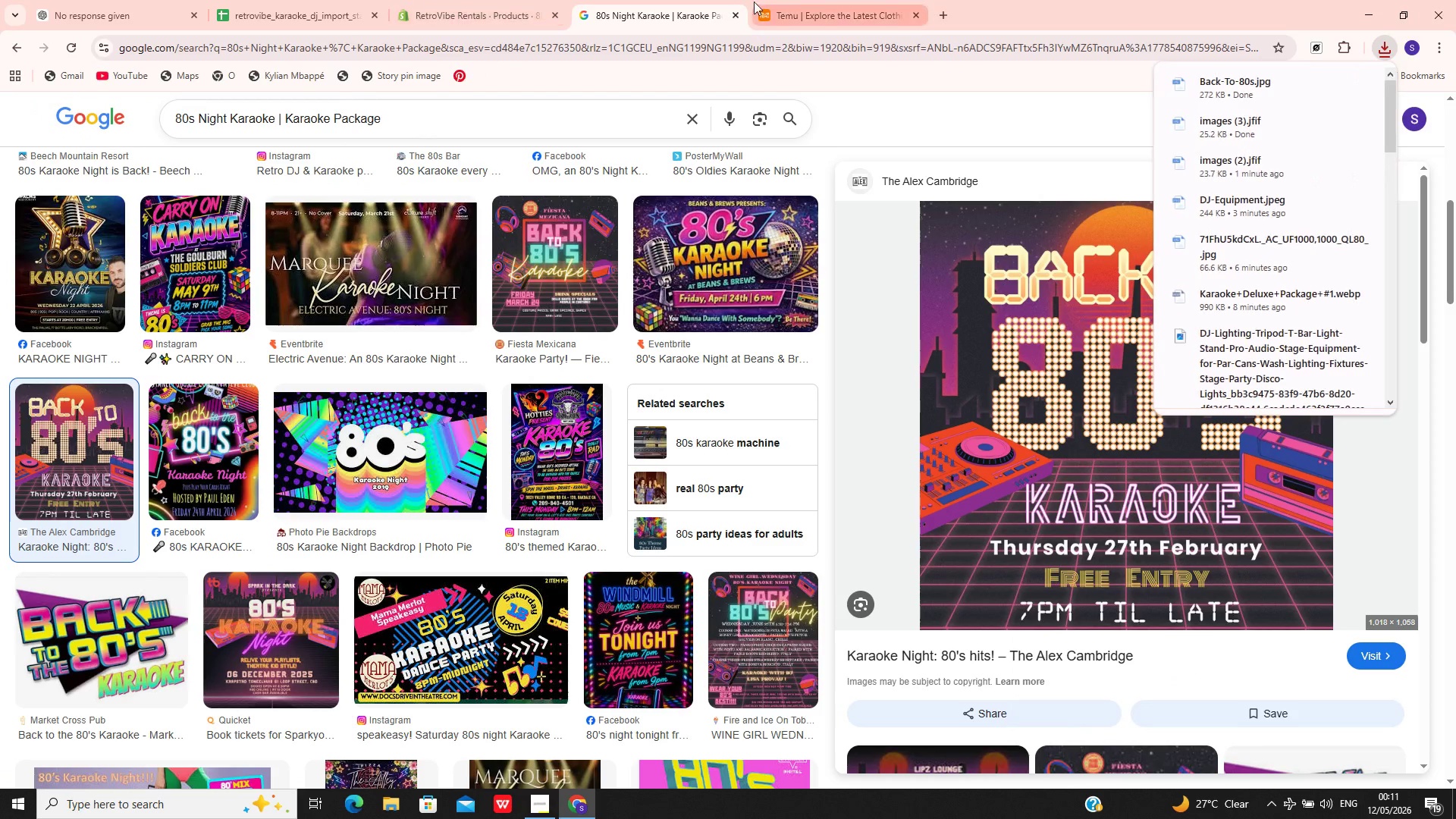 
left_click([427, 3])
 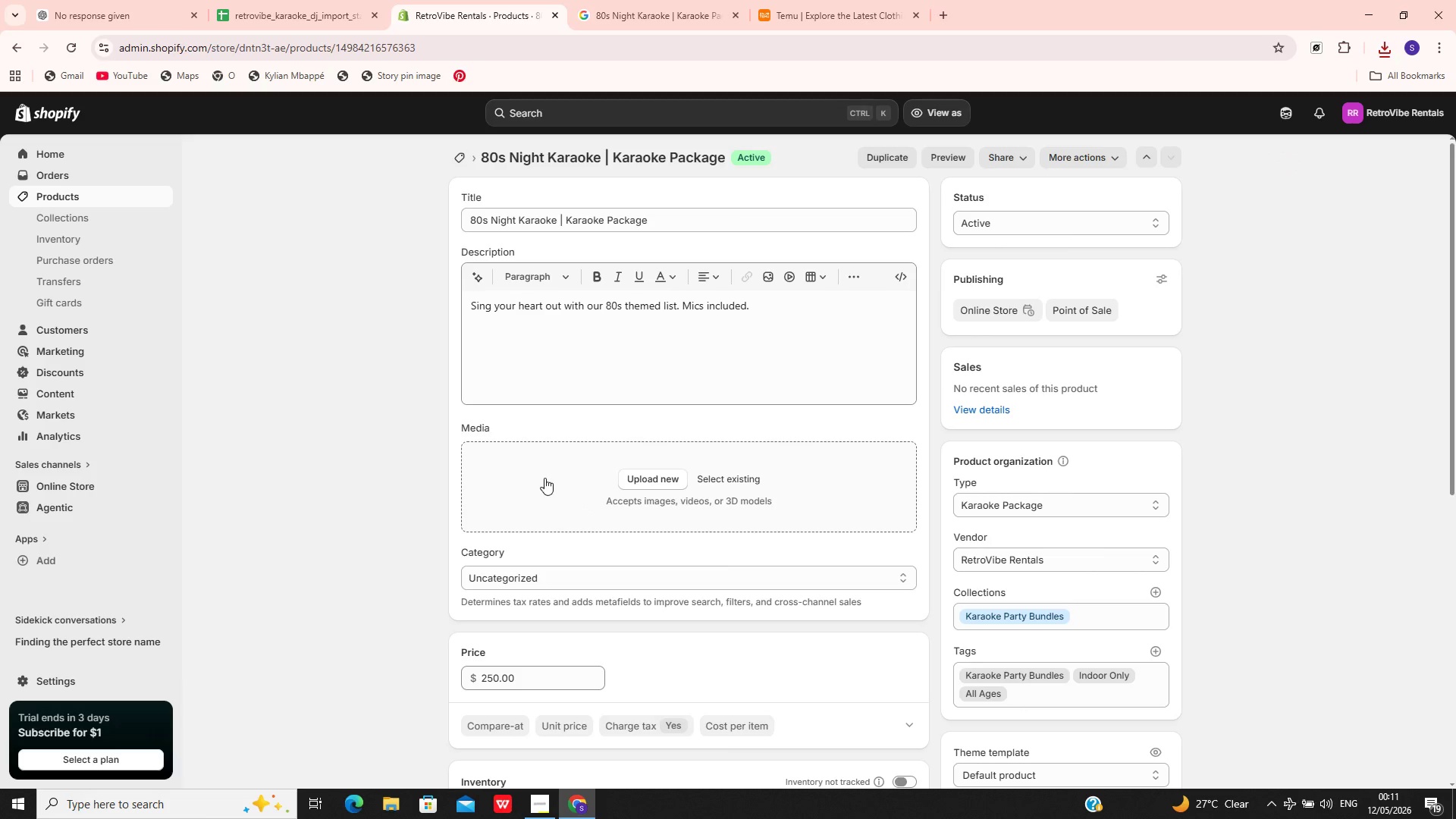 
left_click([535, 474])
 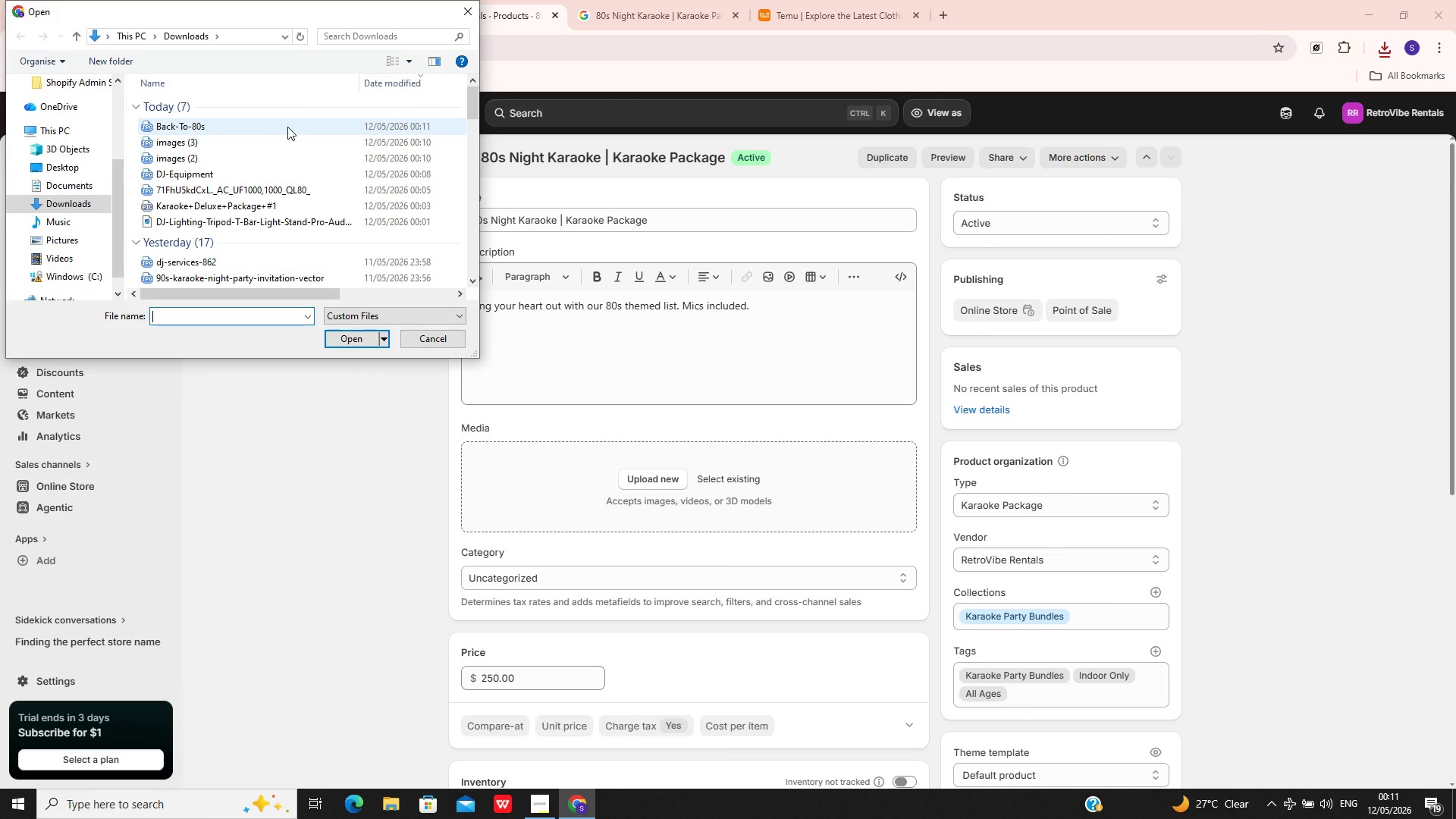 
left_click([287, 127])
 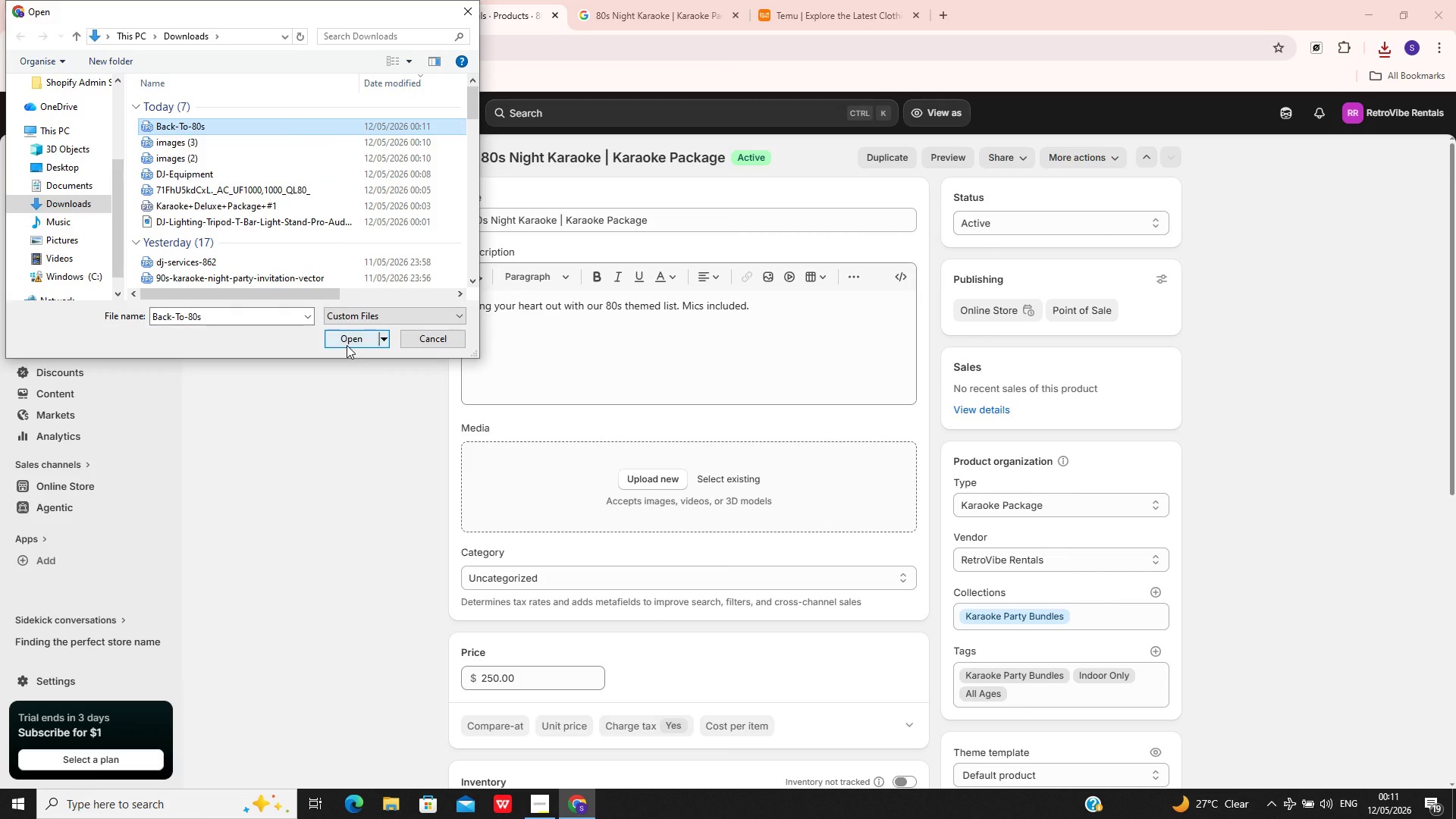 
left_click([347, 345])
 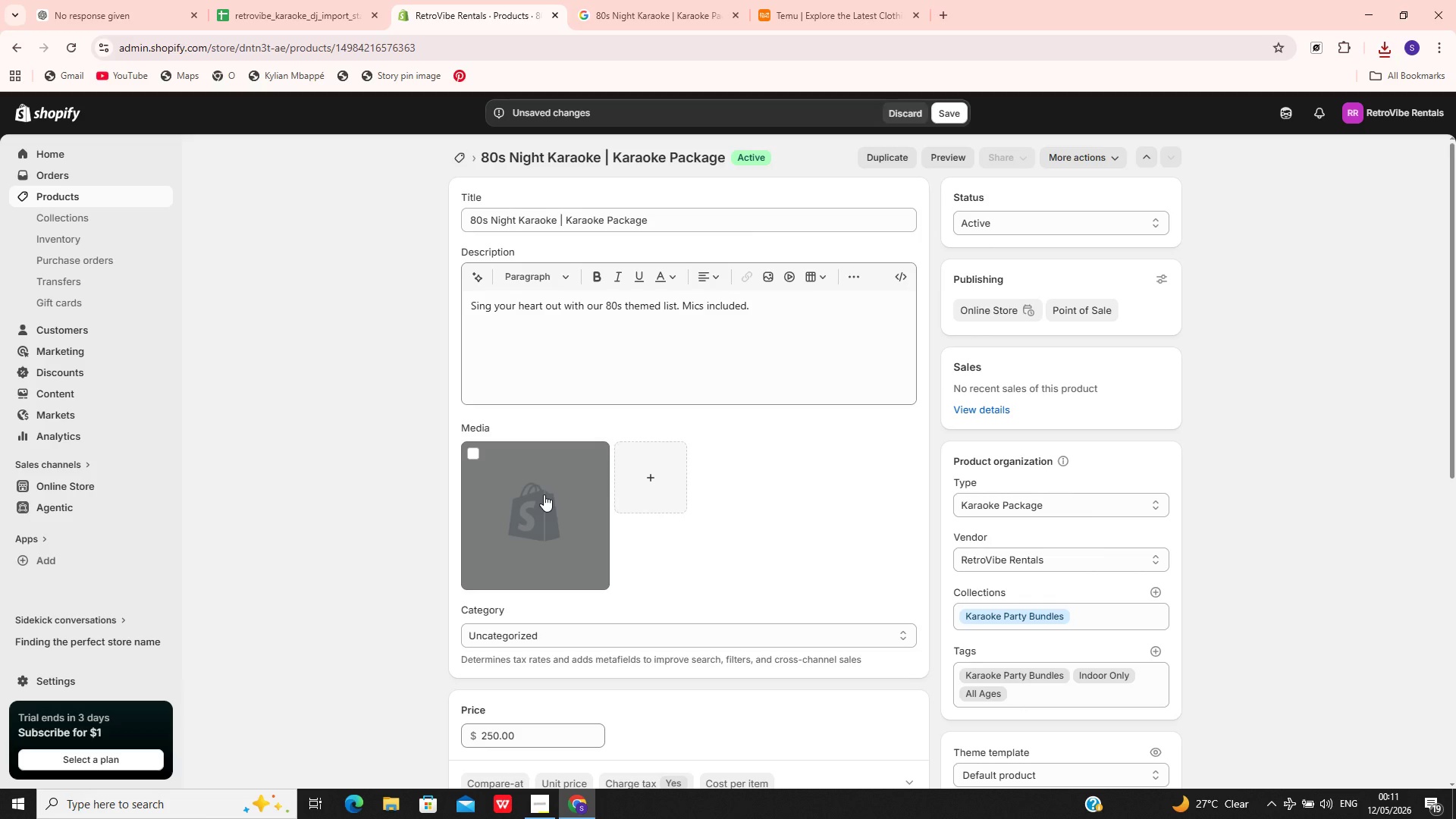 
wait(11.27)
 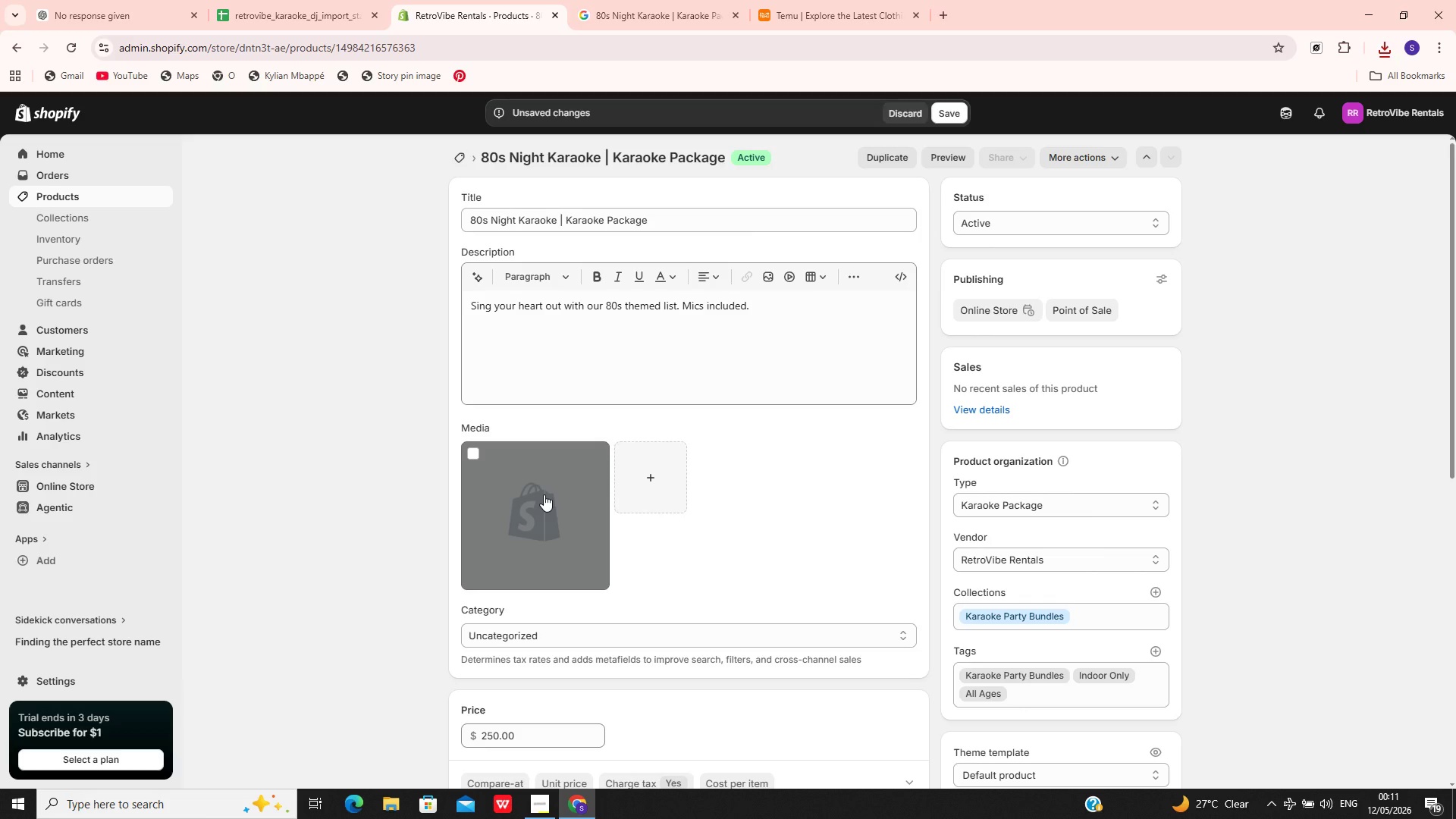 
left_click([611, 661])
 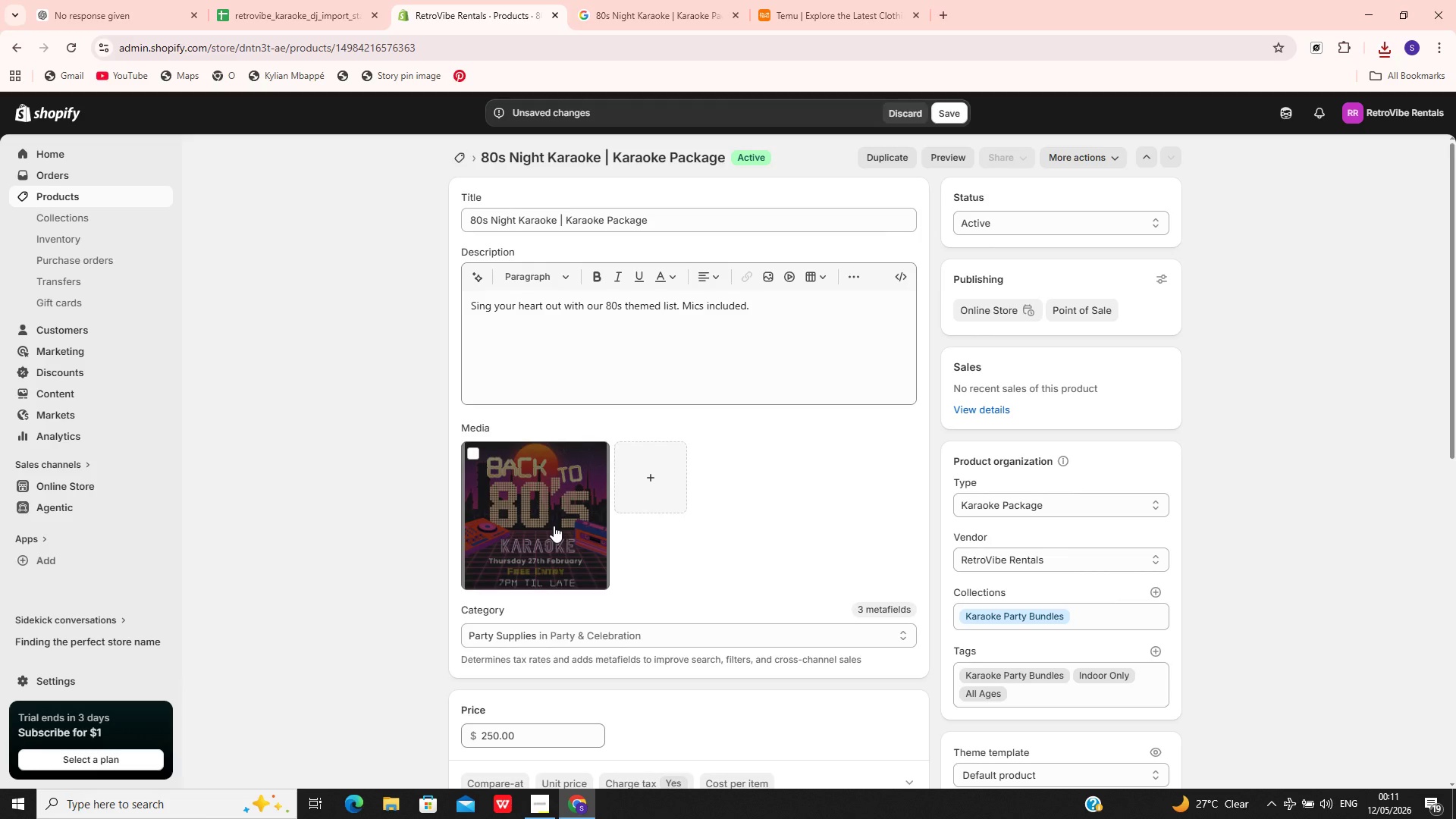 
left_click([554, 526])
 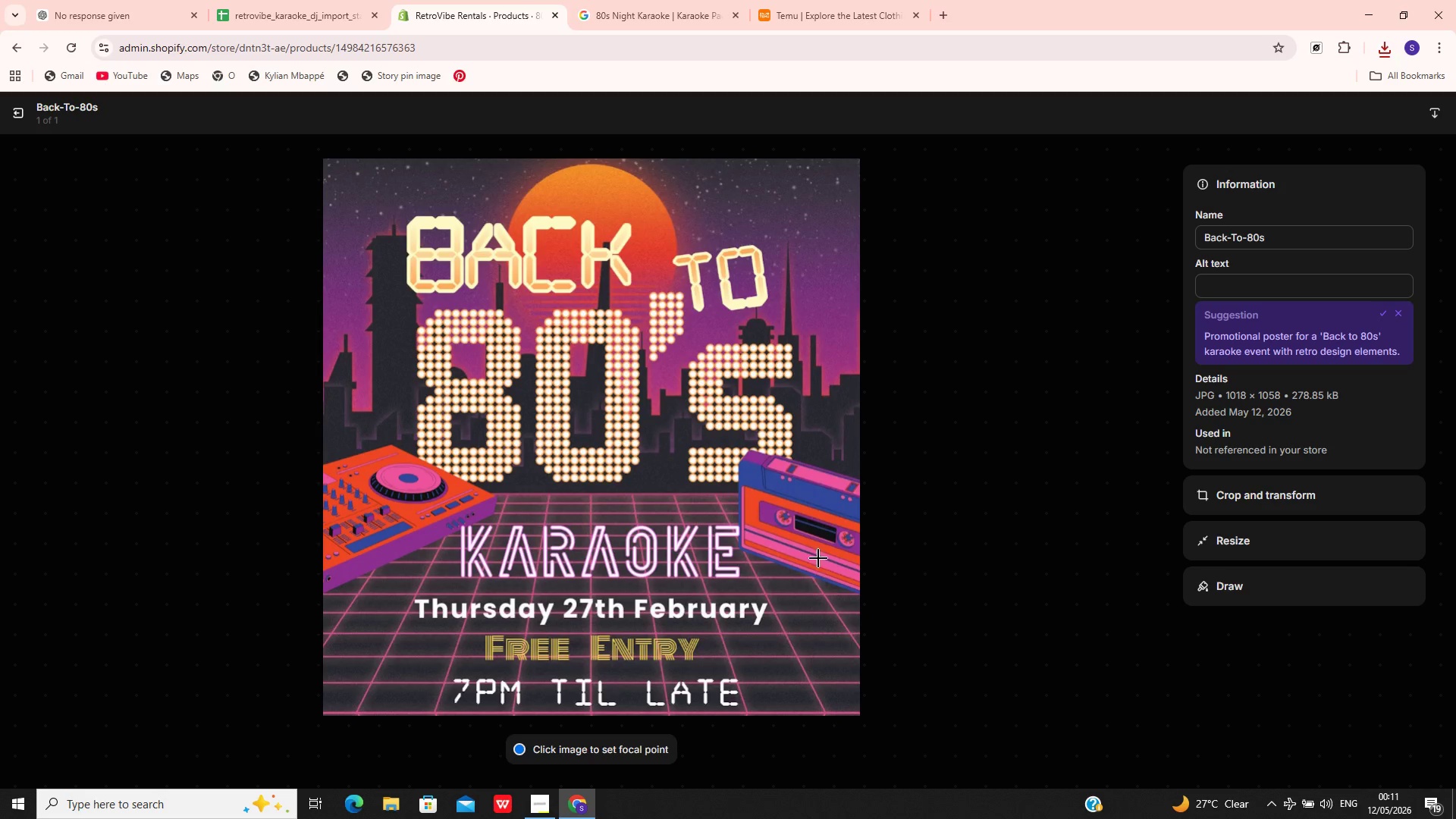 
wait(6.16)
 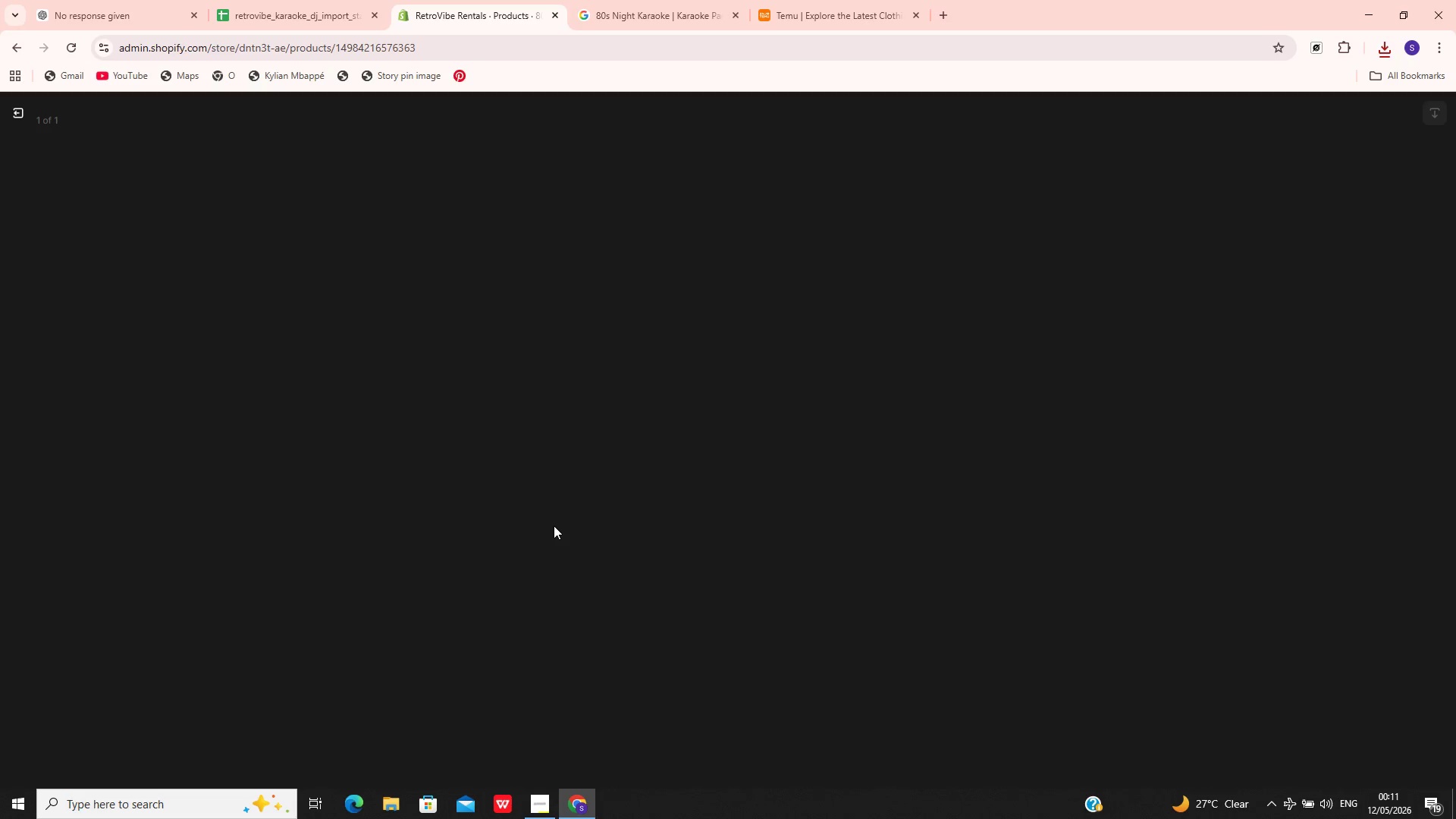 
left_click([1234, 289])
 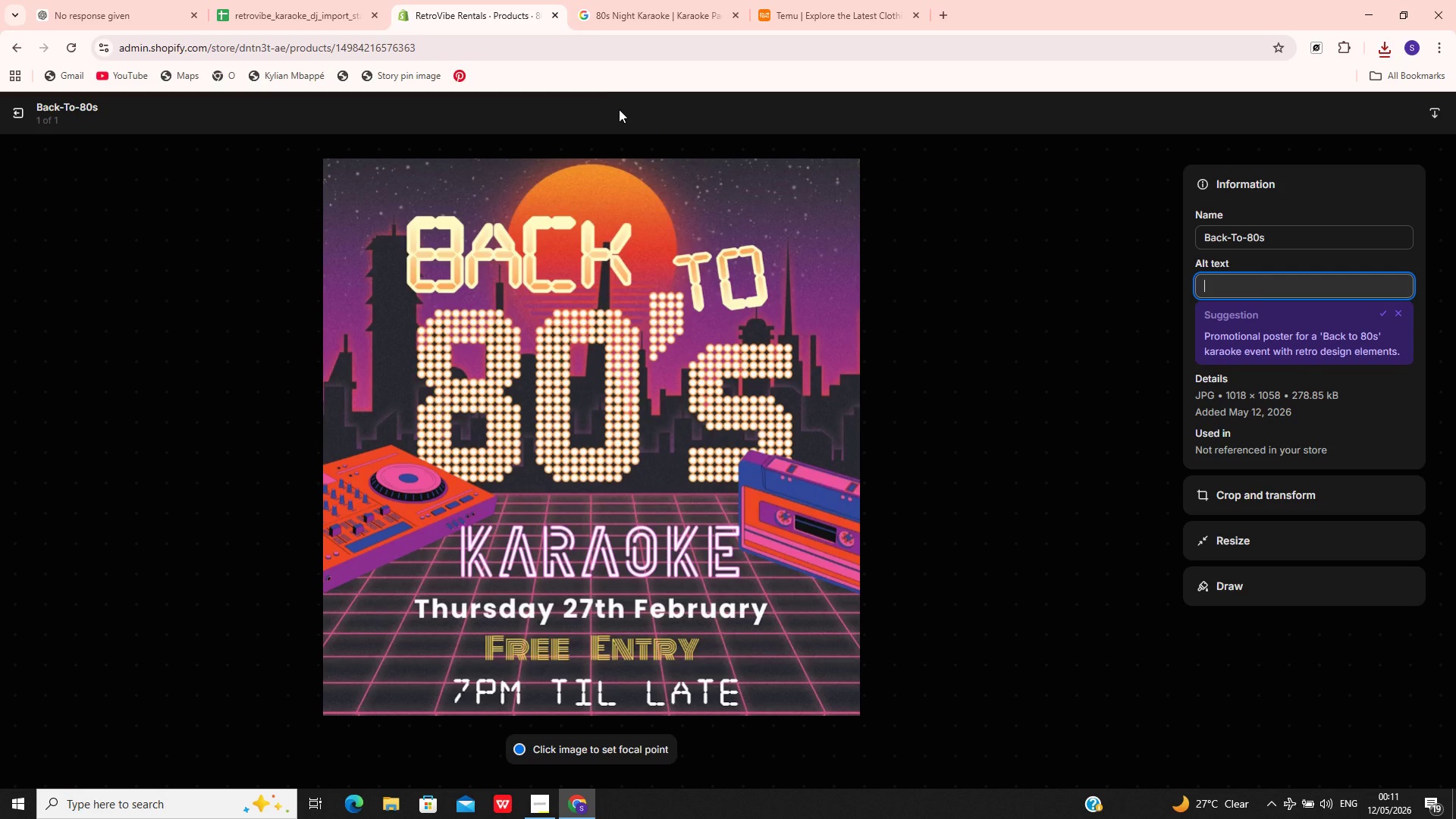 
mouse_move([575, 20])
 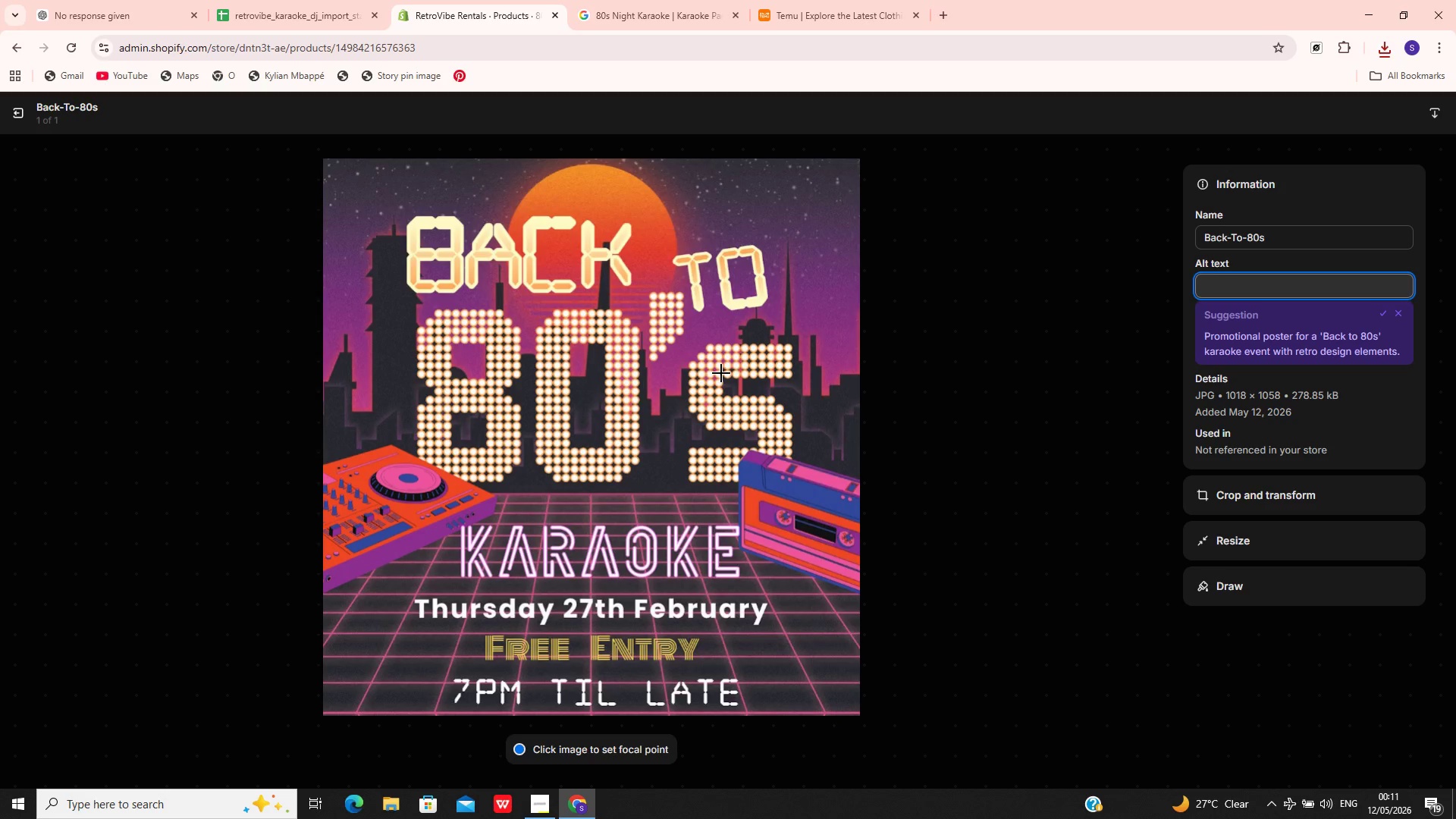 
wait(9.45)
 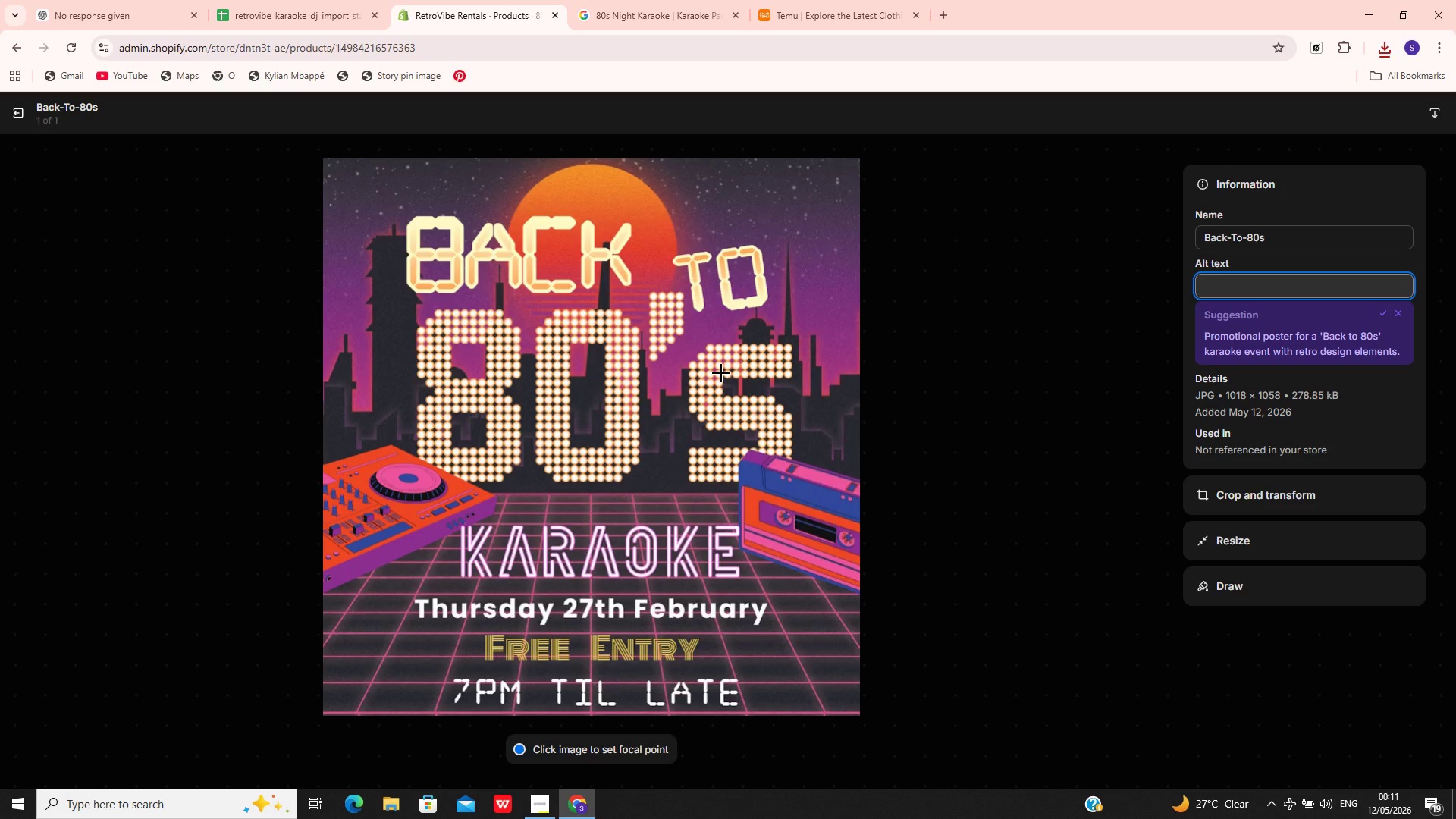 
type(80s themed karaoke party microphone speaker setup)
 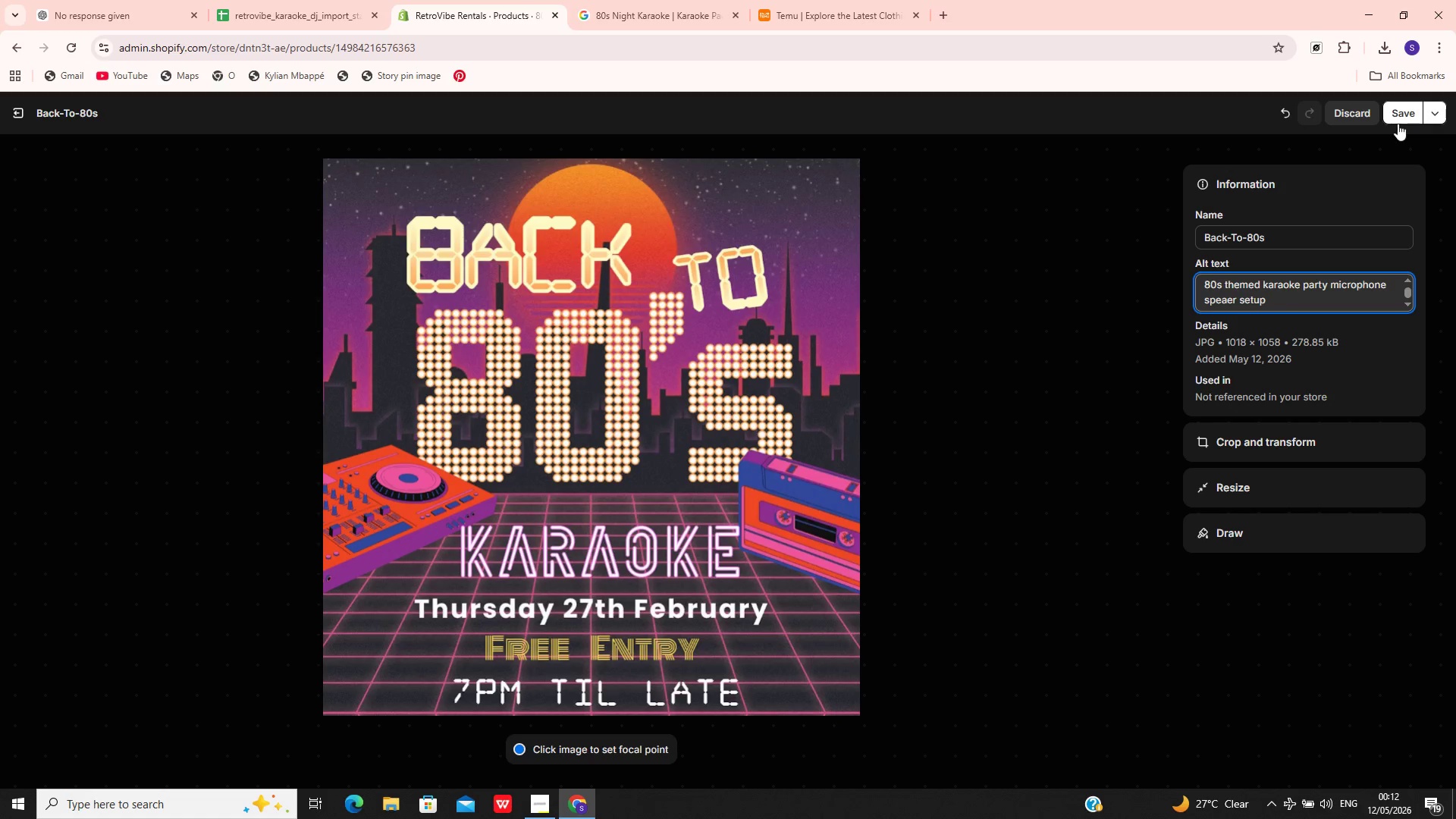 
left_click([1398, 120])
 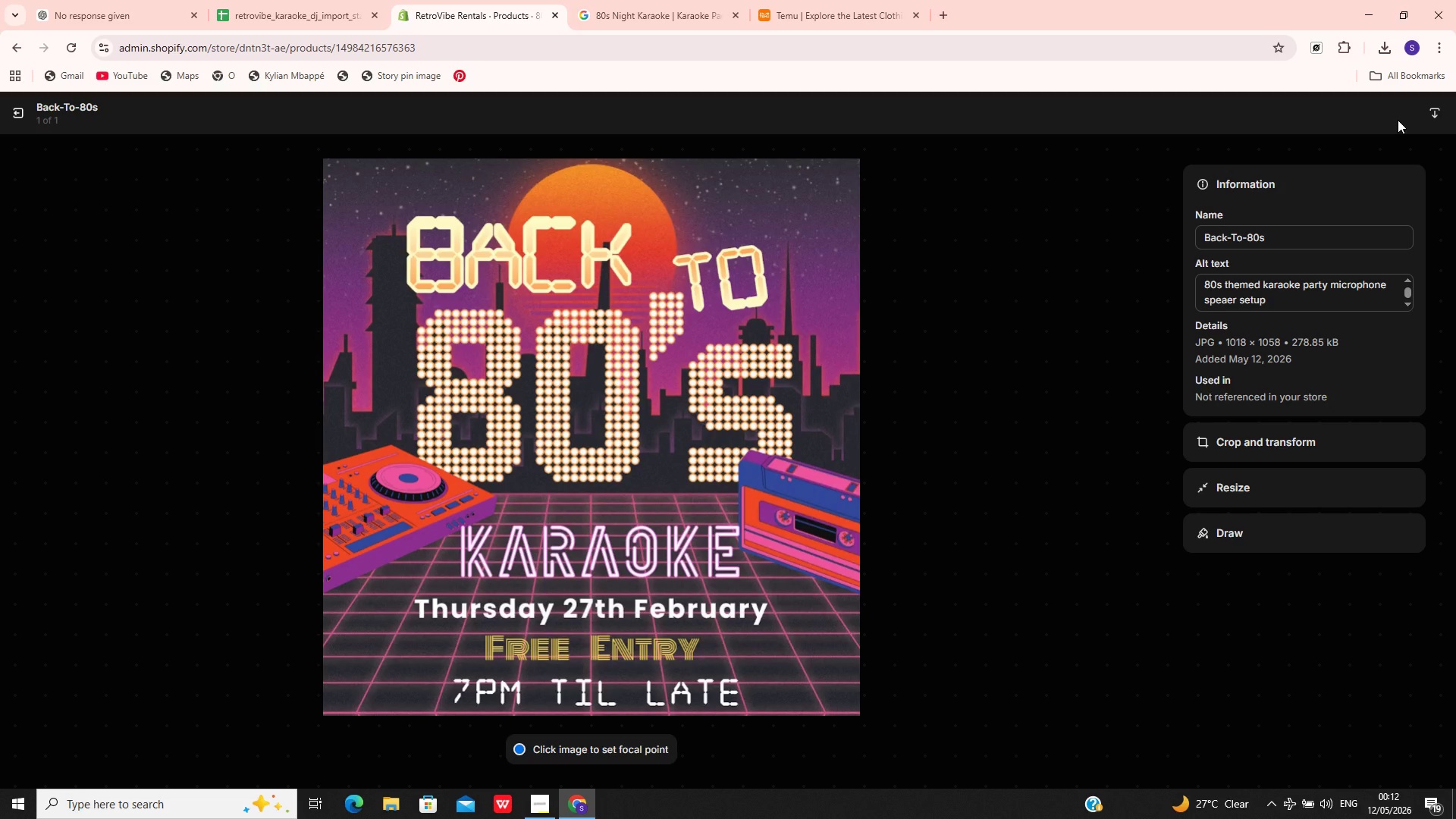 
wait(36.31)
 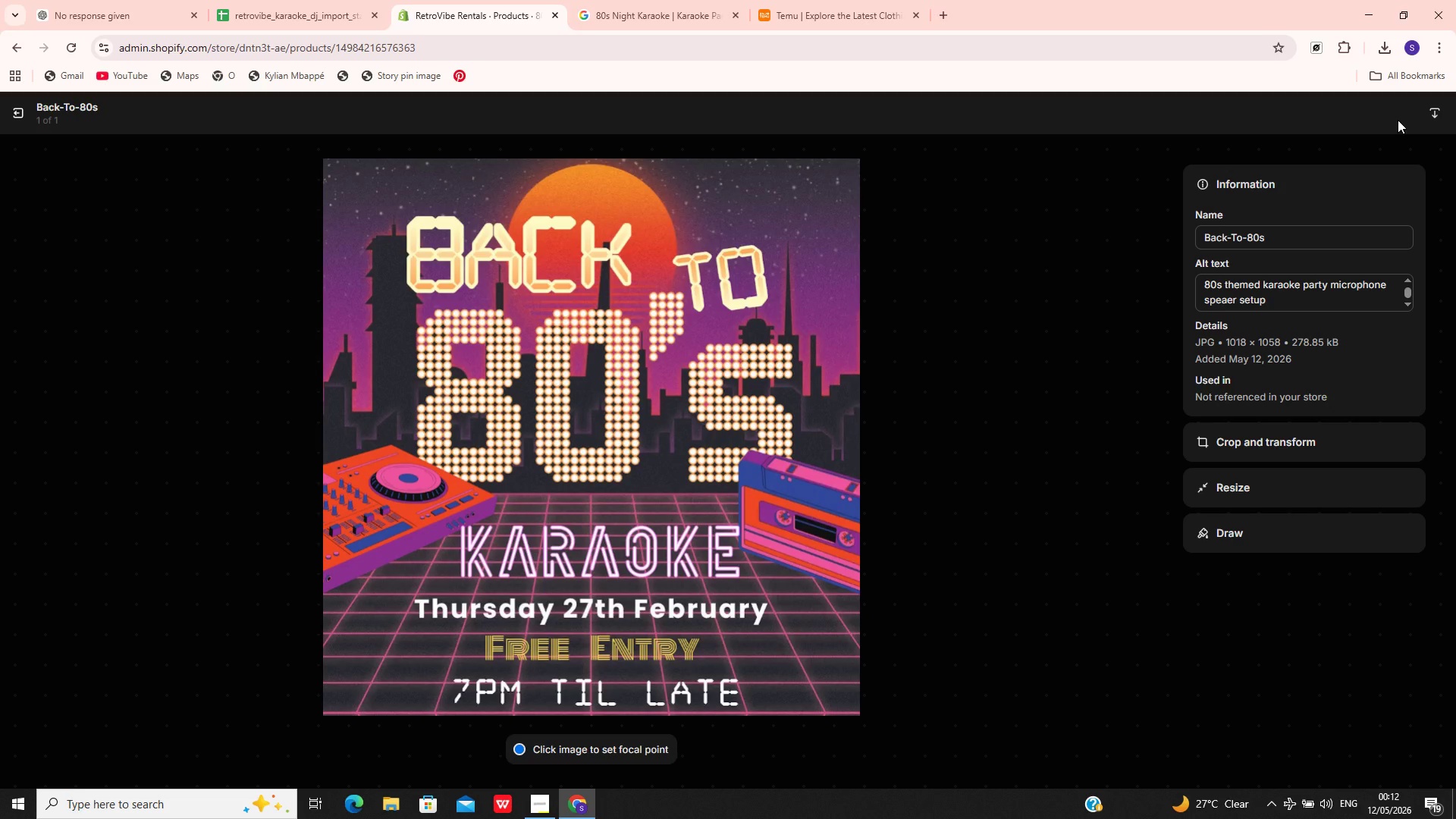 
left_click([29, 114])
 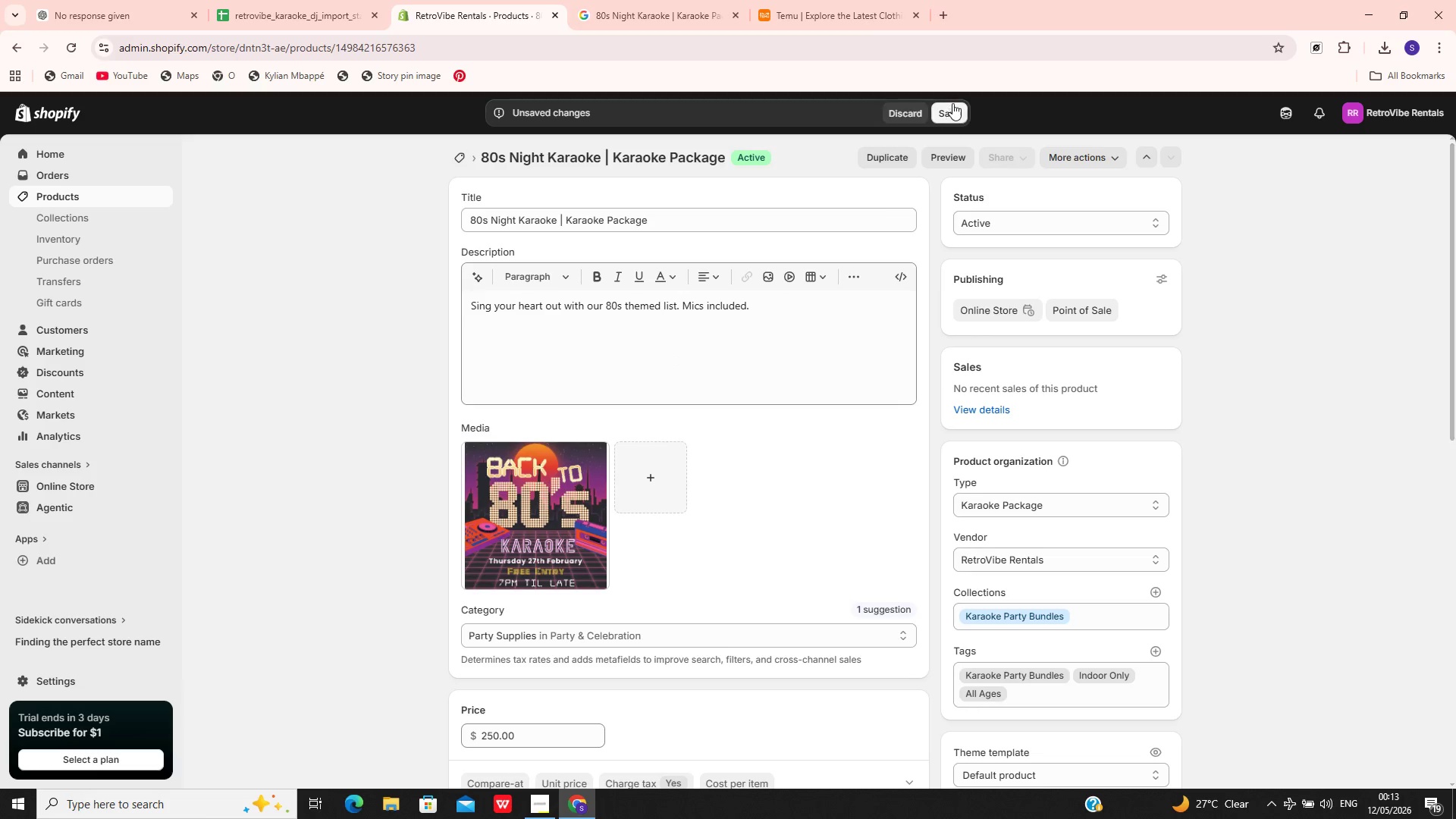 
left_click([949, 113])
 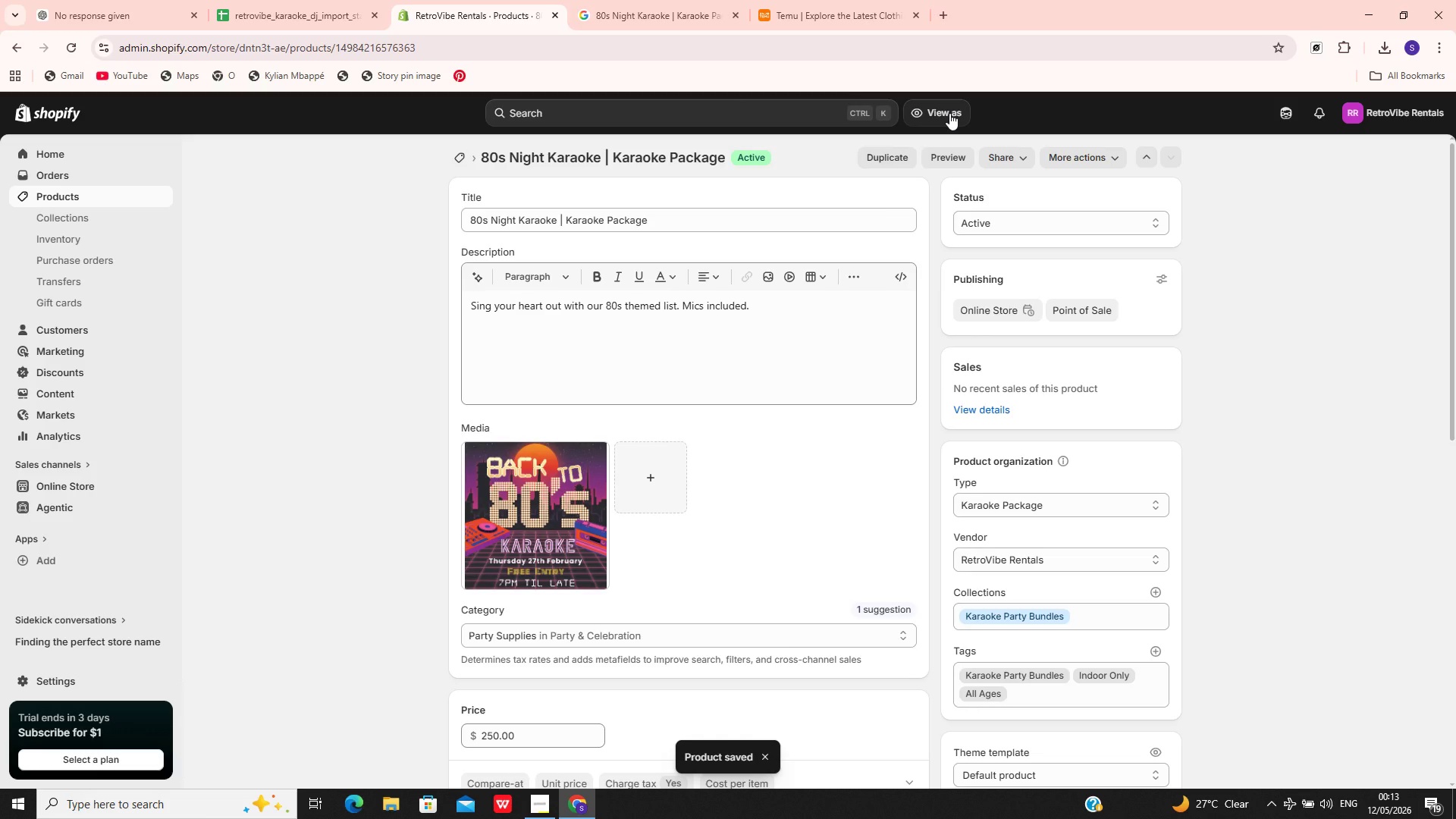 
wait(12.81)
 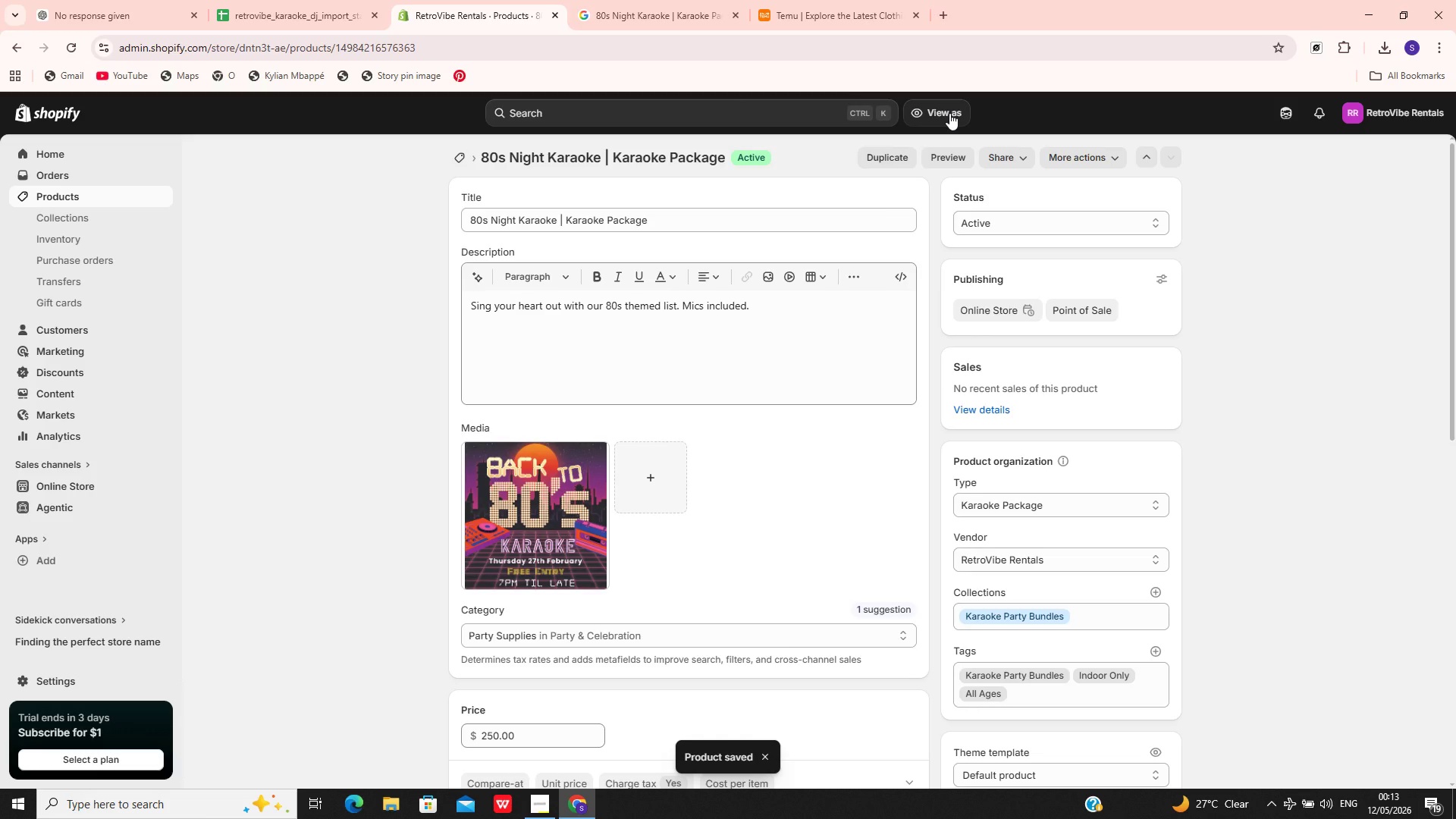 
left_click([140, 200])
 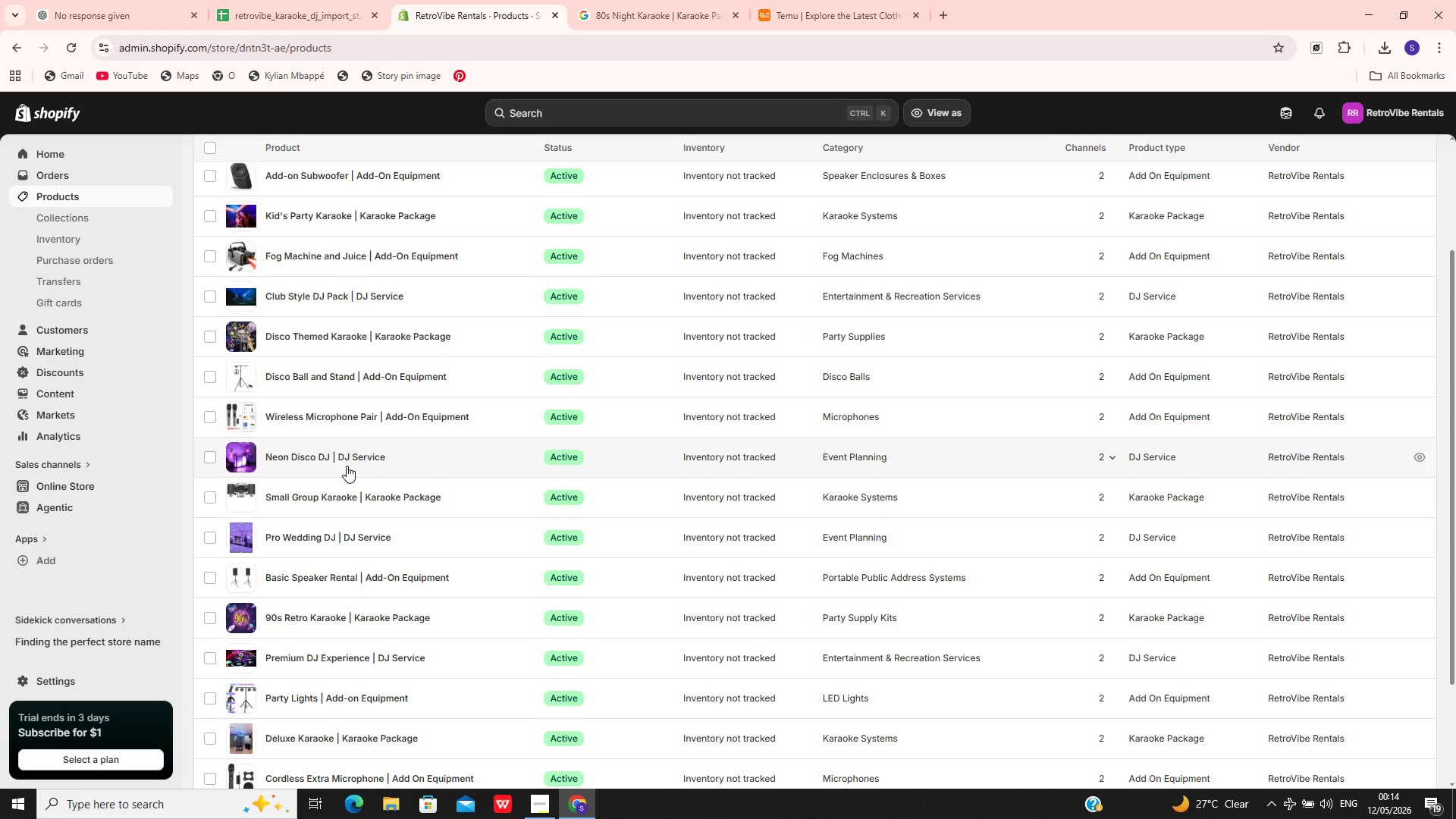 
wait(83.68)
 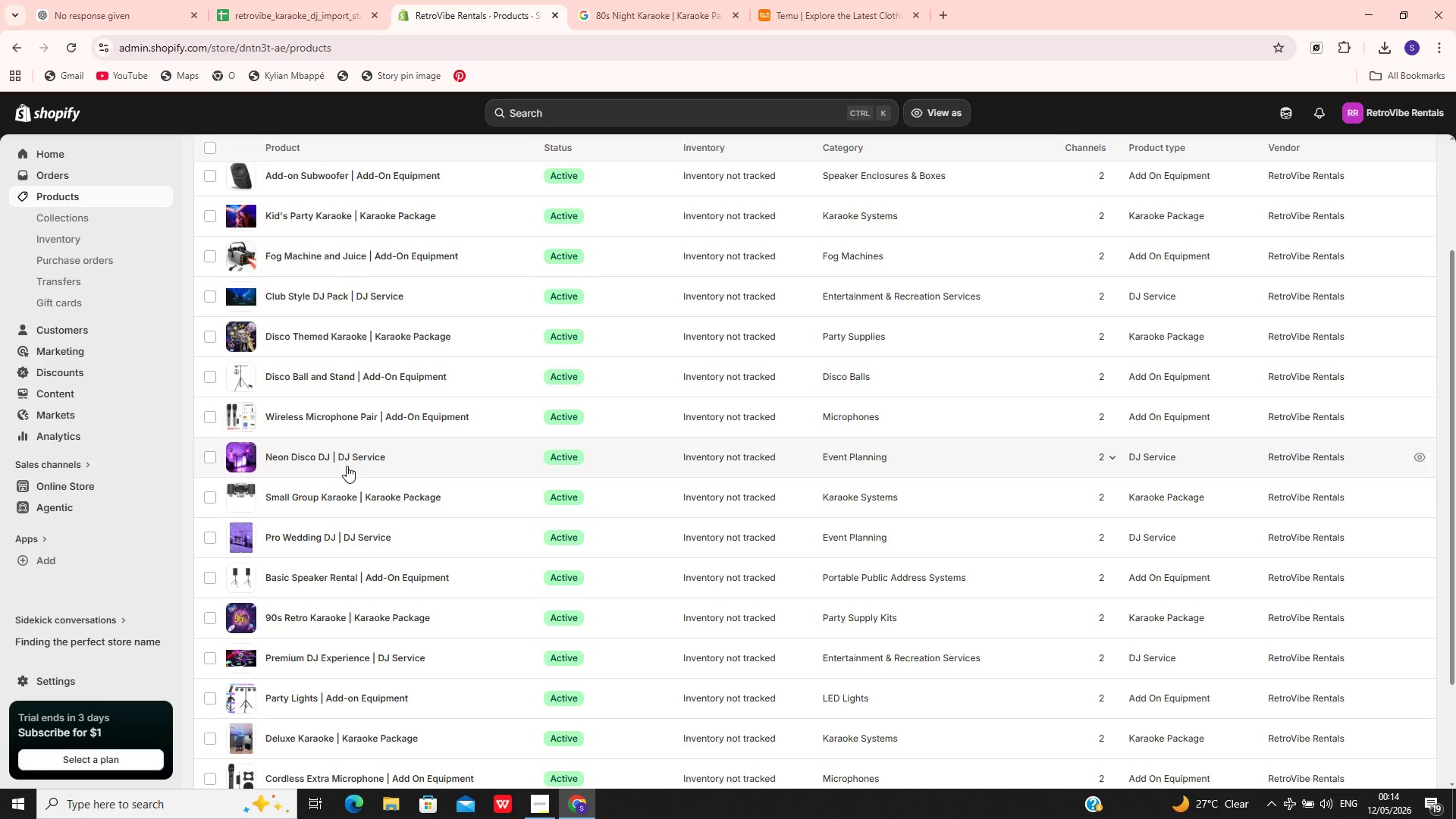 
mouse_move([518, 784])
 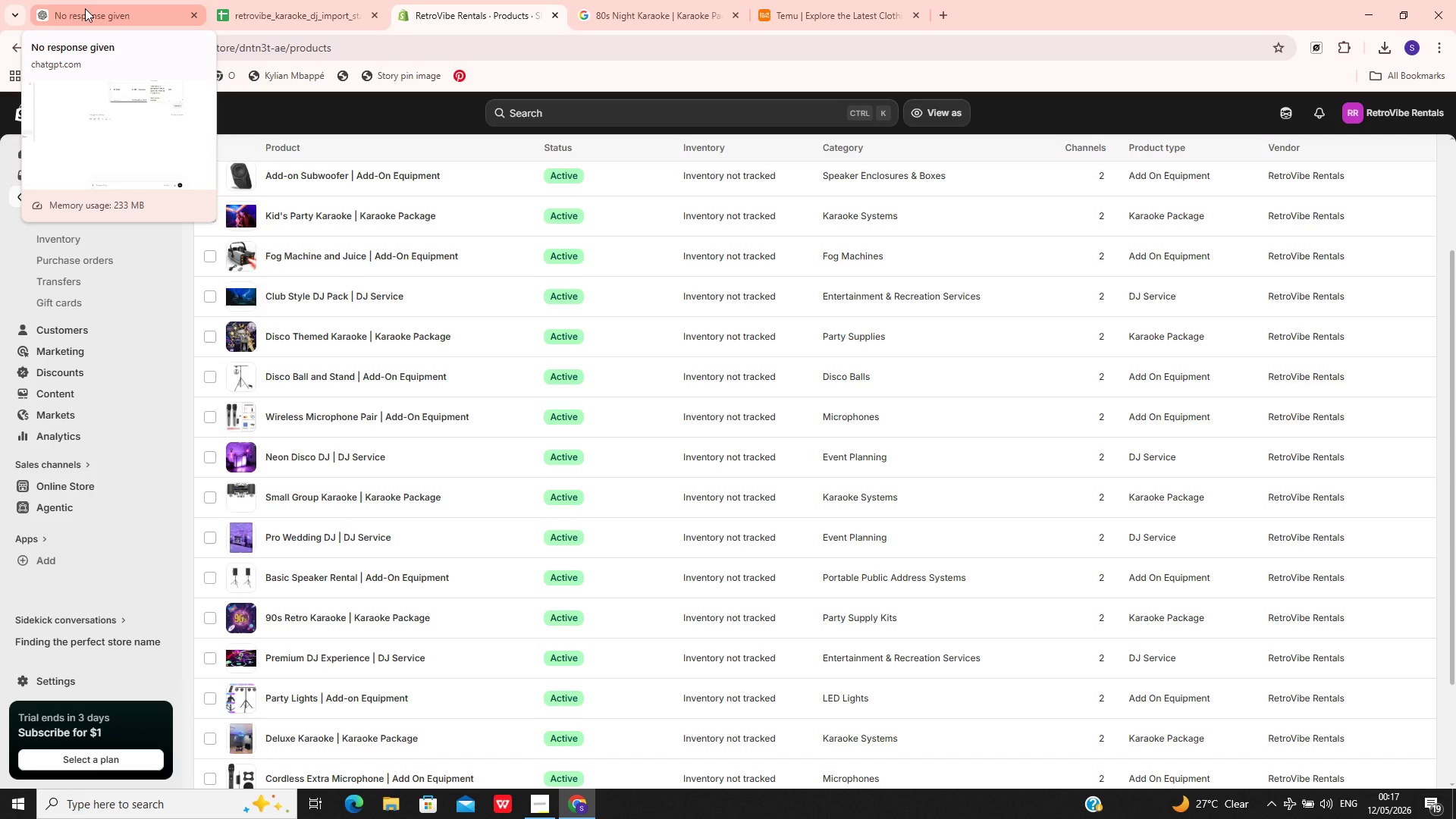 
wait(154.66)
 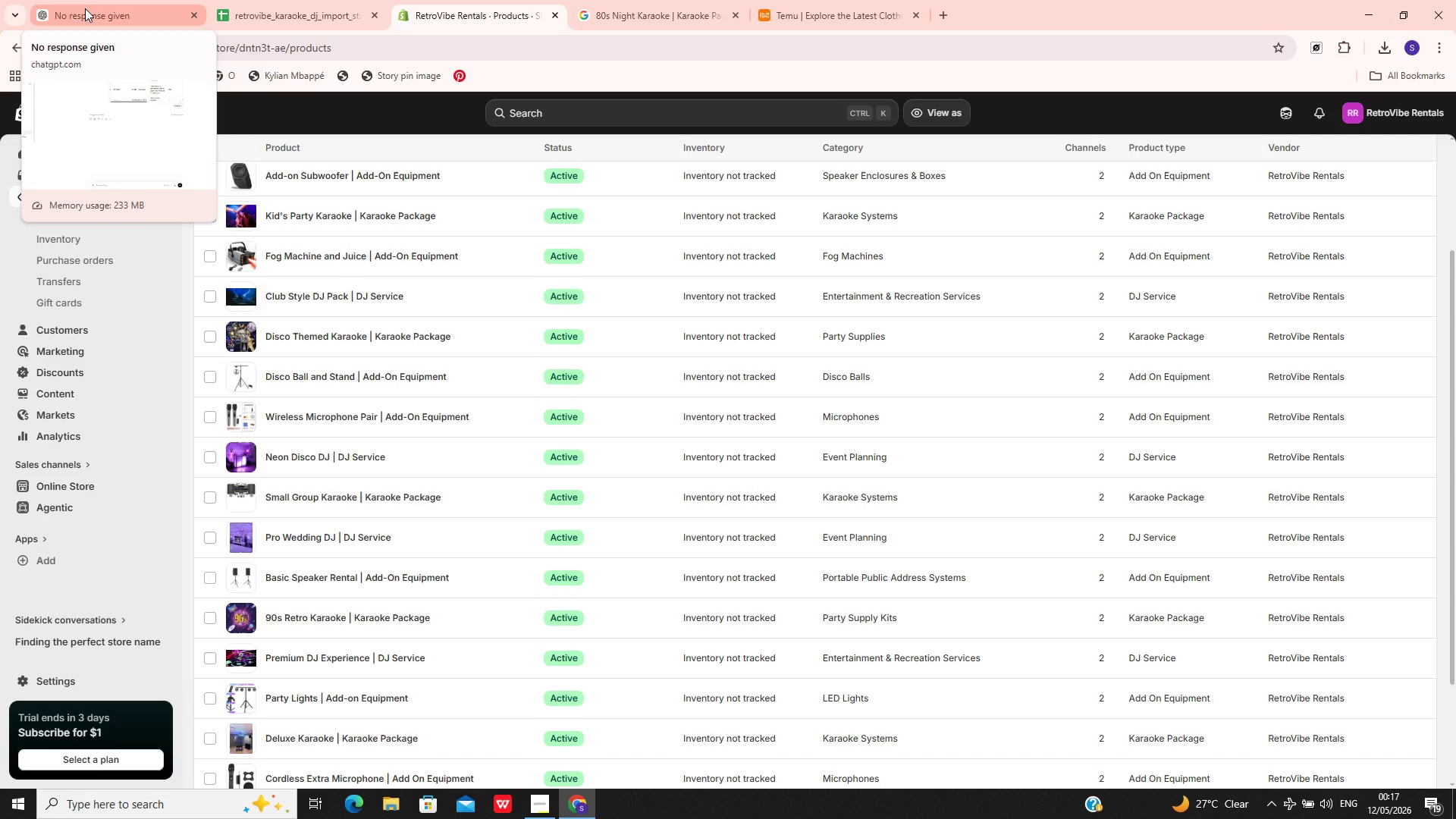 
left_click([248, 0])
 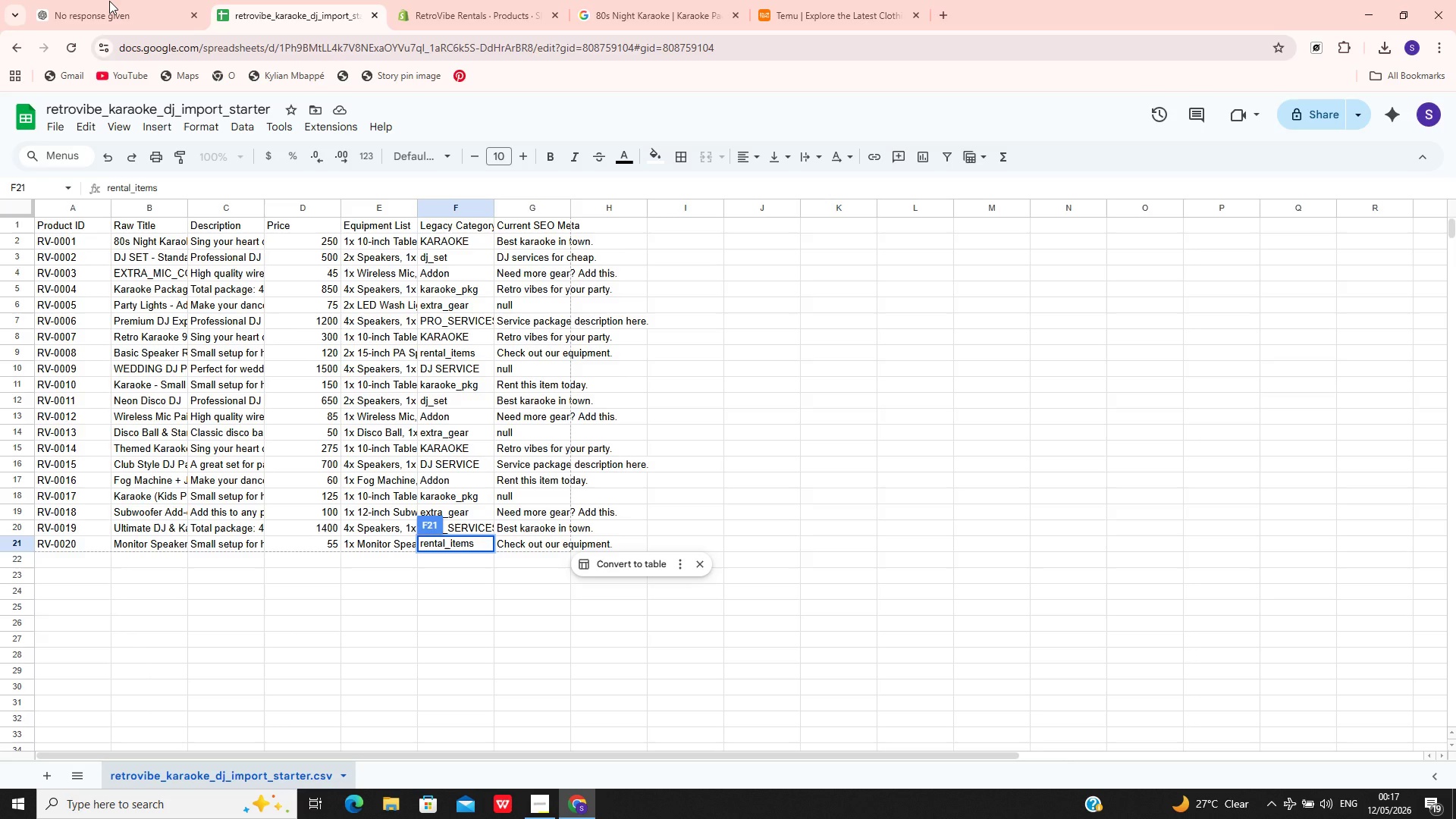 
left_click([107, 0])
 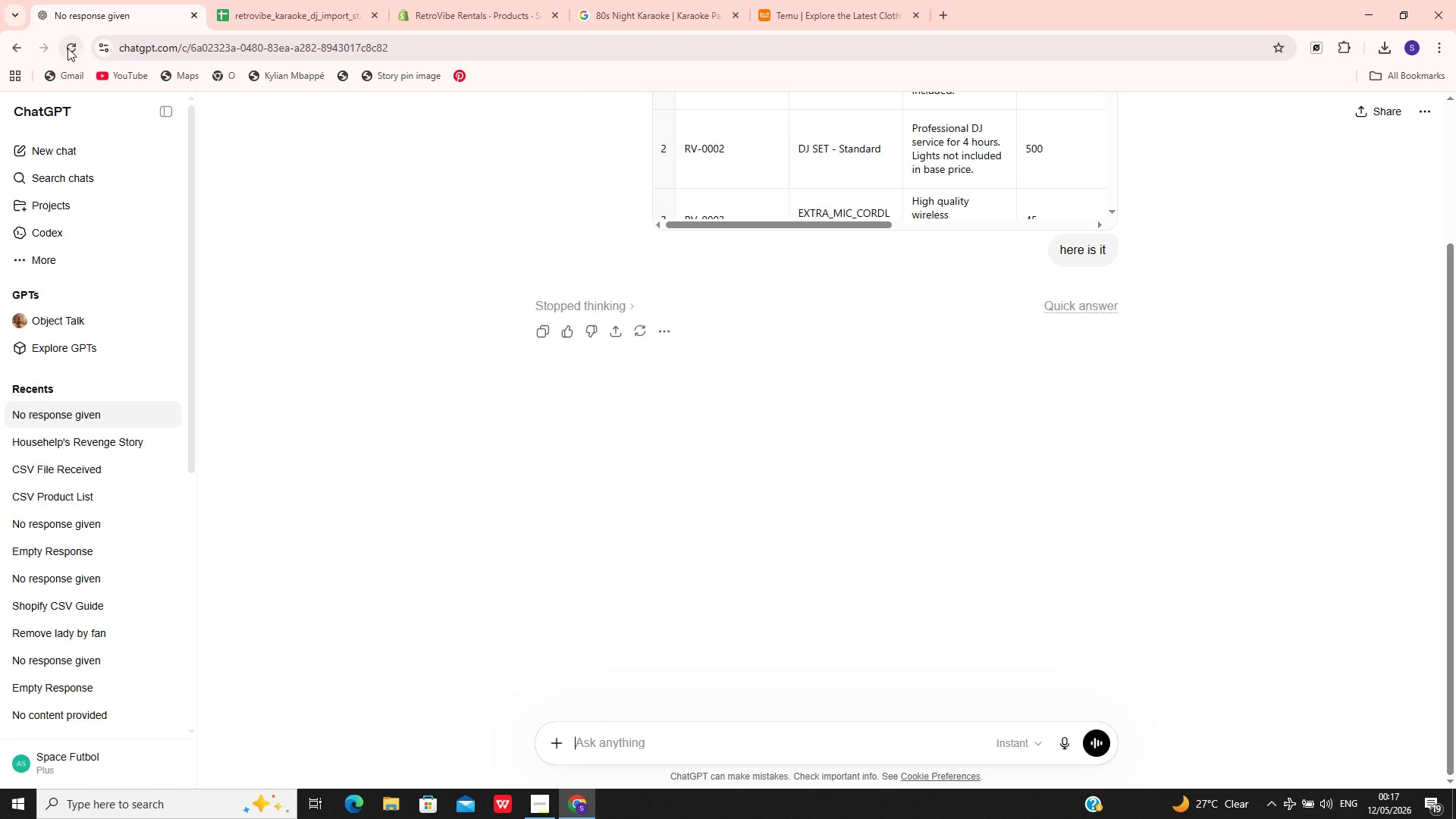 
left_click([67, 48])
 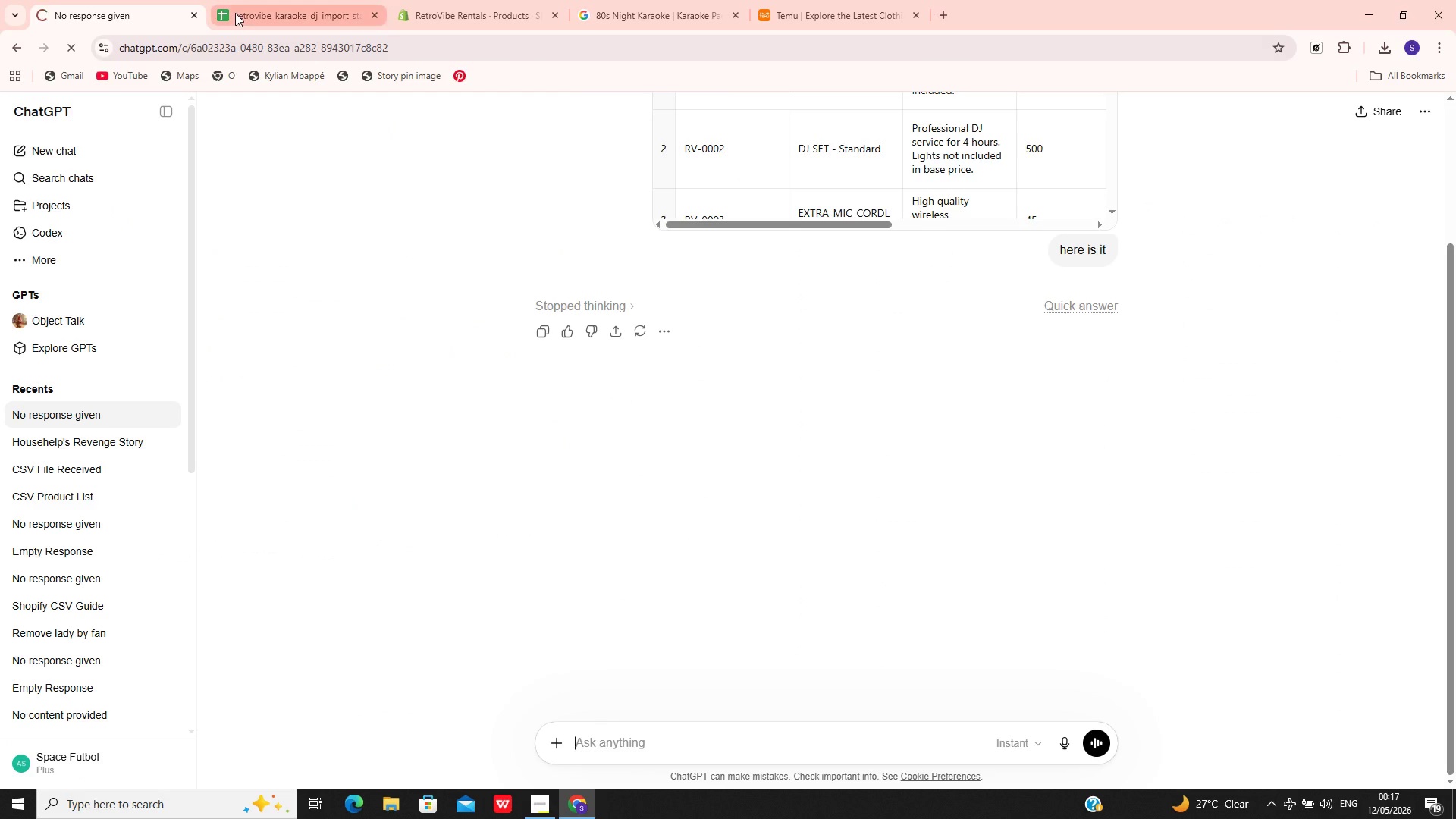 
left_click([235, 13])
 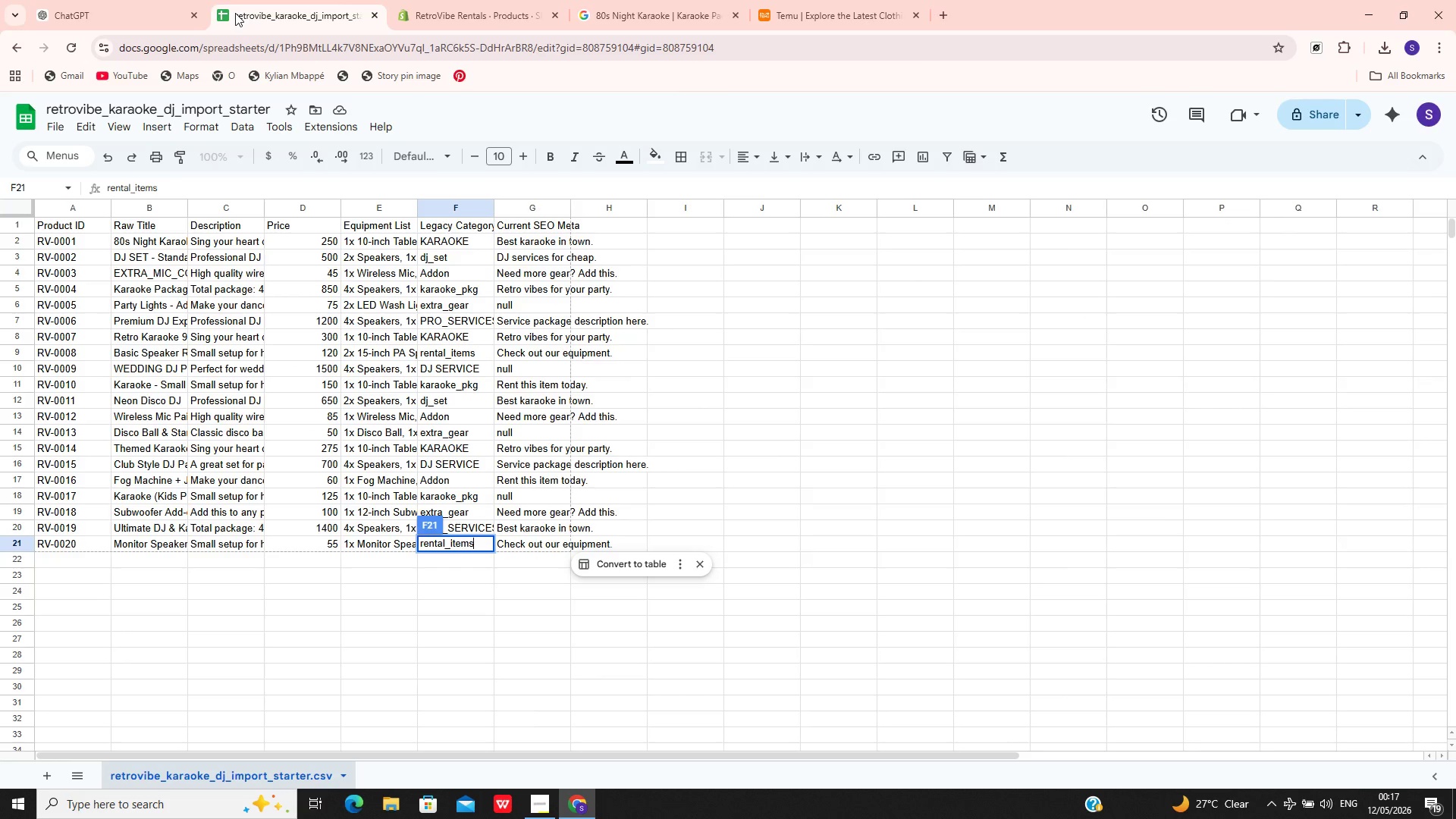 
wait(10.3)
 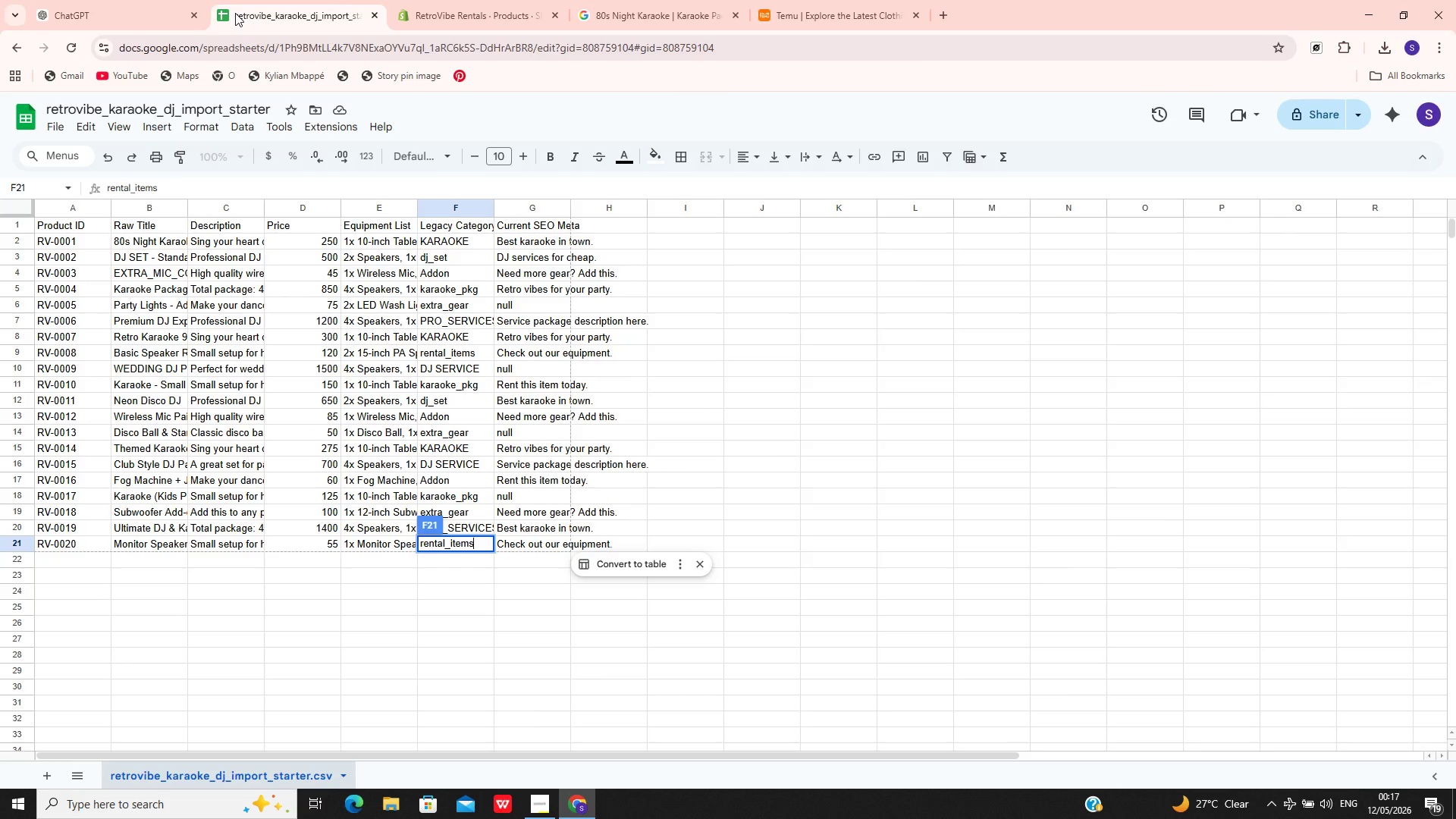 
left_click([97, 0])
 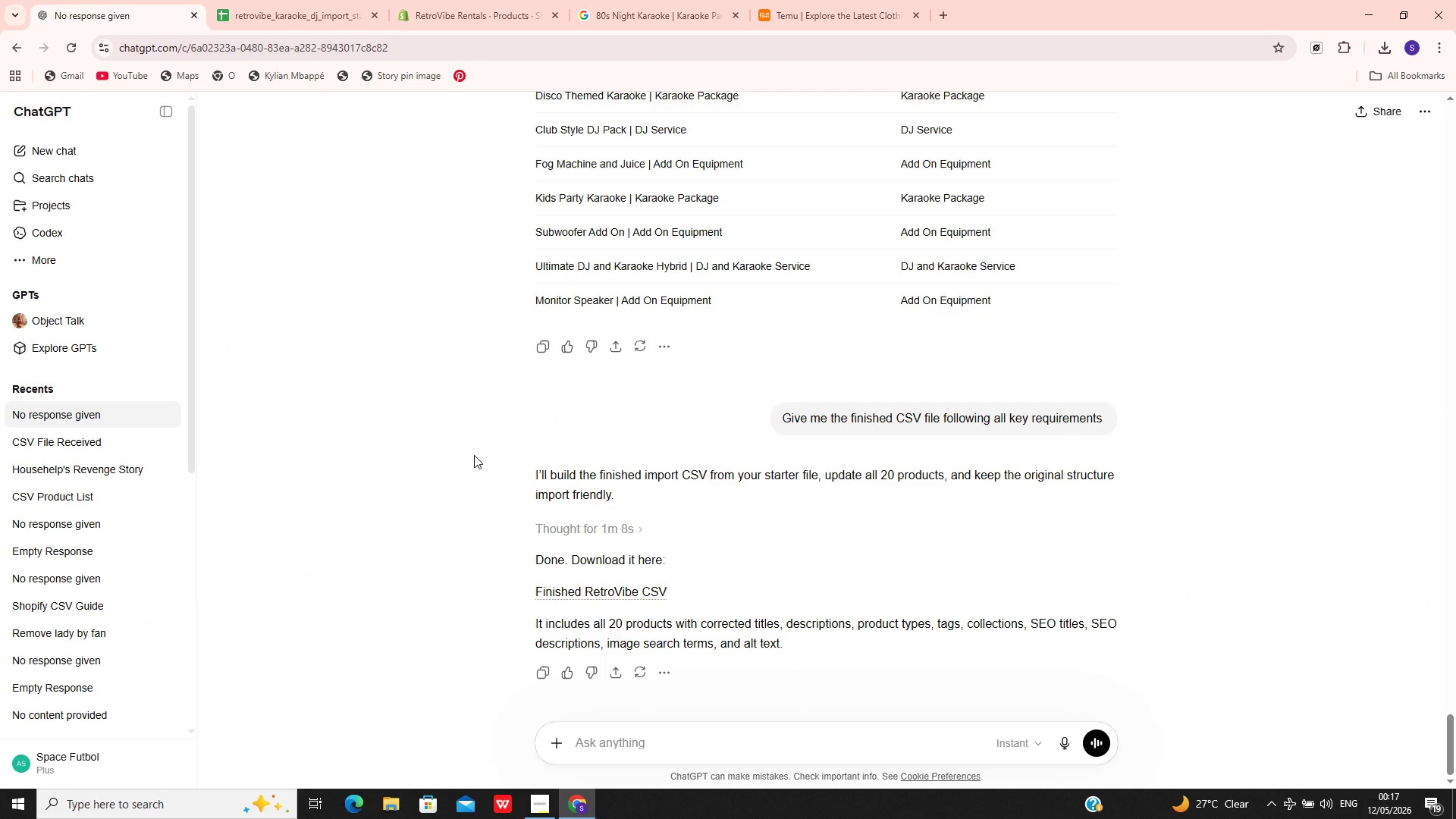 
wait(13.25)
 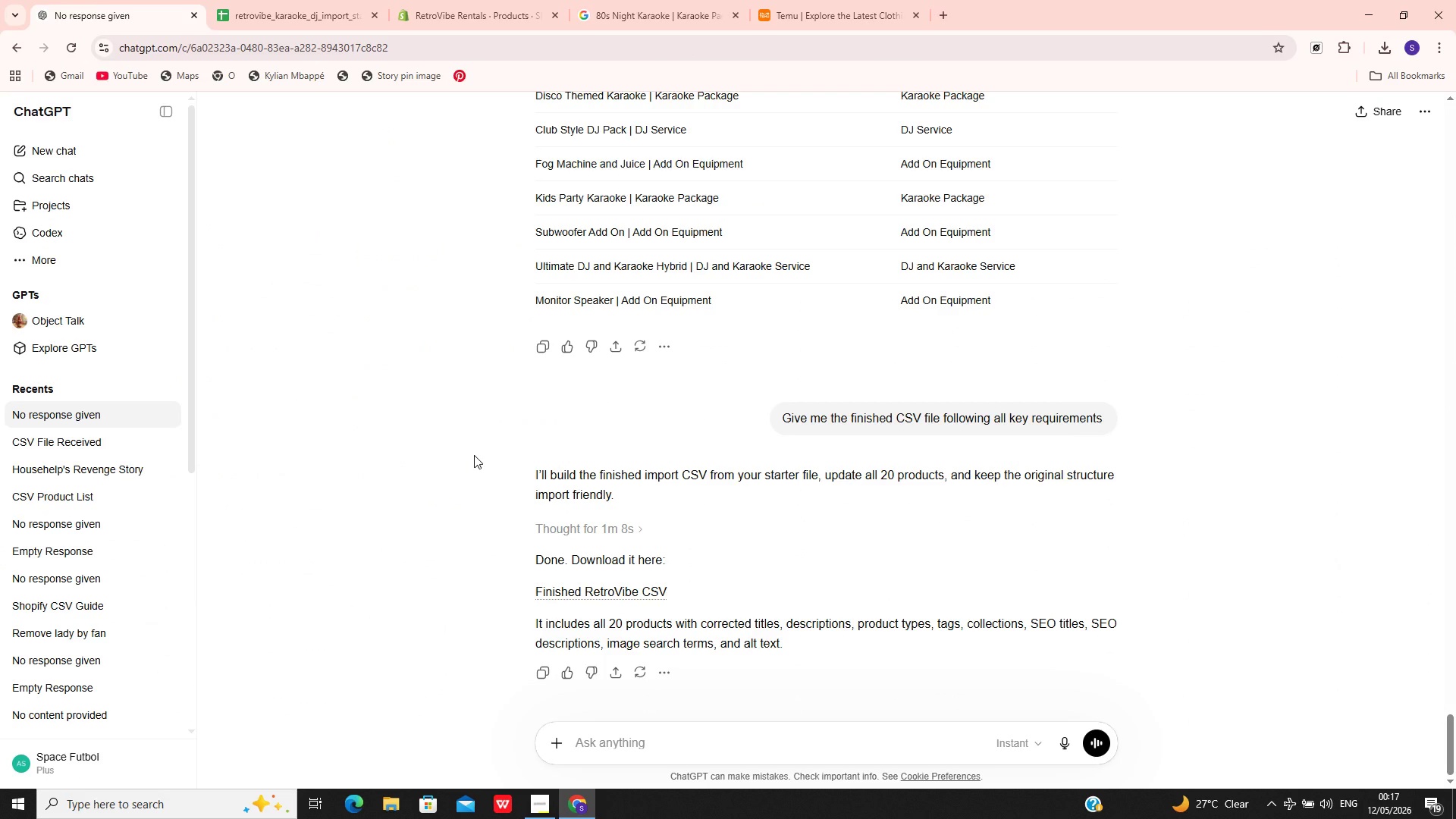 
left_click([606, 586])
 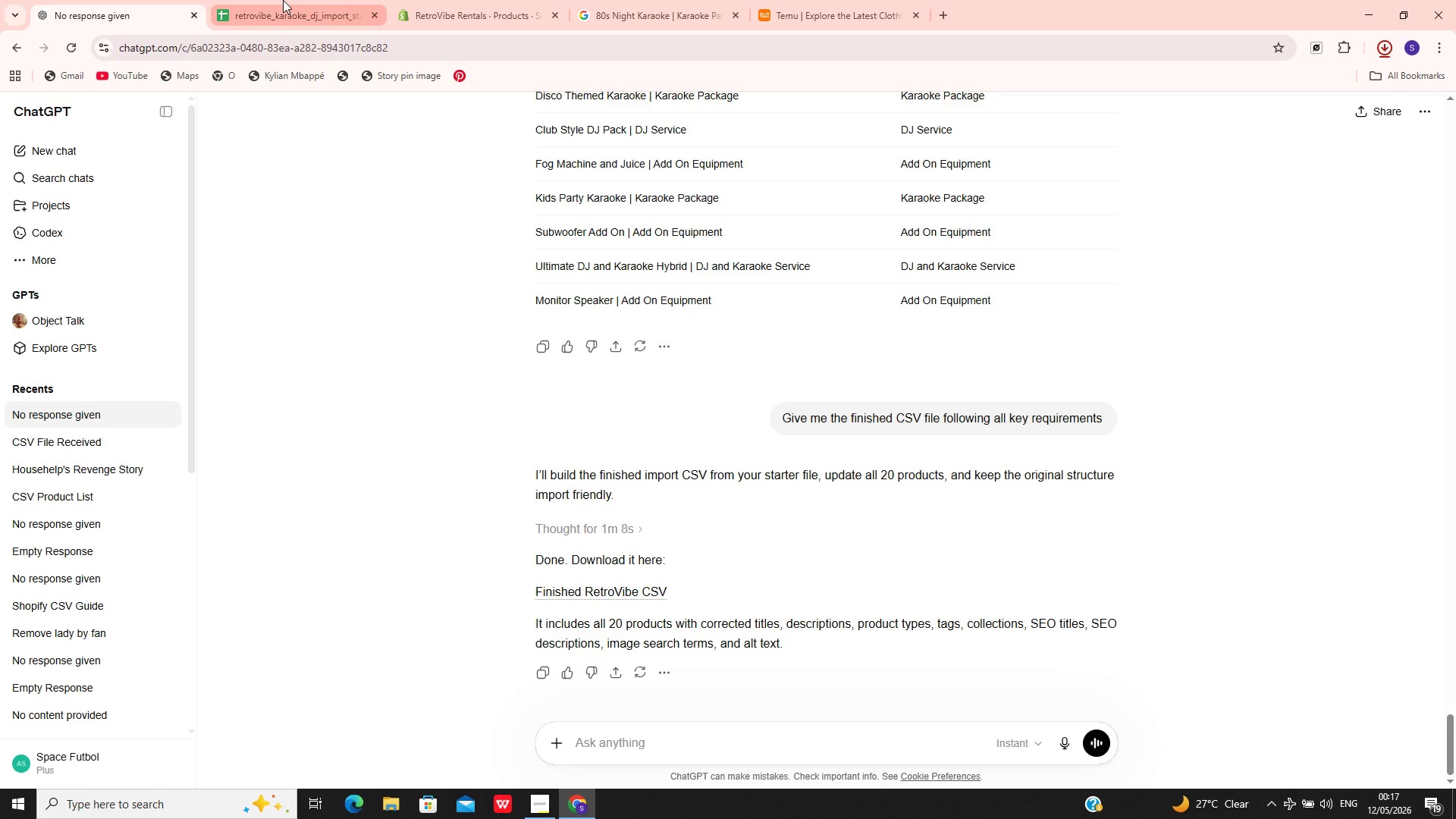 
wait(6.08)
 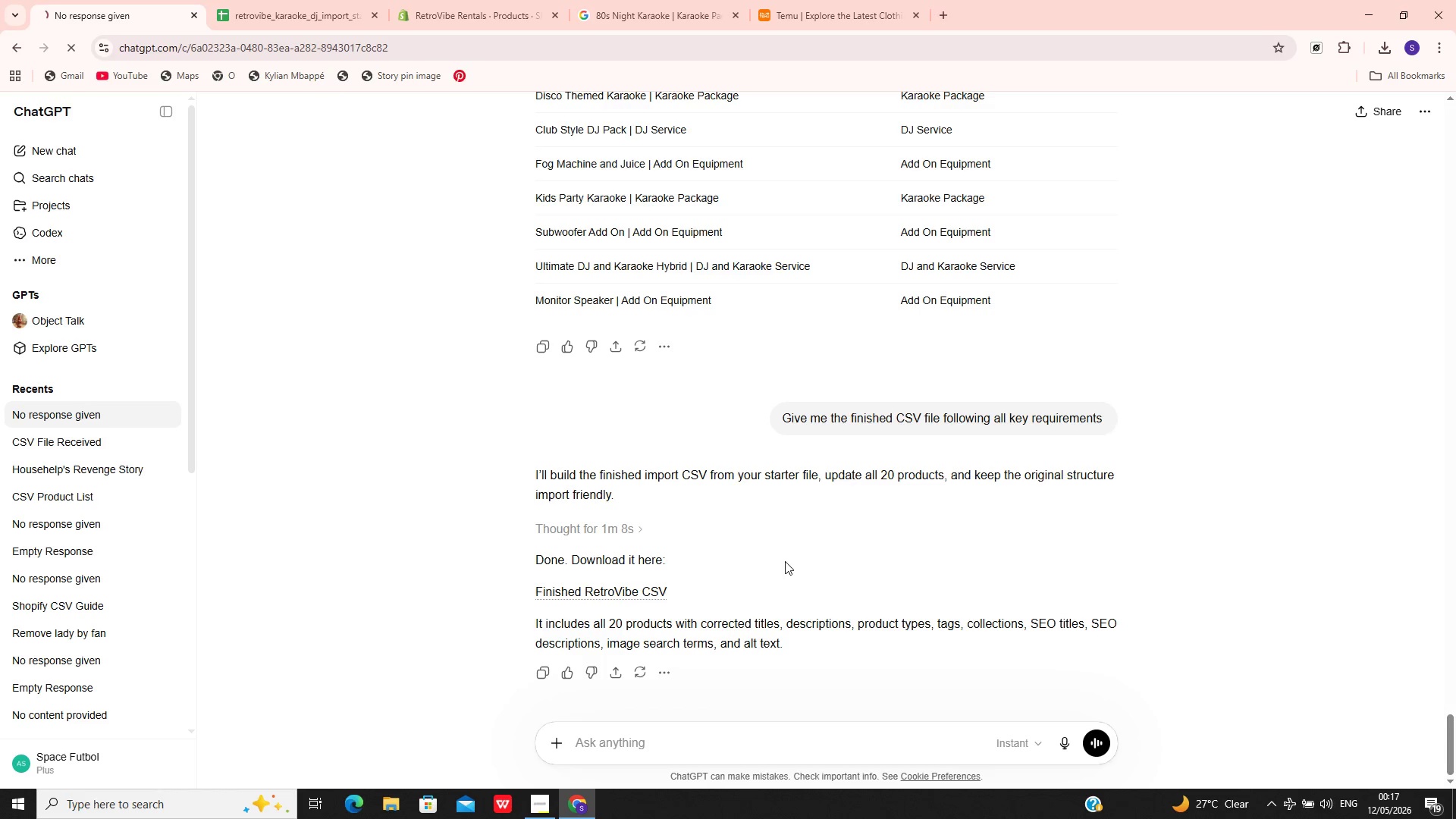 
left_click([283, 0])
 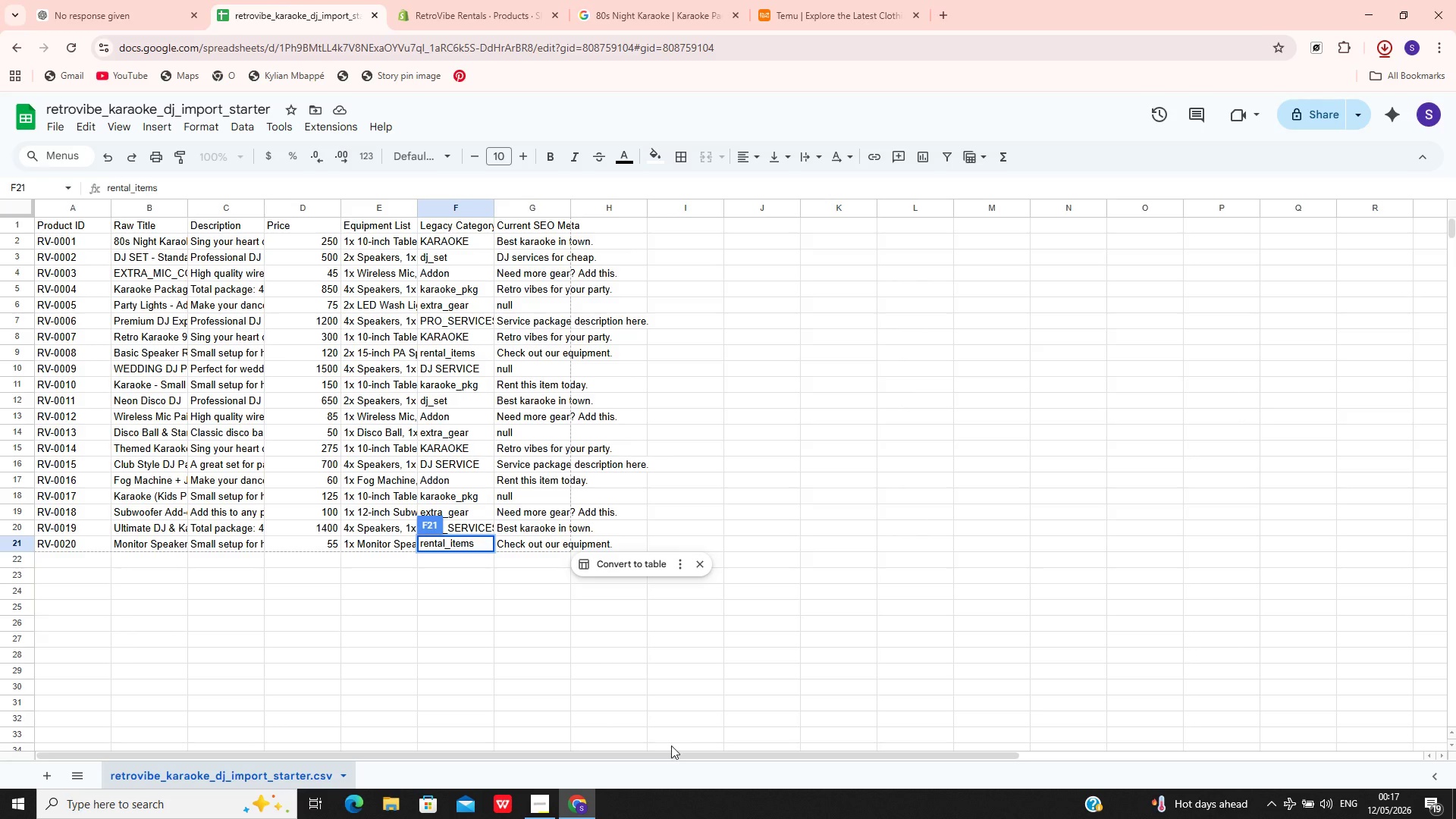 
mouse_move([566, 810])
 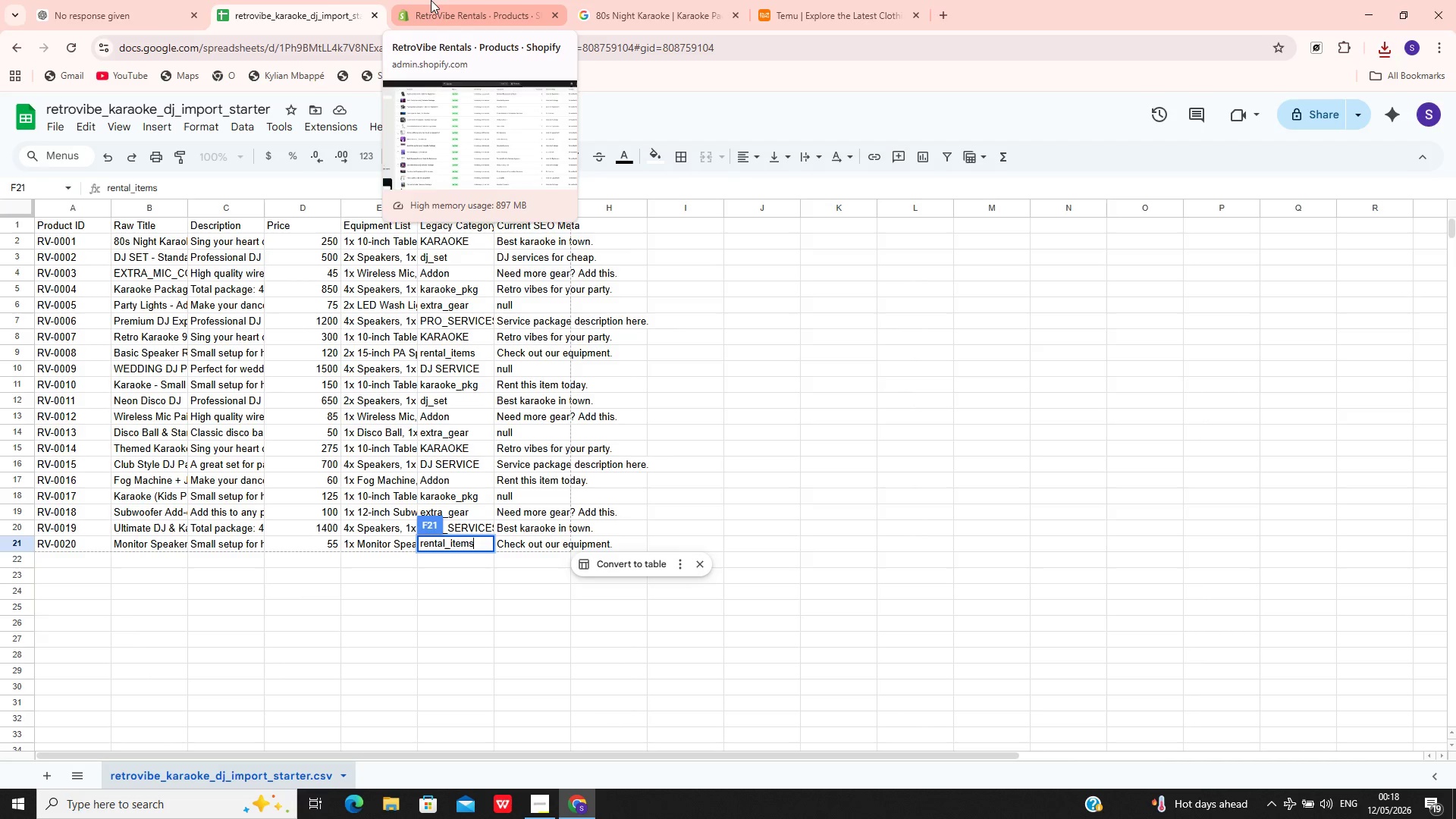 
wait(41.53)
 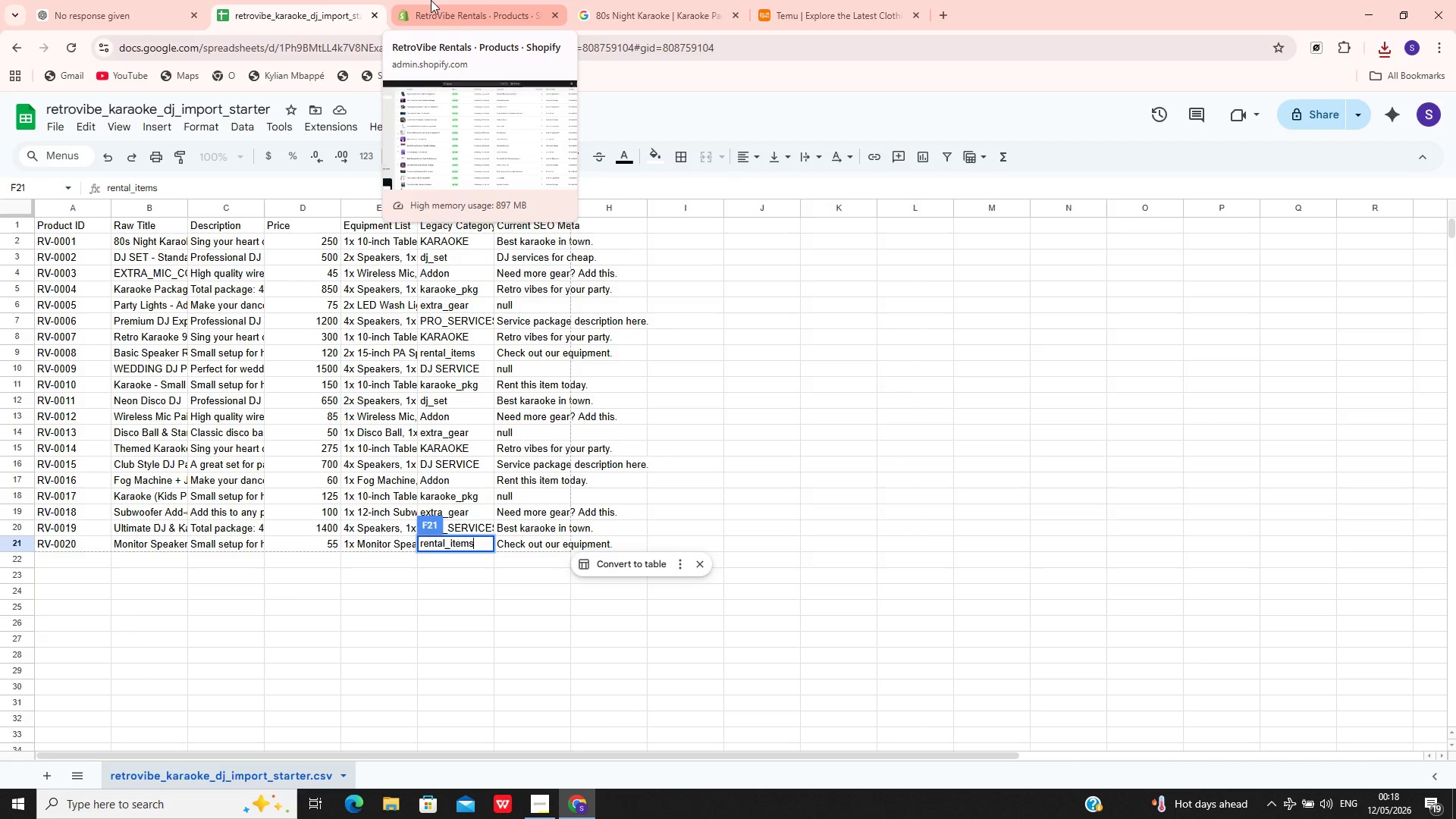 
left_click([939, 15])
 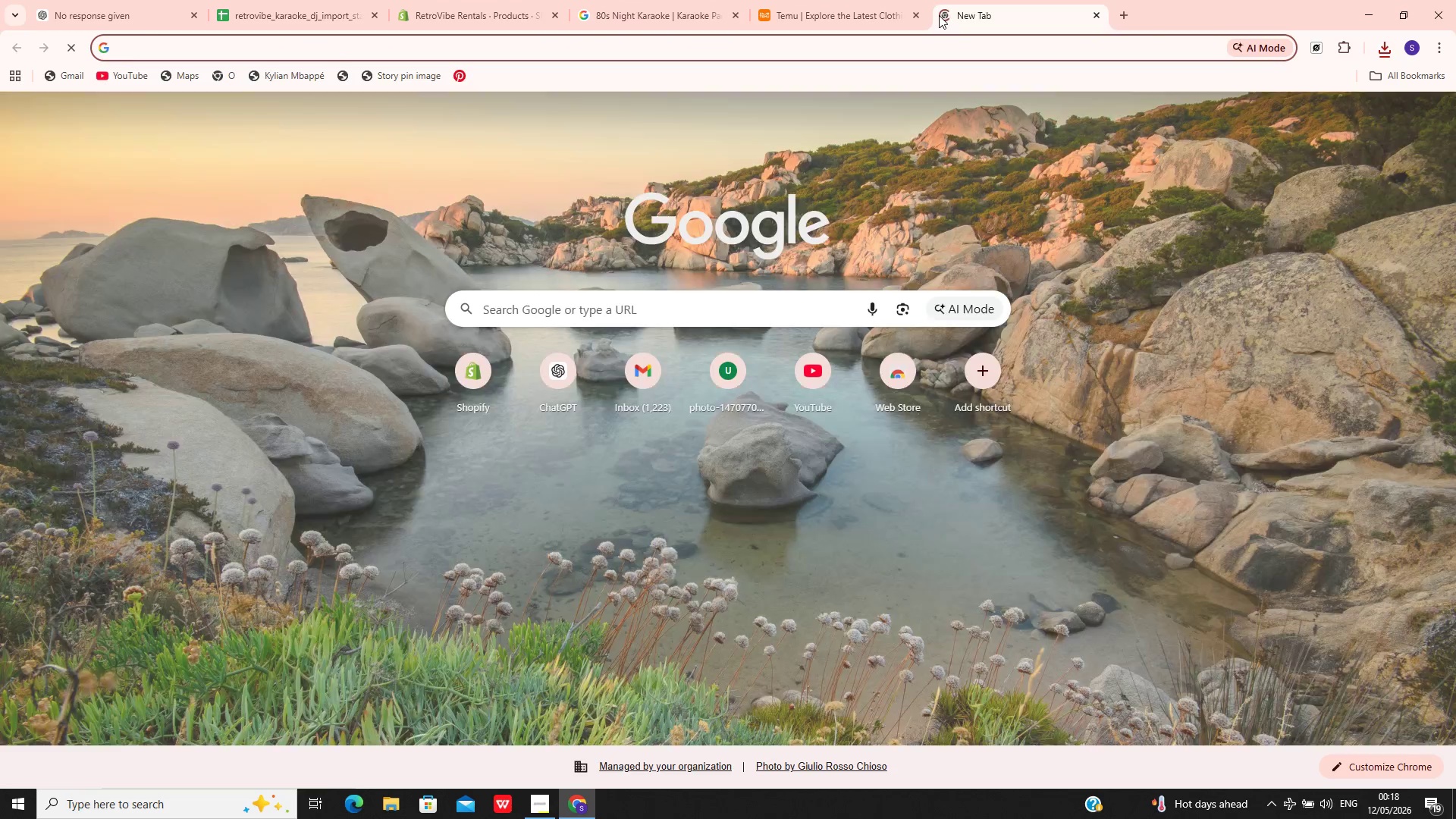 
type(op)
key(Backspace)
key(Backspace)
key(Backspace)
type(goog)
 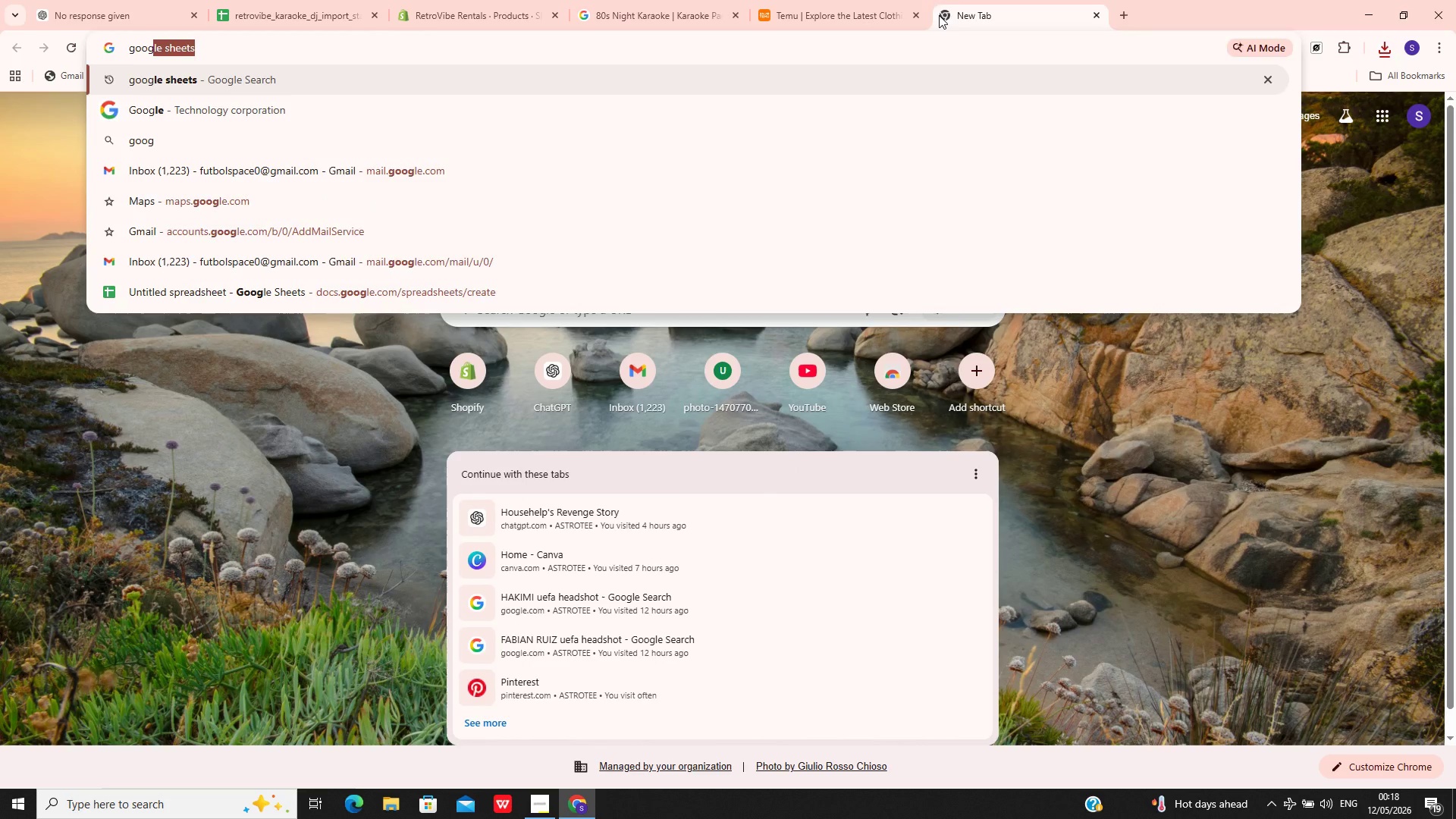 
key(Enter)
 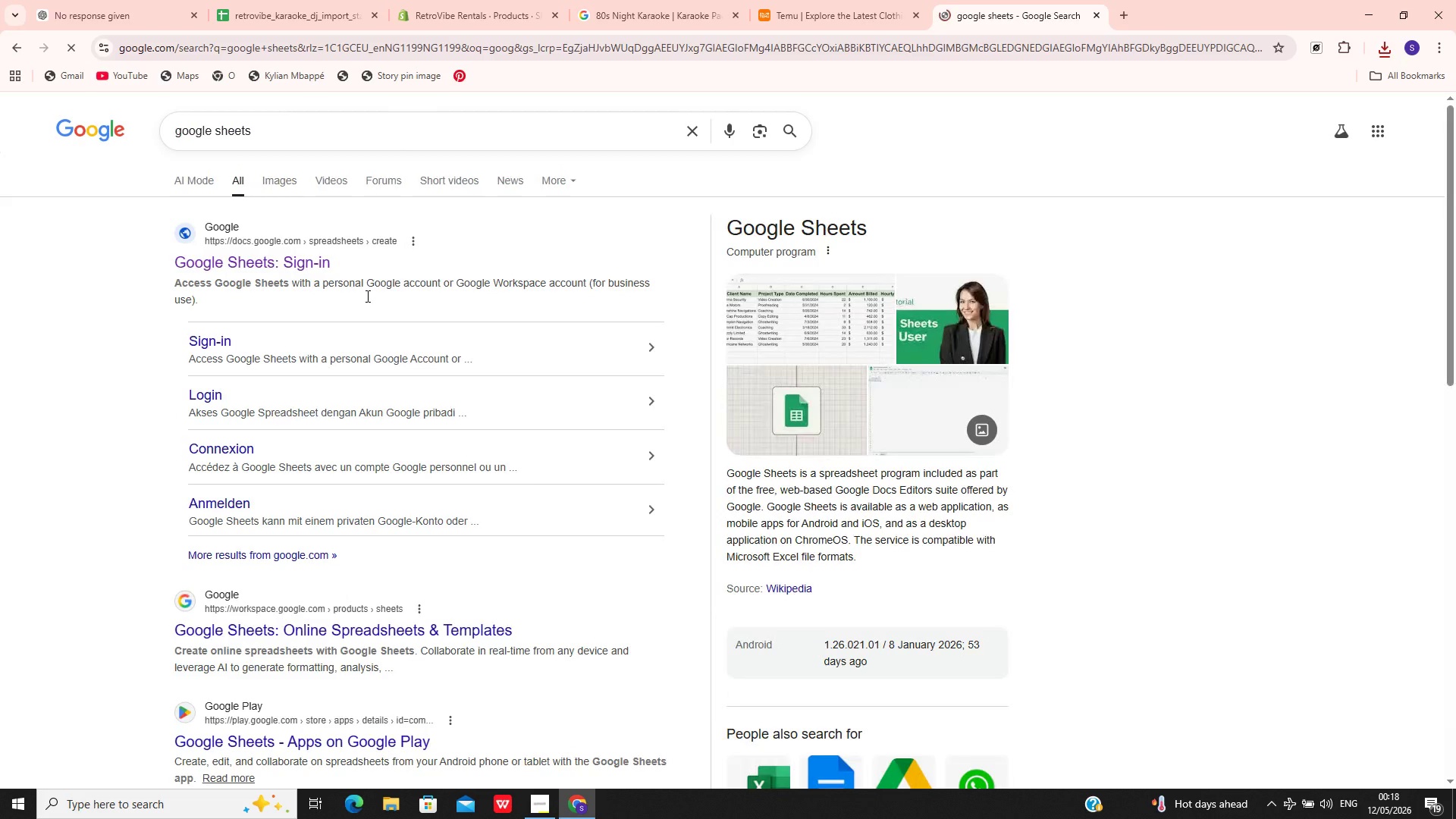 
left_click([287, 270])
 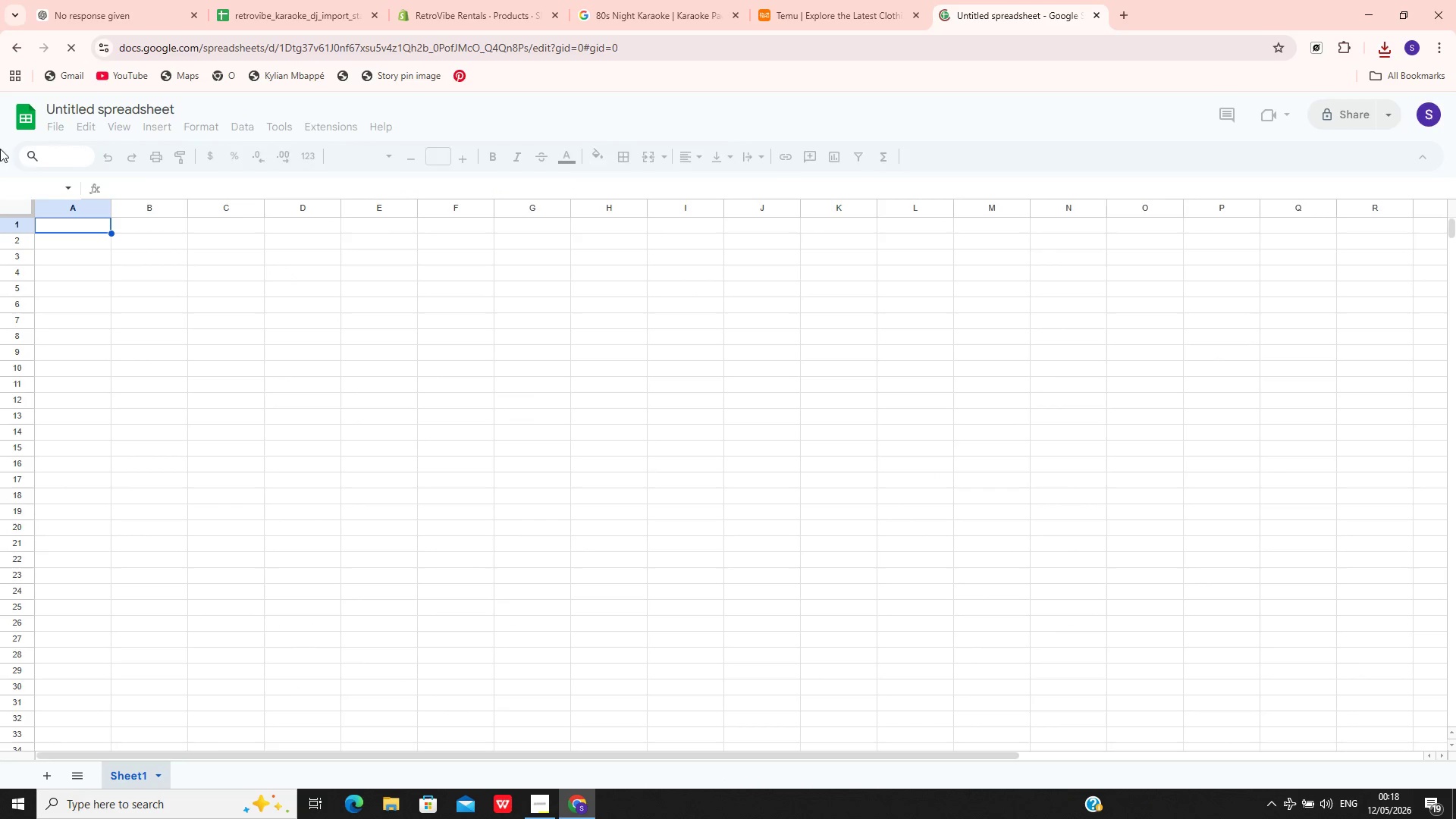 
wait(5.92)
 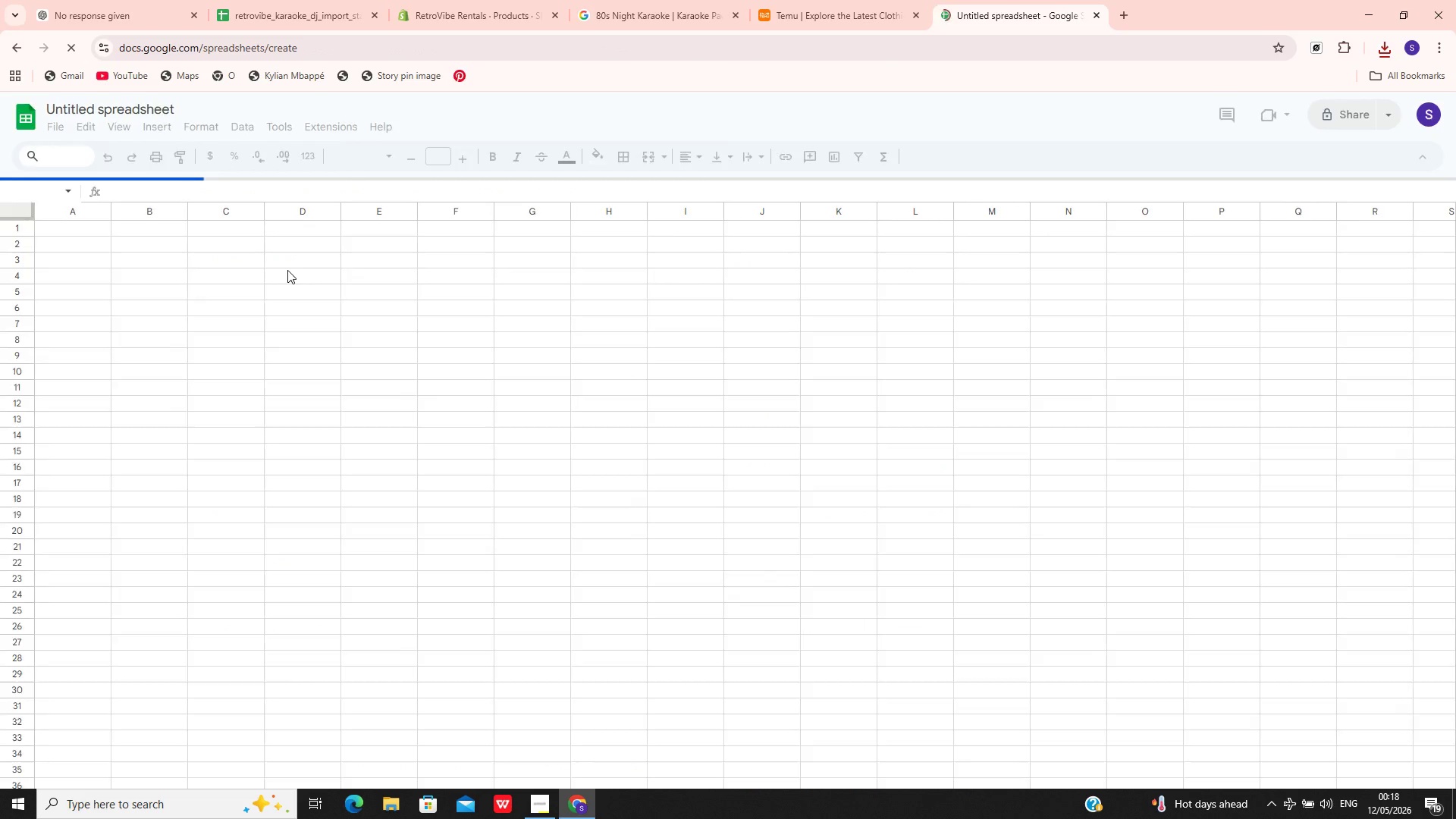 
left_click([56, 127])
 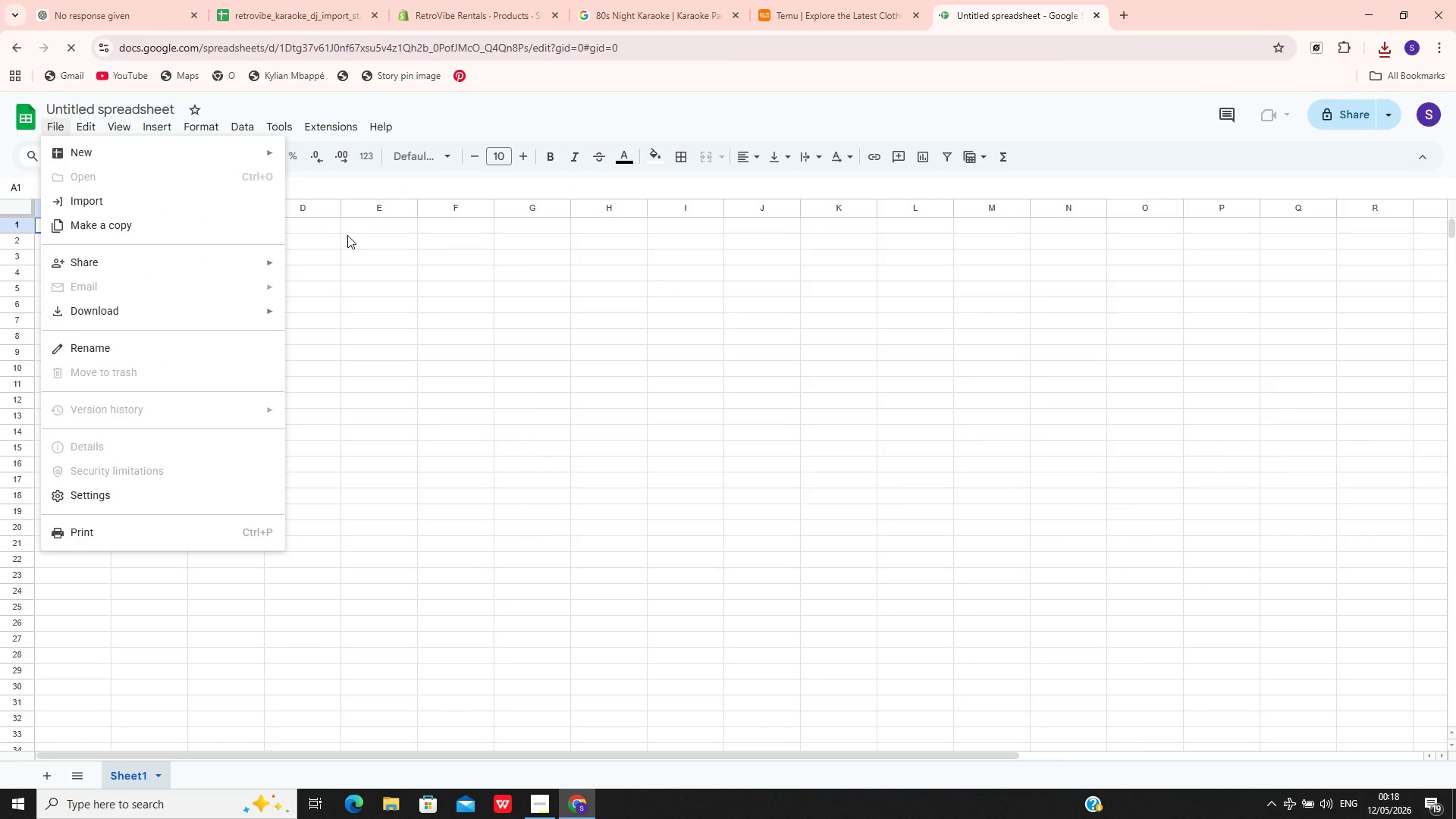 
left_click([349, 232])
 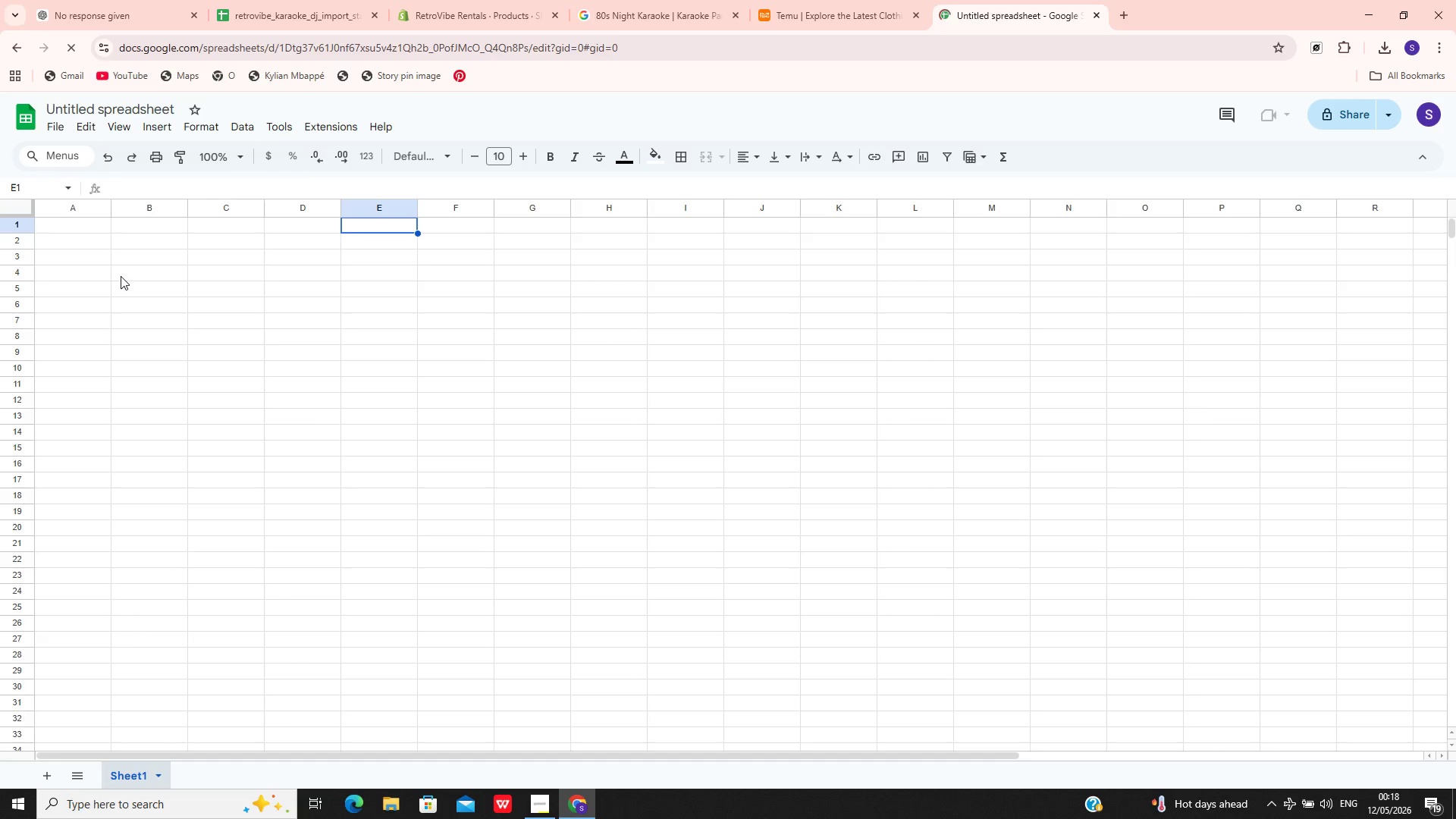 
left_click([121, 276])
 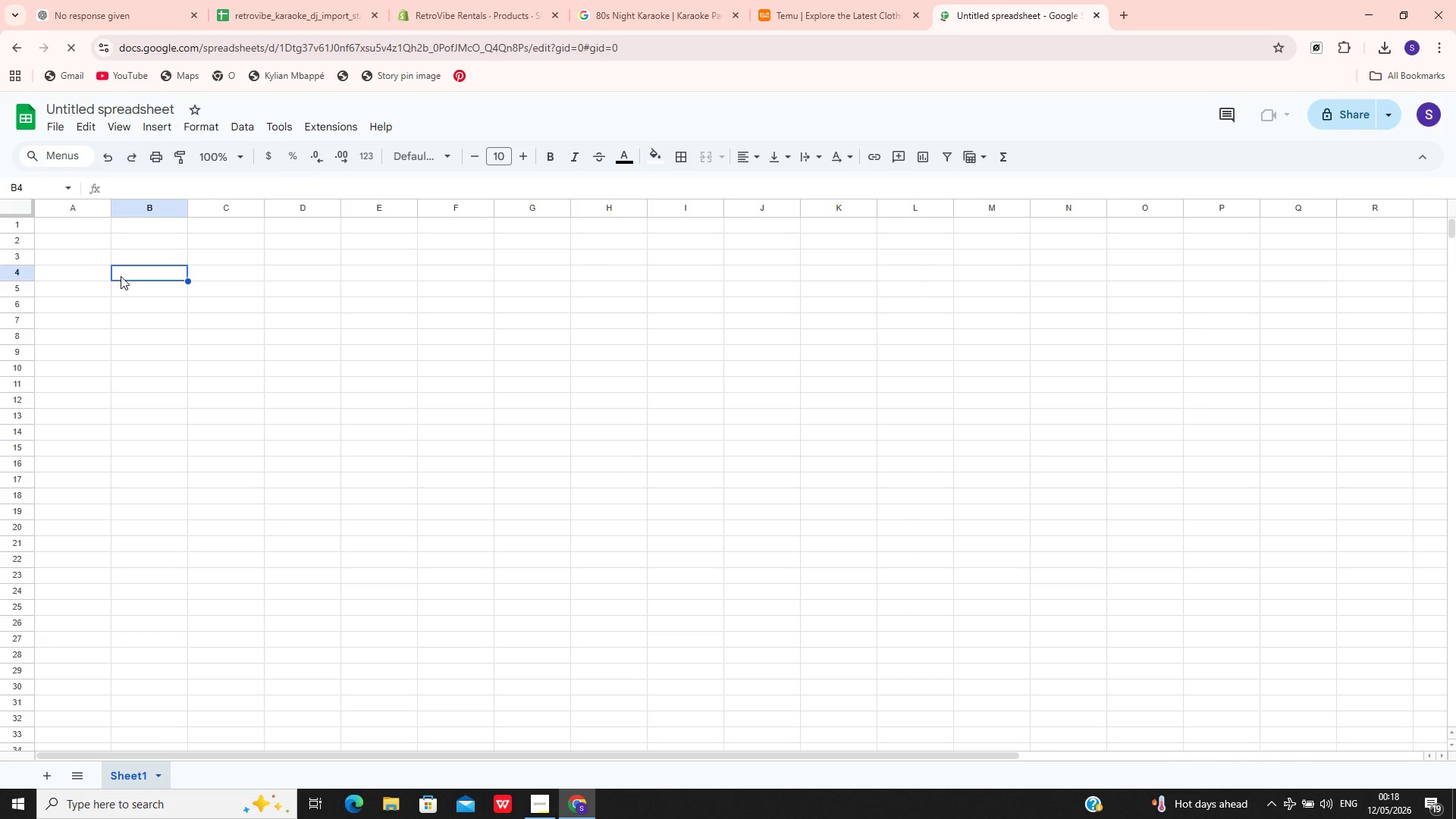 
wait(9.42)
 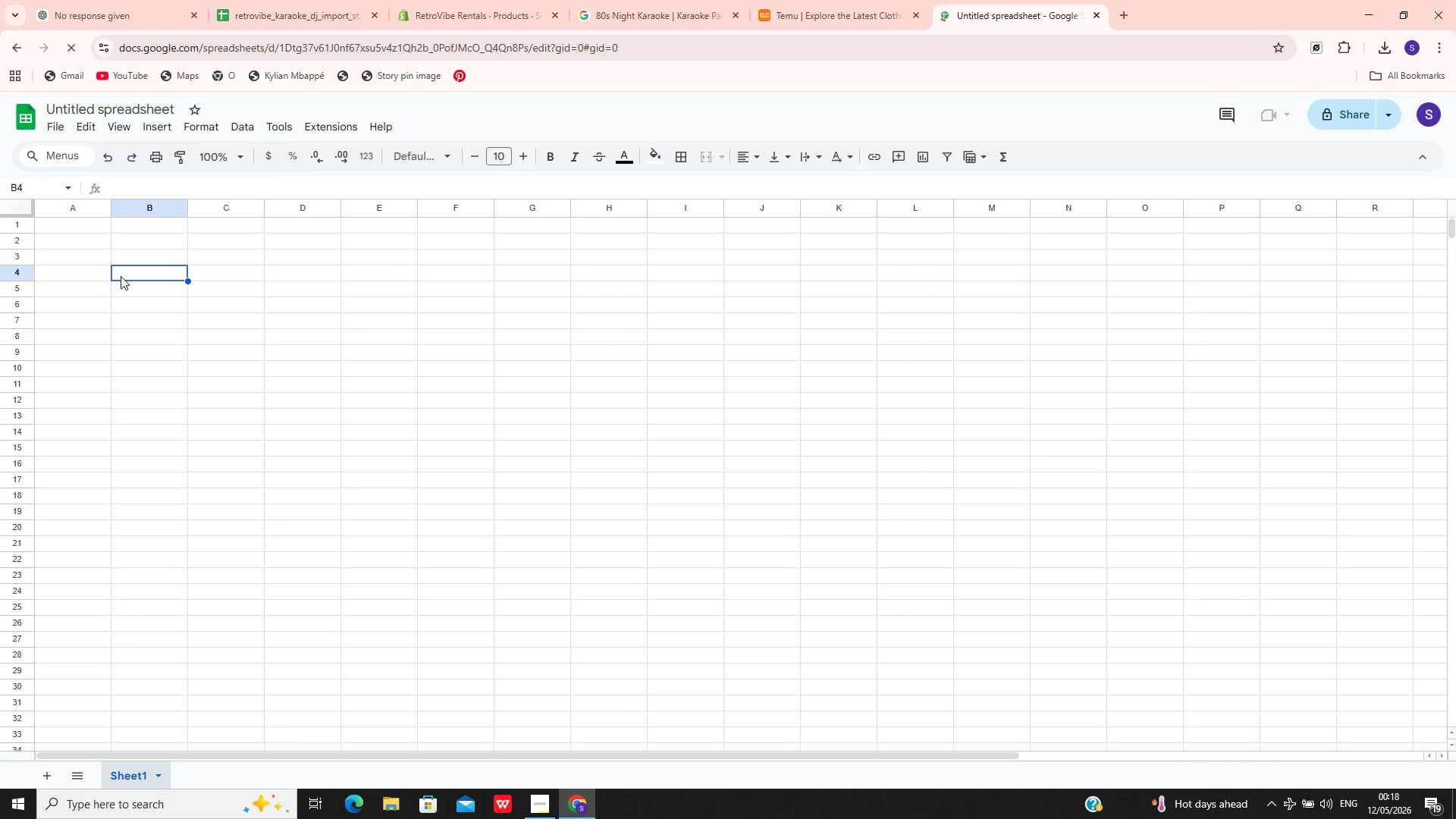 
left_click([67, 49])
 